 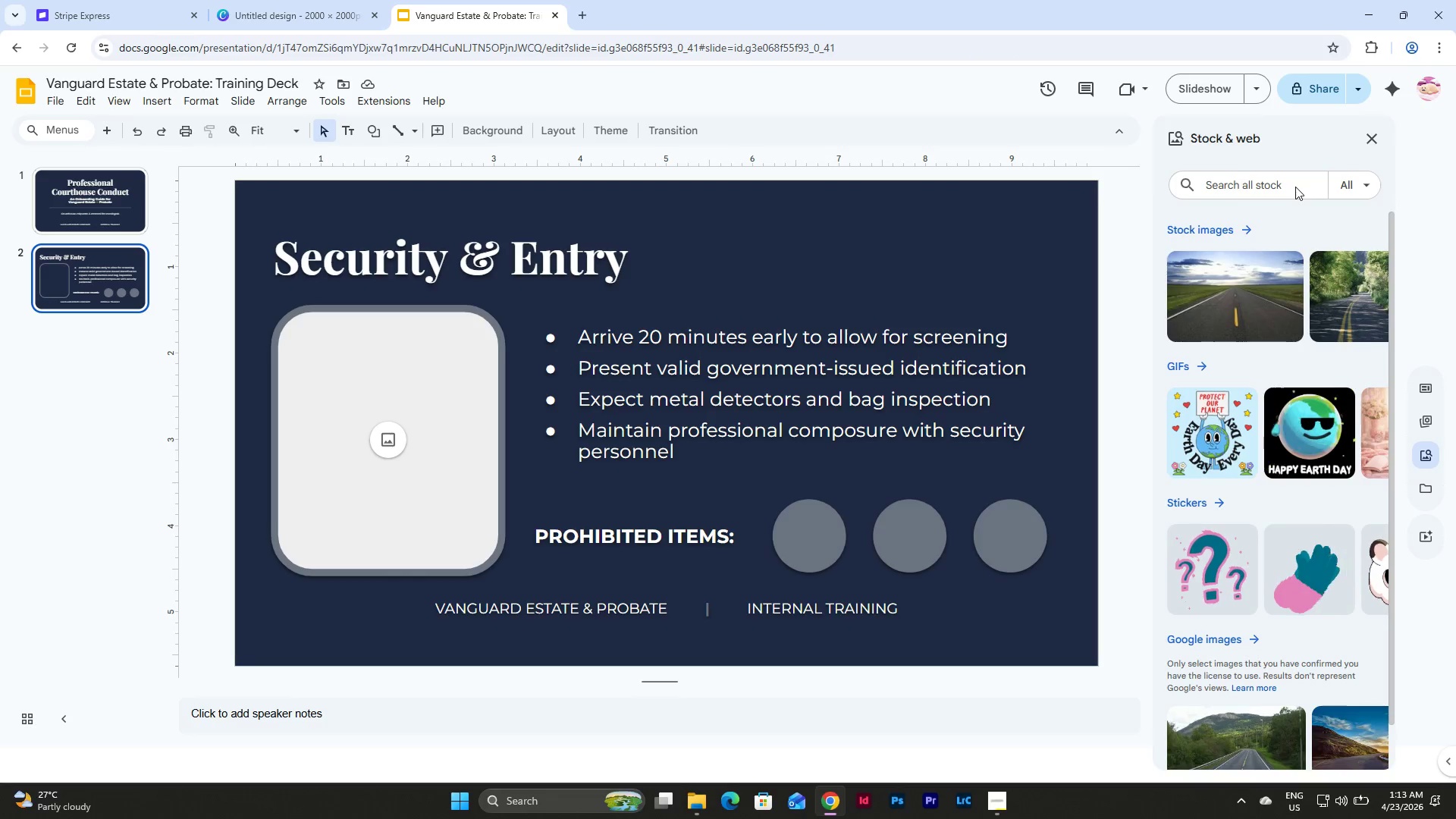 
left_click([1241, 184])
 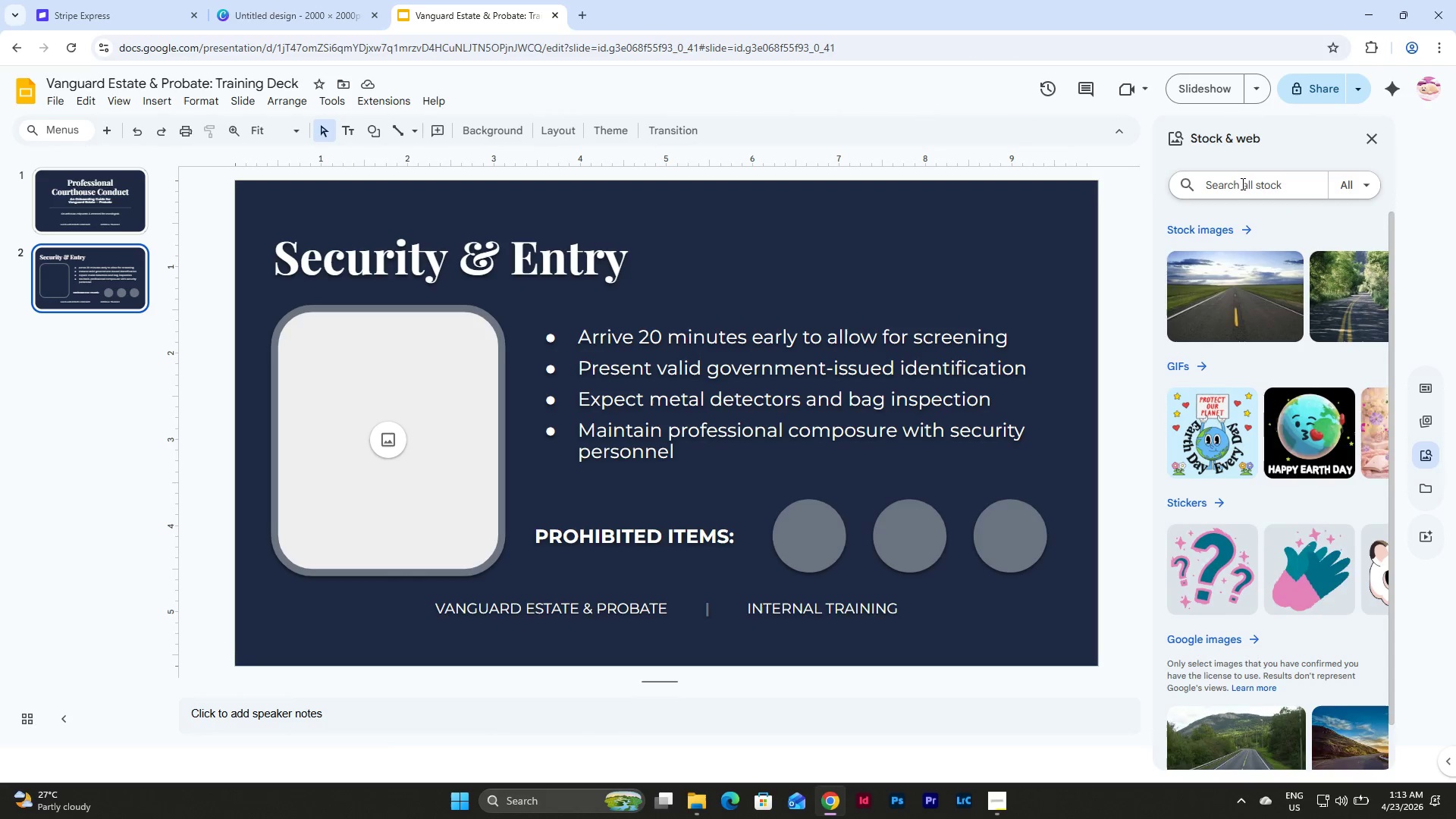 
type(courthours)
key(Backspace)
key(Backspace)
type(se)
 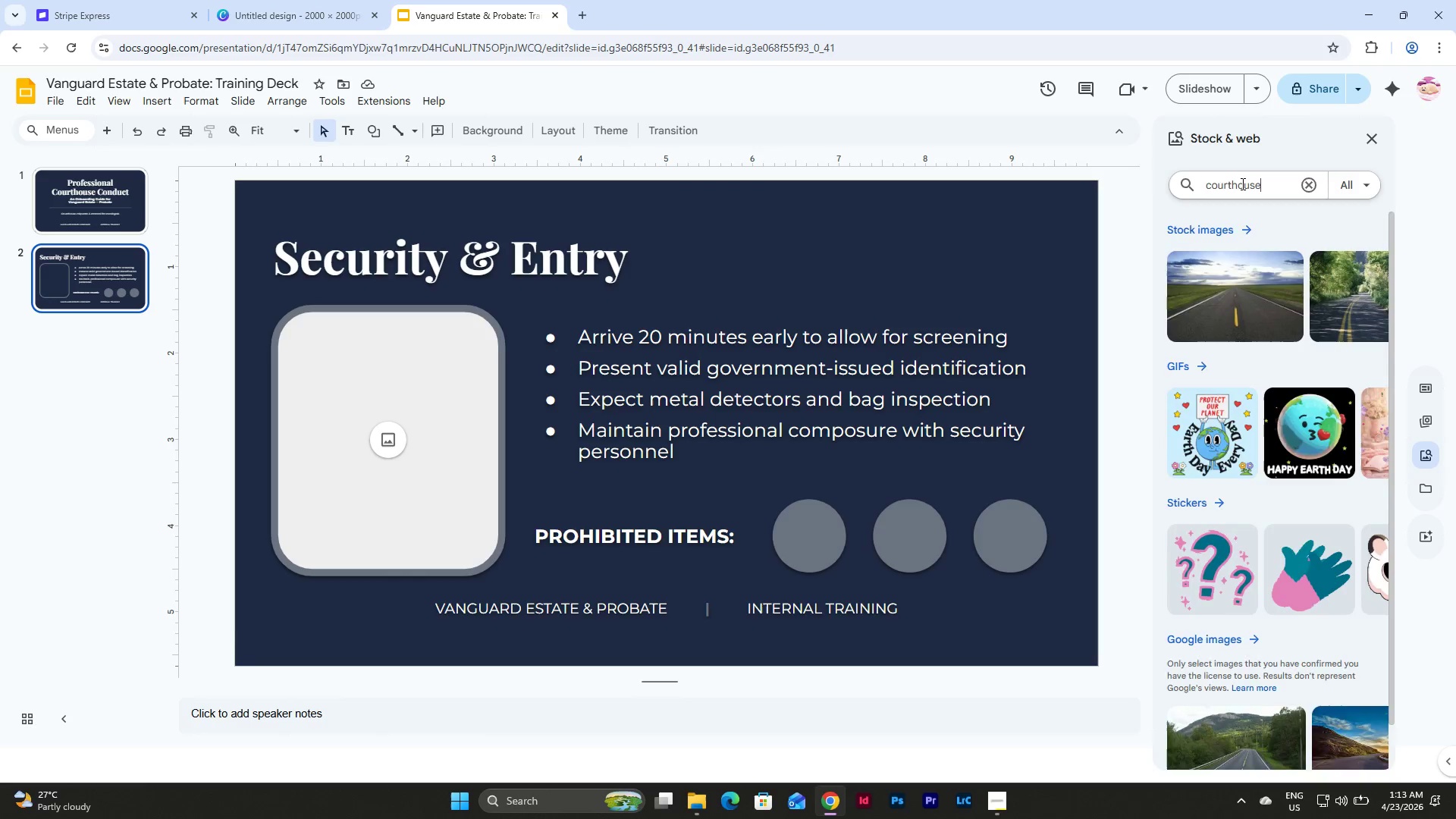 
key(Enter)
 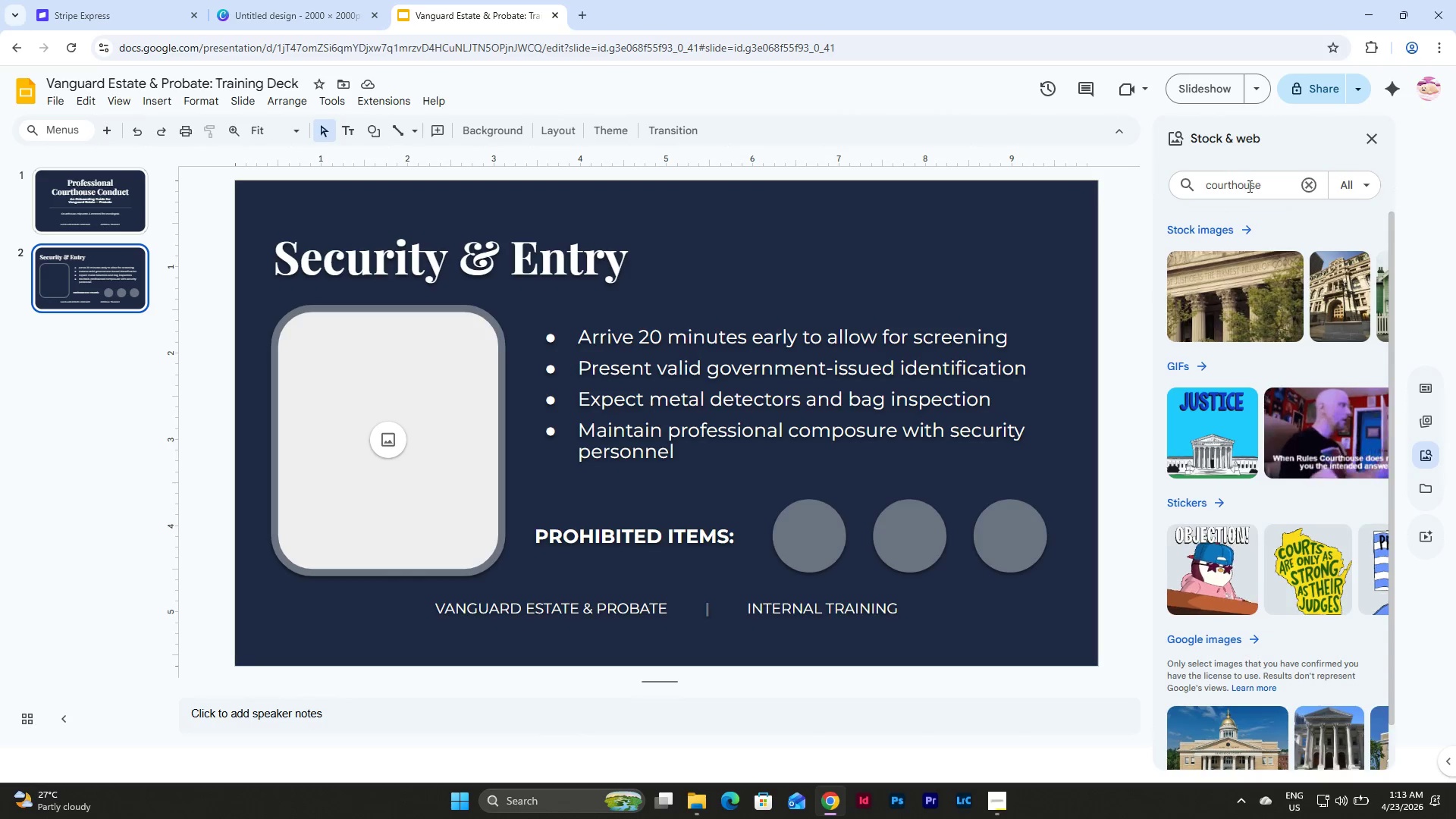 
left_click([1238, 224])
 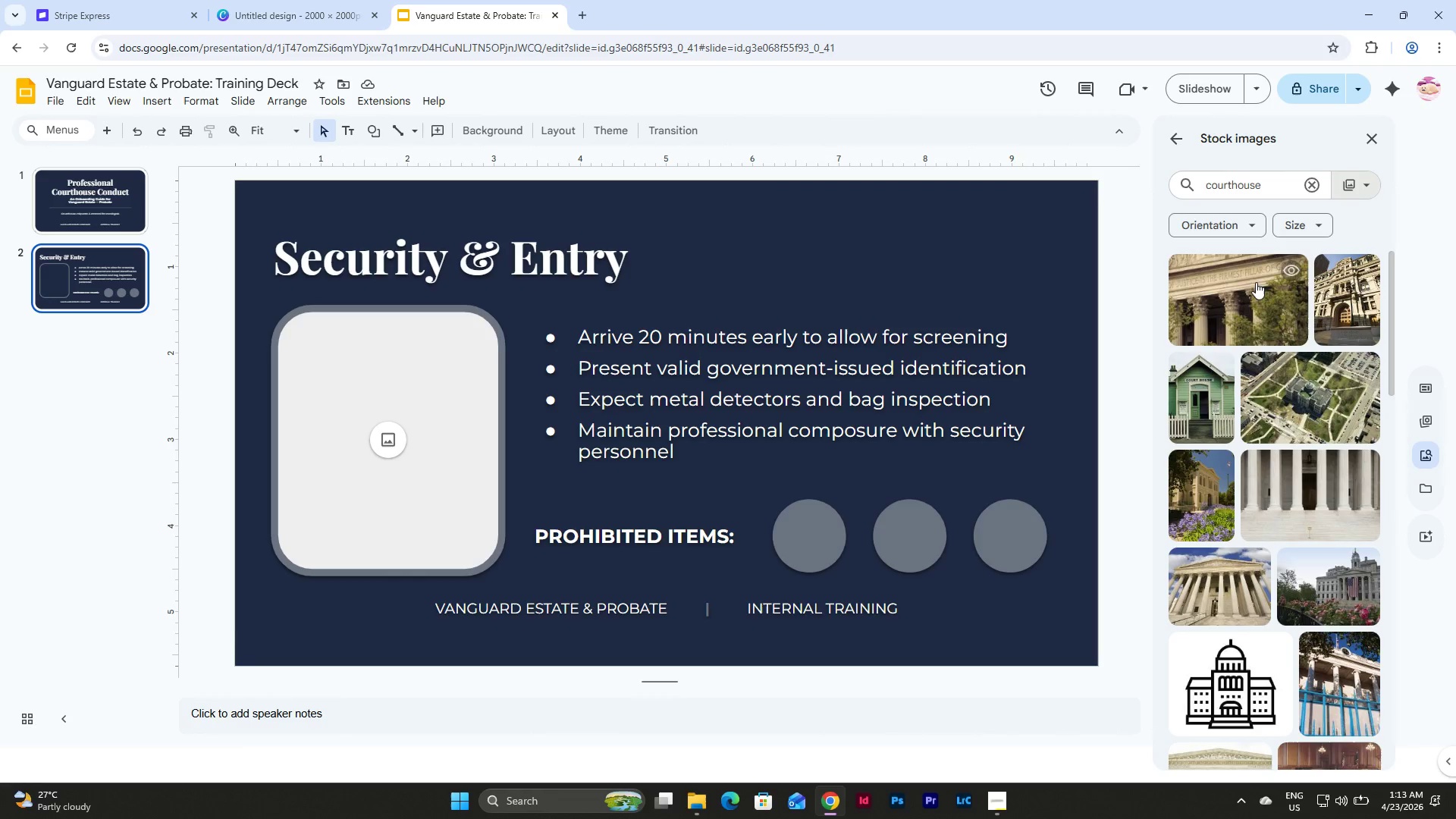 
scroll: coordinate [1263, 352], scroll_direction: none, amount: 0.0
 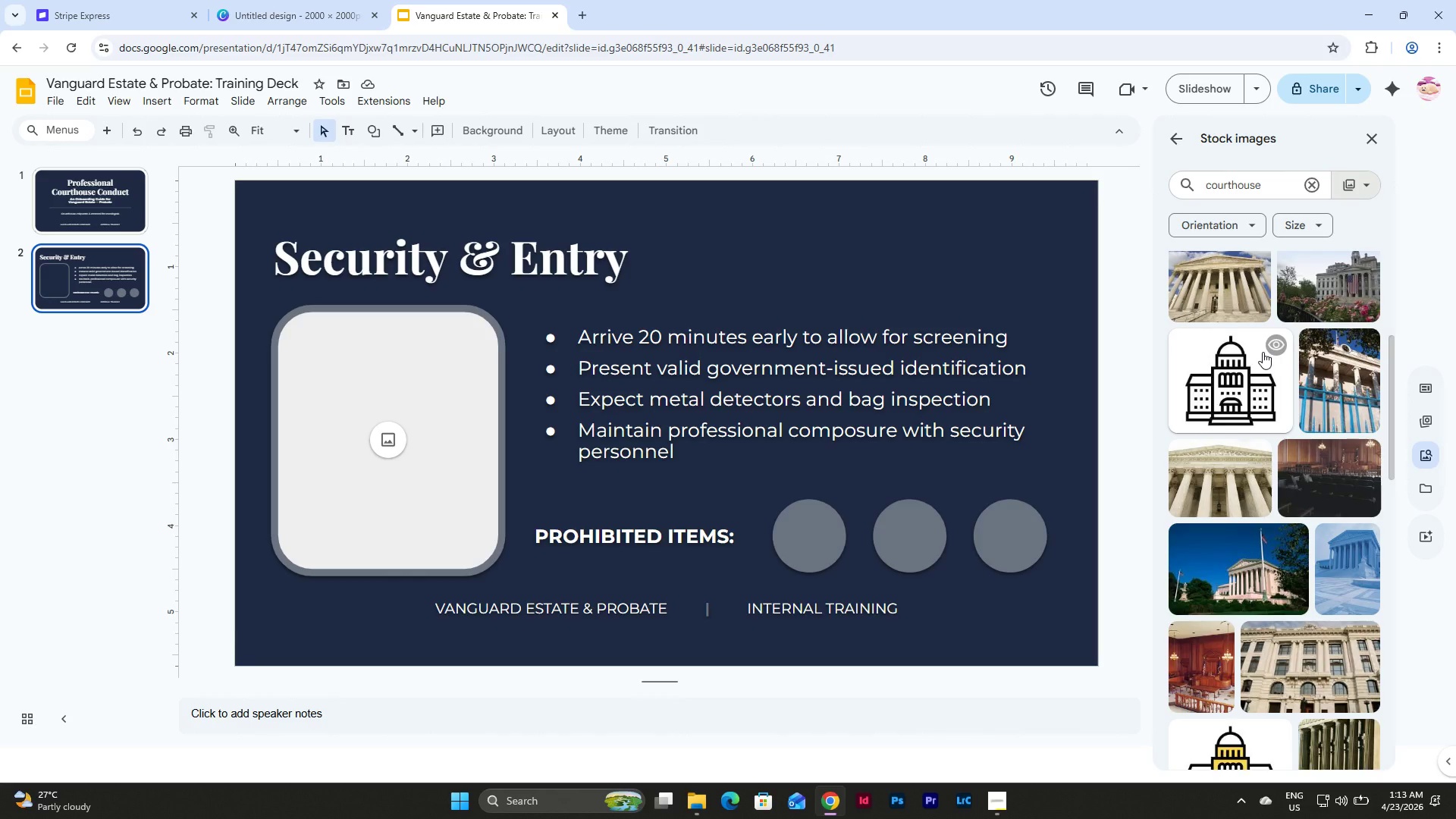 
scroll: coordinate [1263, 352], scroll_direction: up, amount: 3.0
 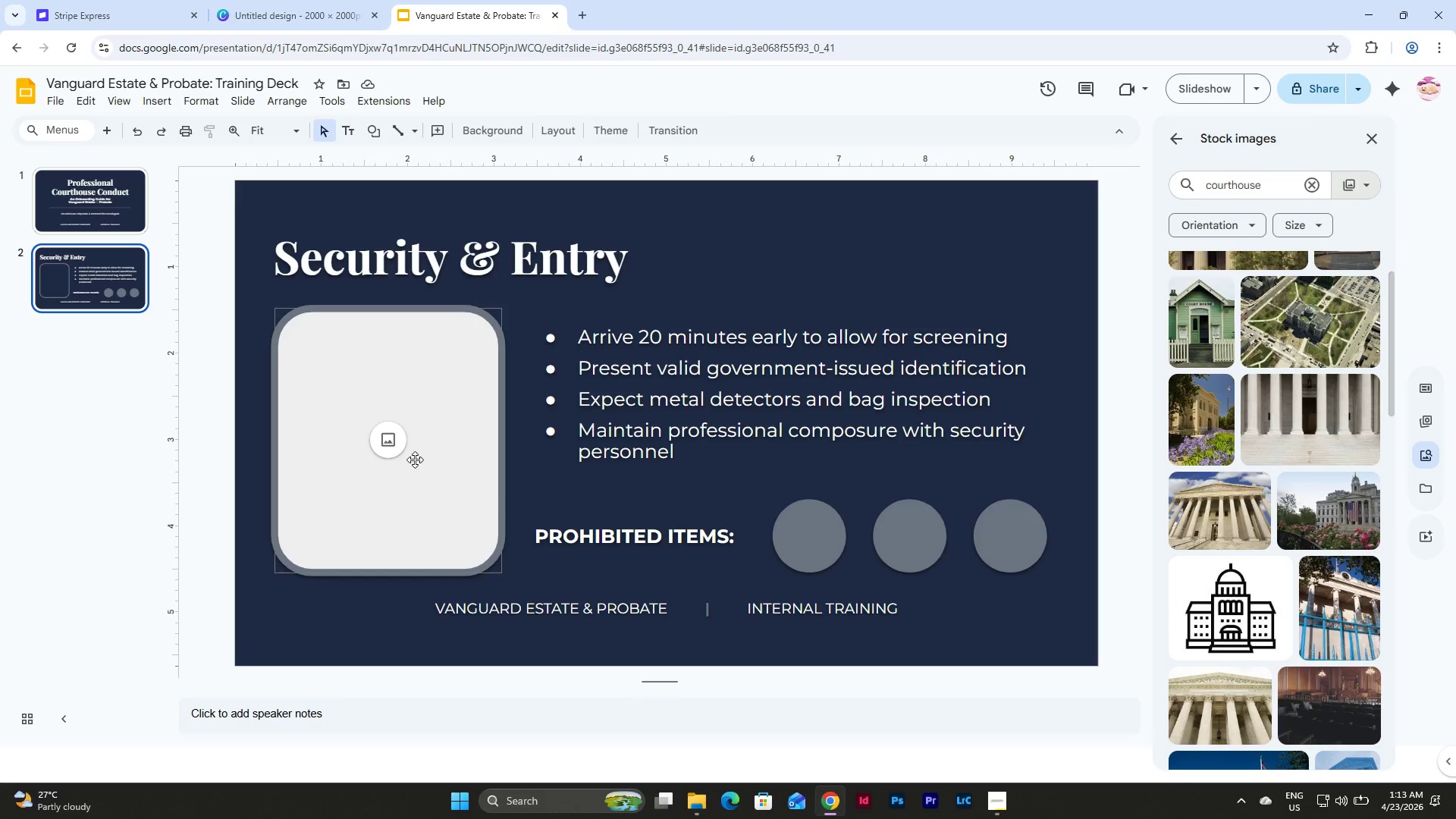 
left_click([391, 437])
 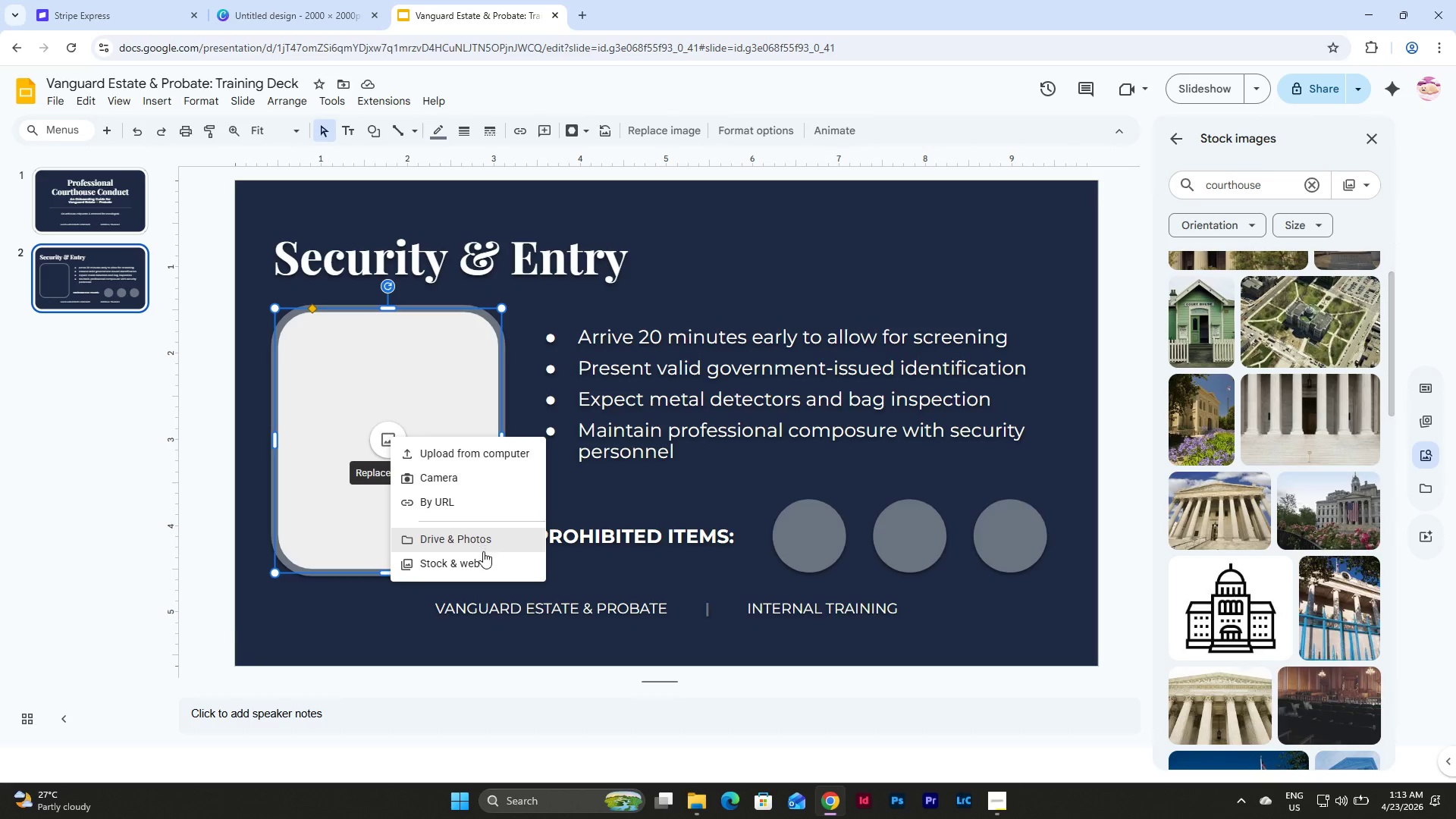 
double_click([483, 551])
 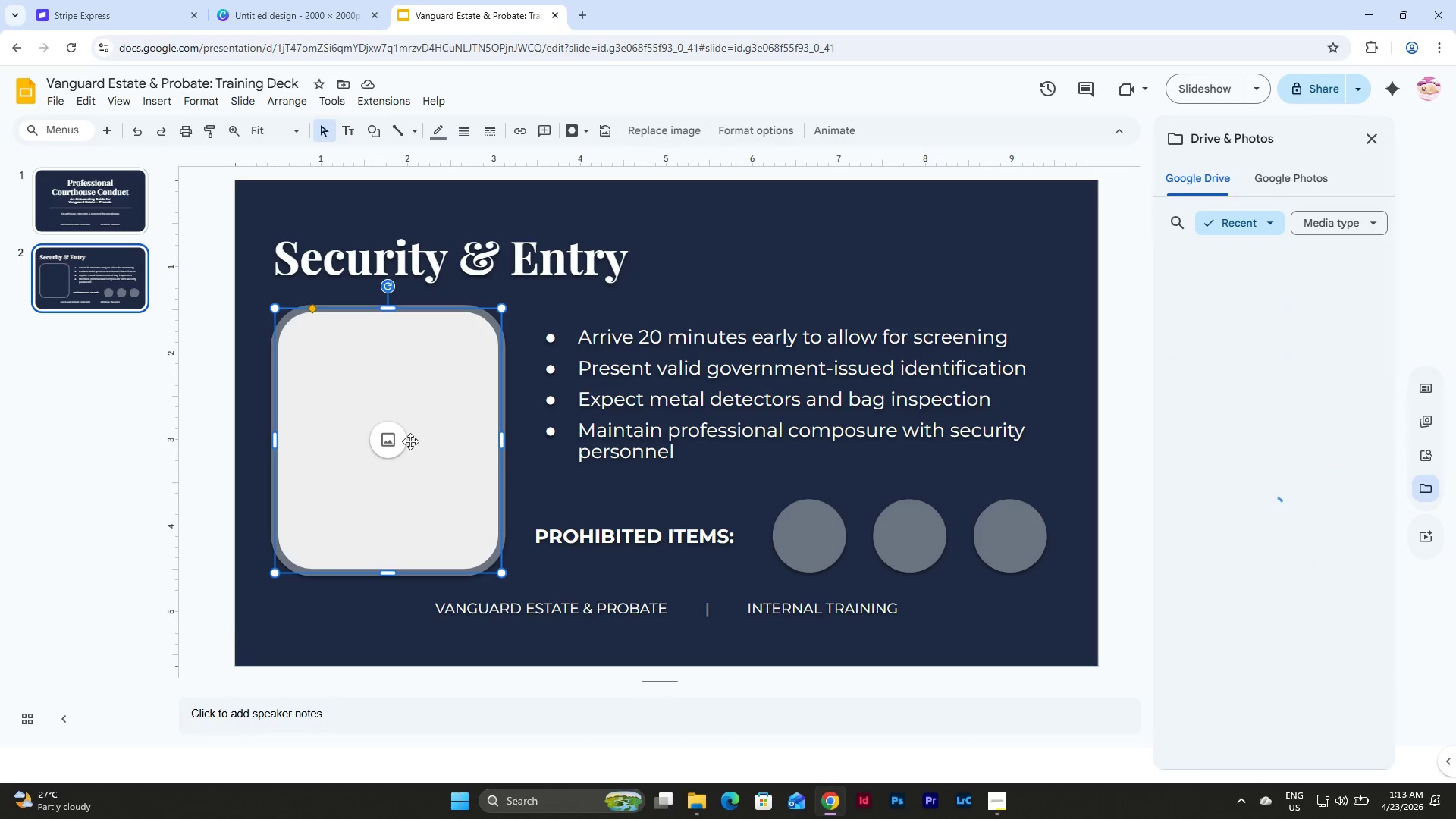 
left_click([394, 442])
 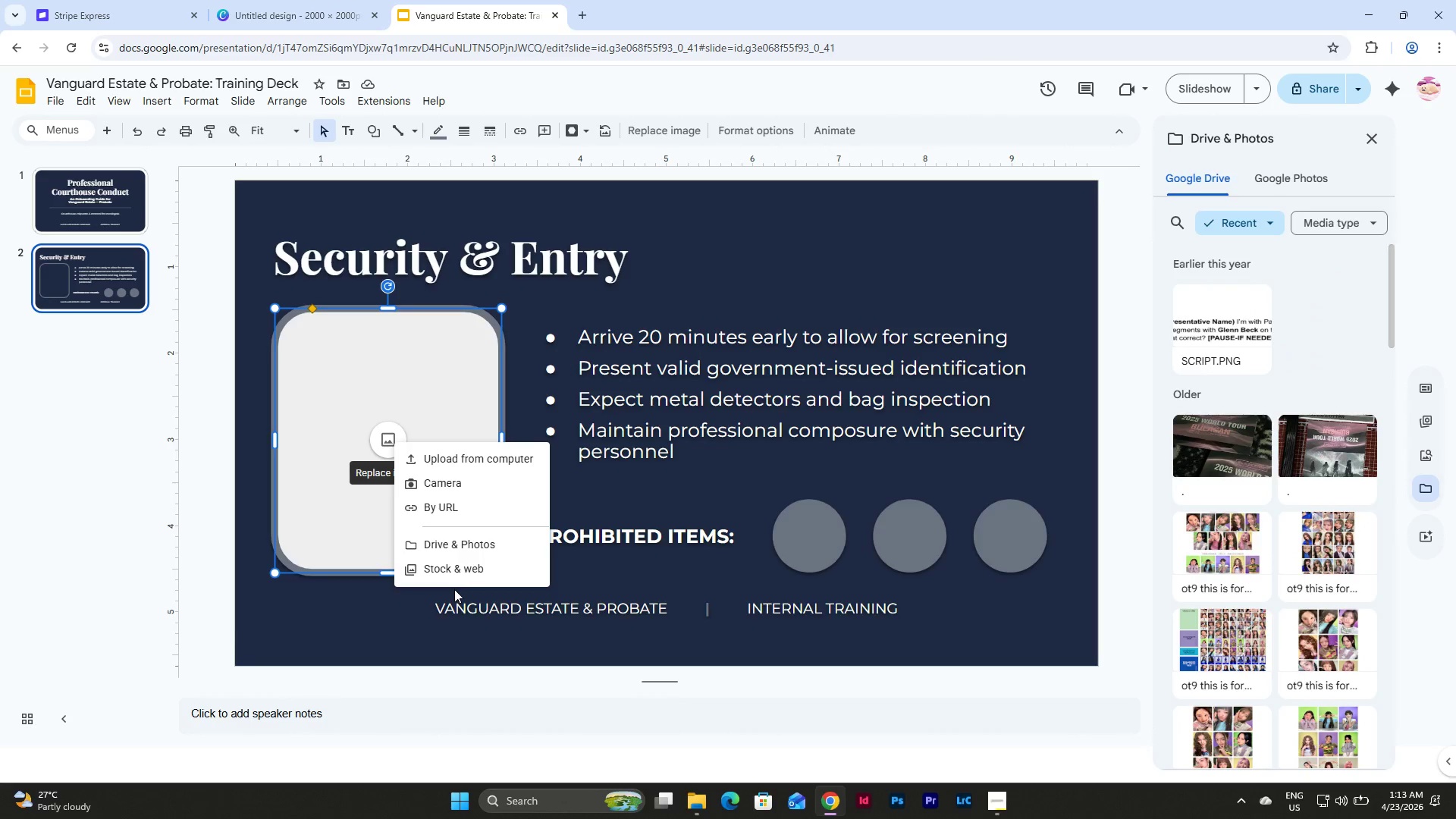 
left_click([464, 564])
 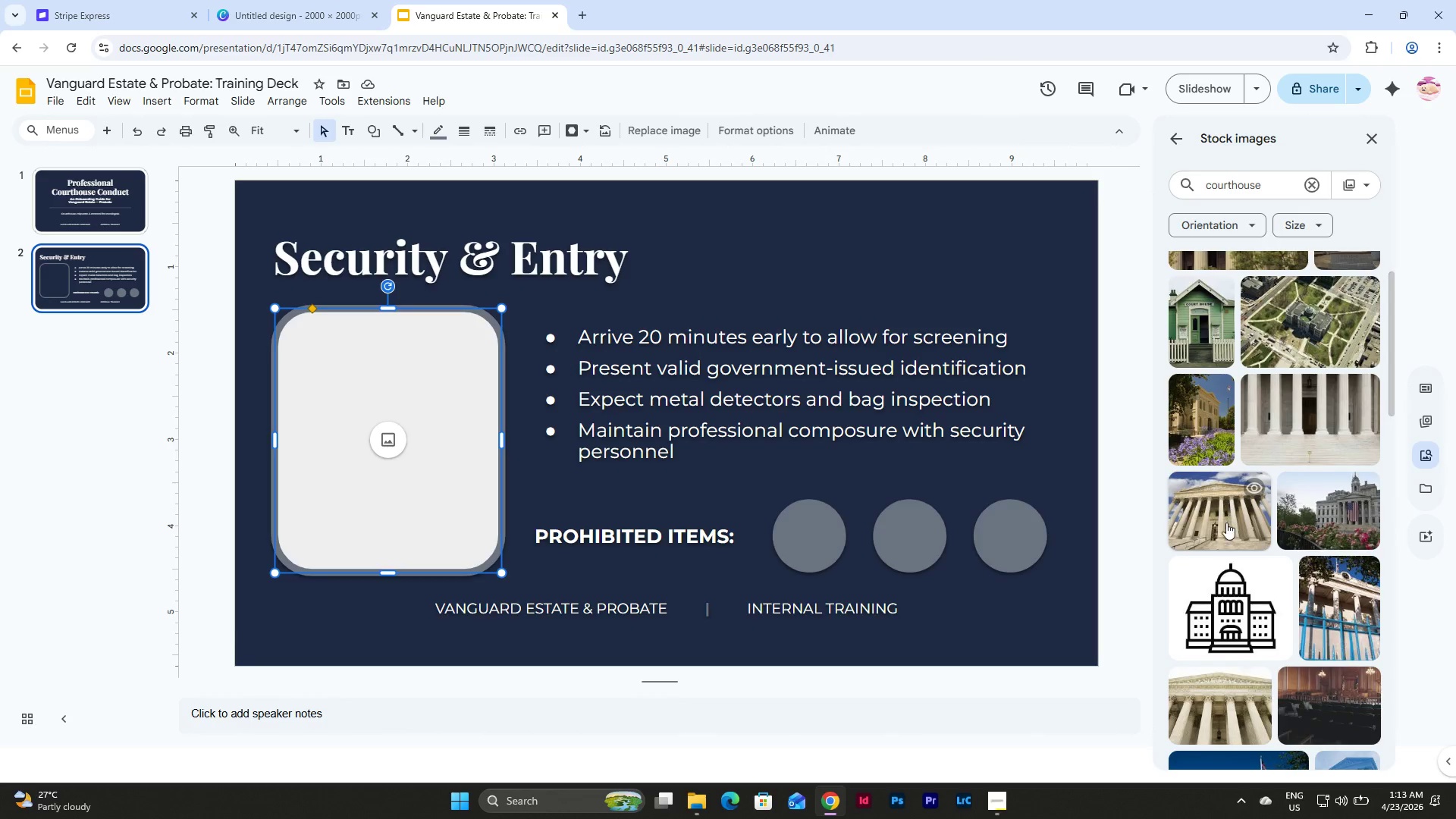 
scroll: coordinate [1244, 499], scroll_direction: down, amount: 9.0
 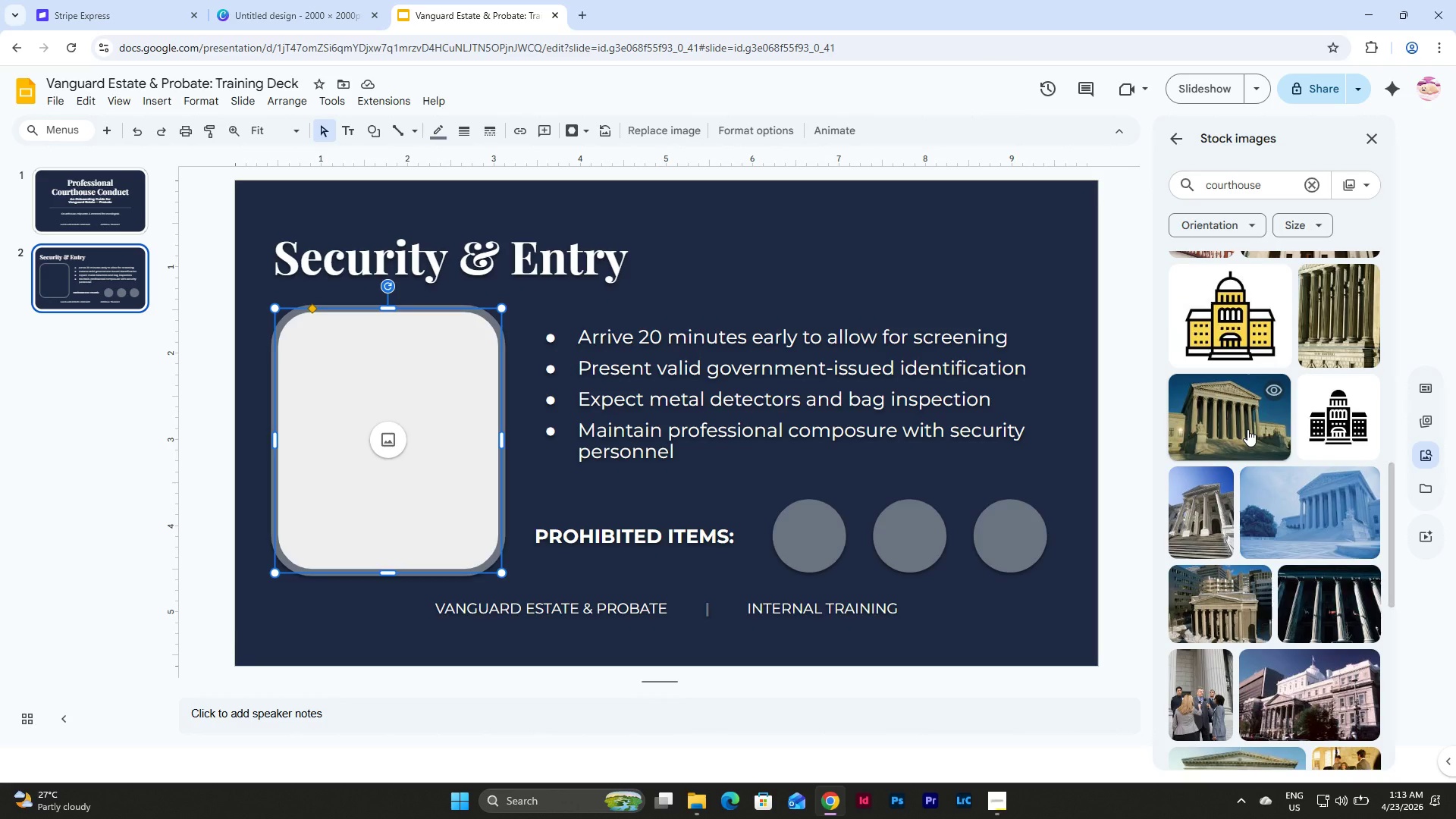 
scroll: coordinate [1247, 429], scroll_direction: up, amount: 5.0
 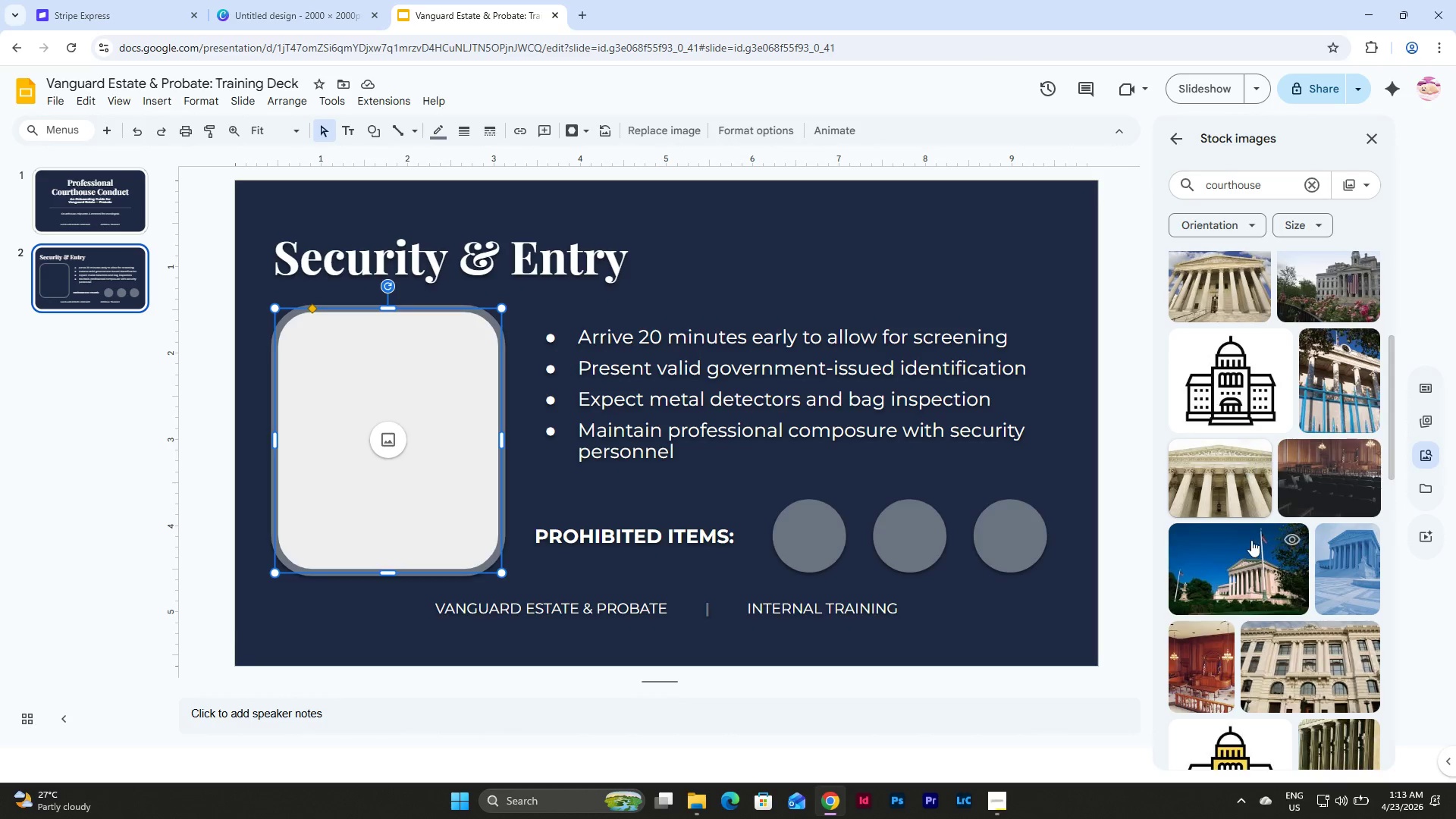 
left_click([1249, 573])
 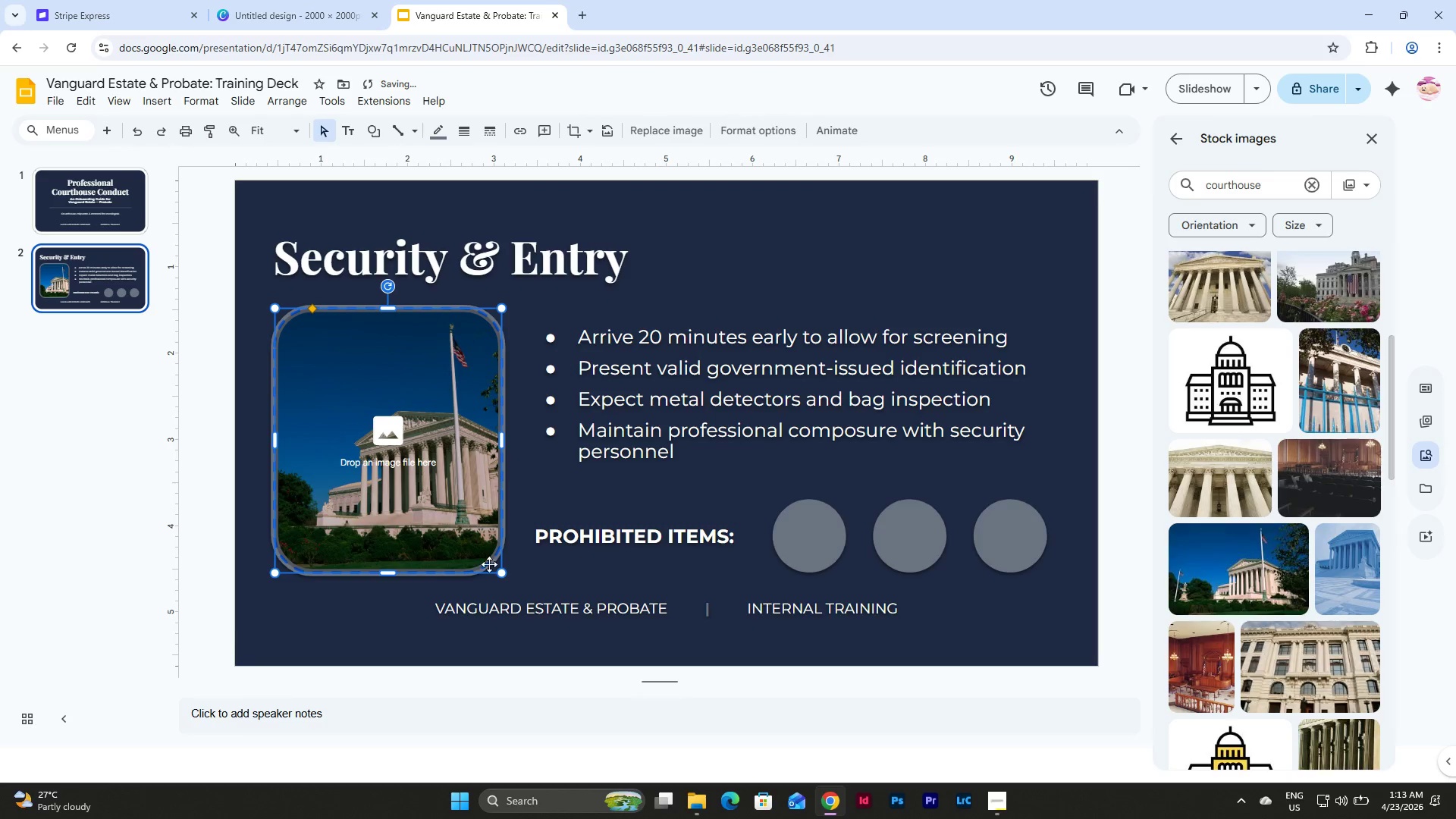 
left_click([354, 619])
 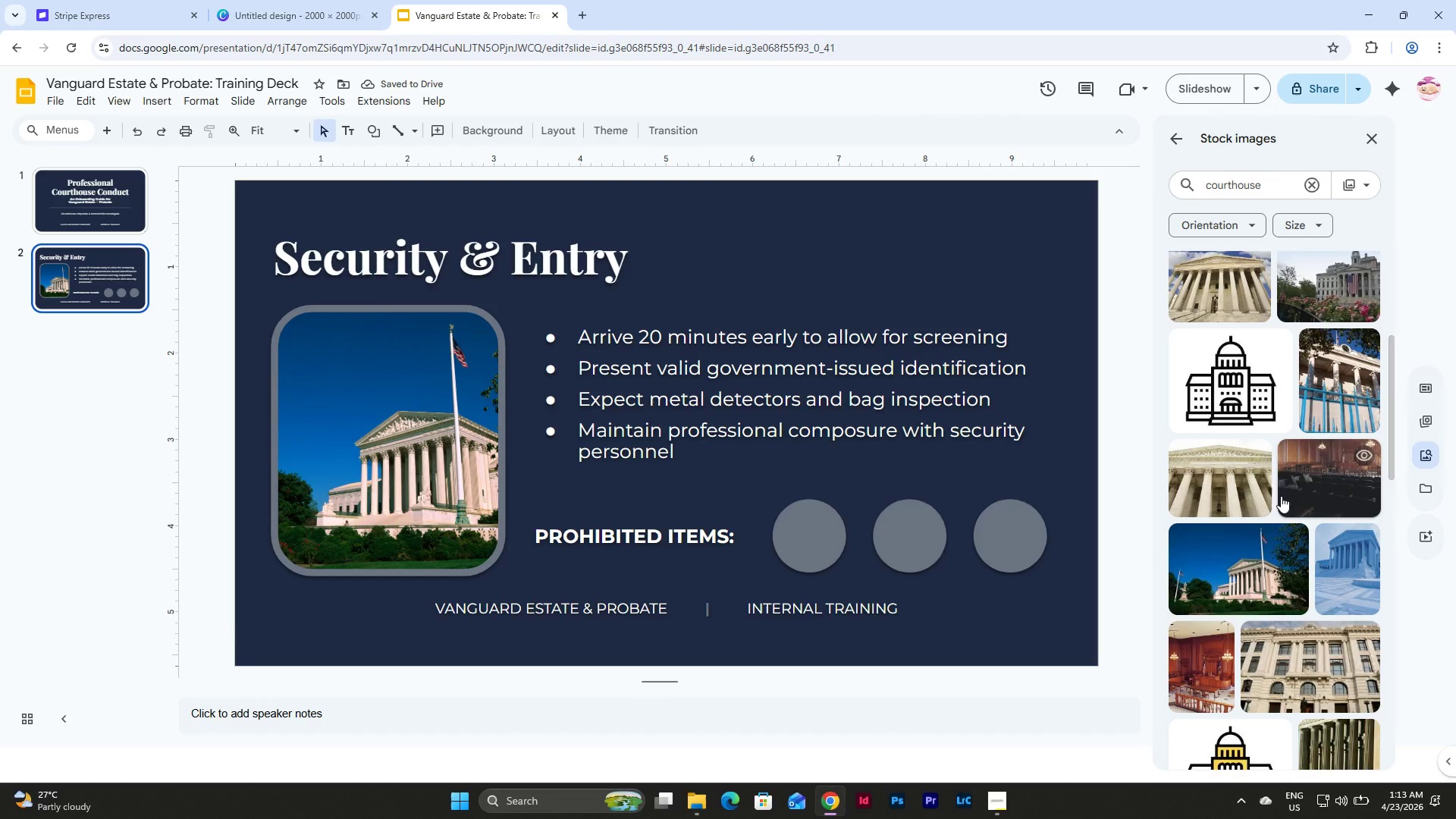 
left_click([450, 437])
 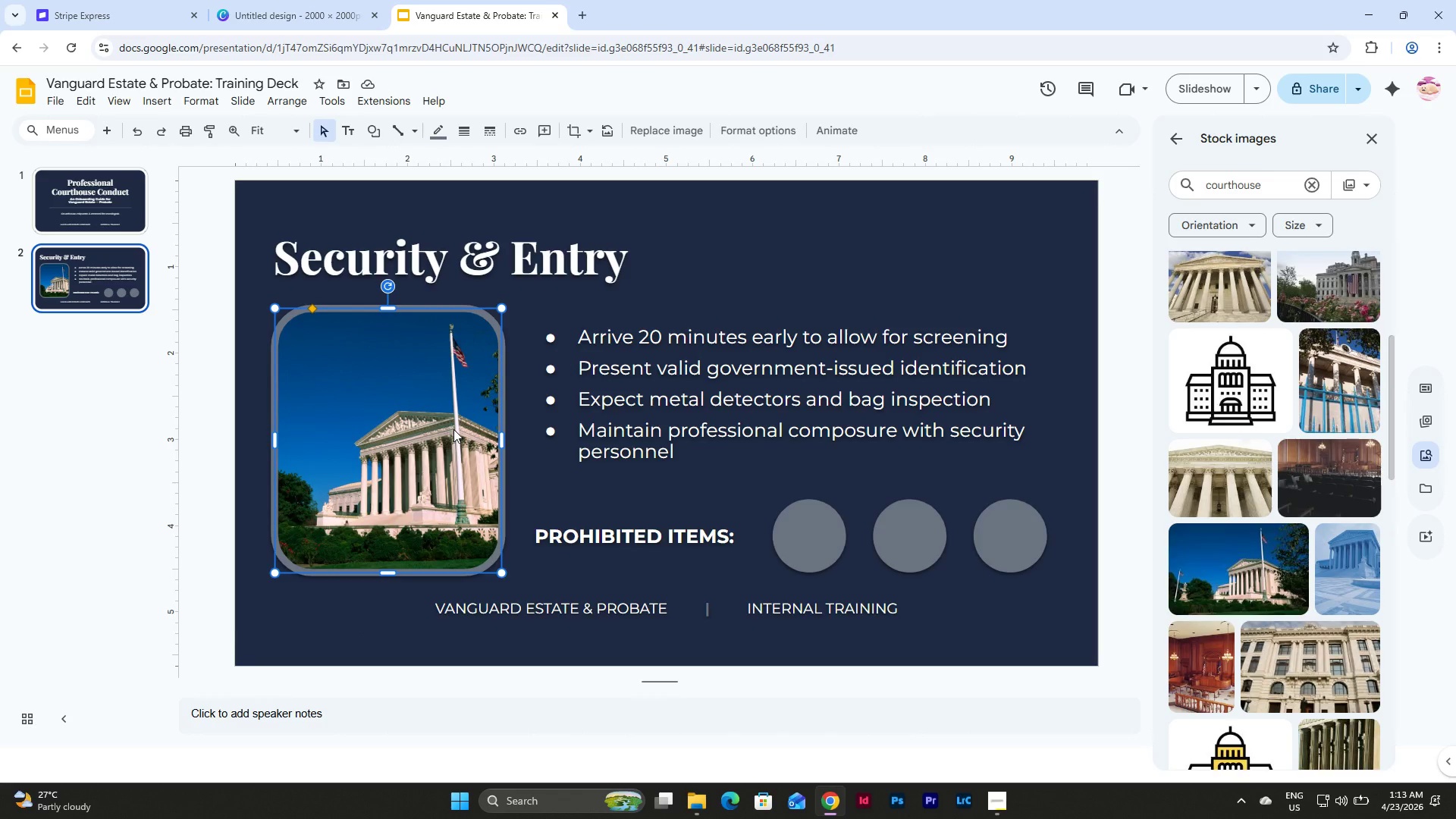 
double_click([453, 429])
 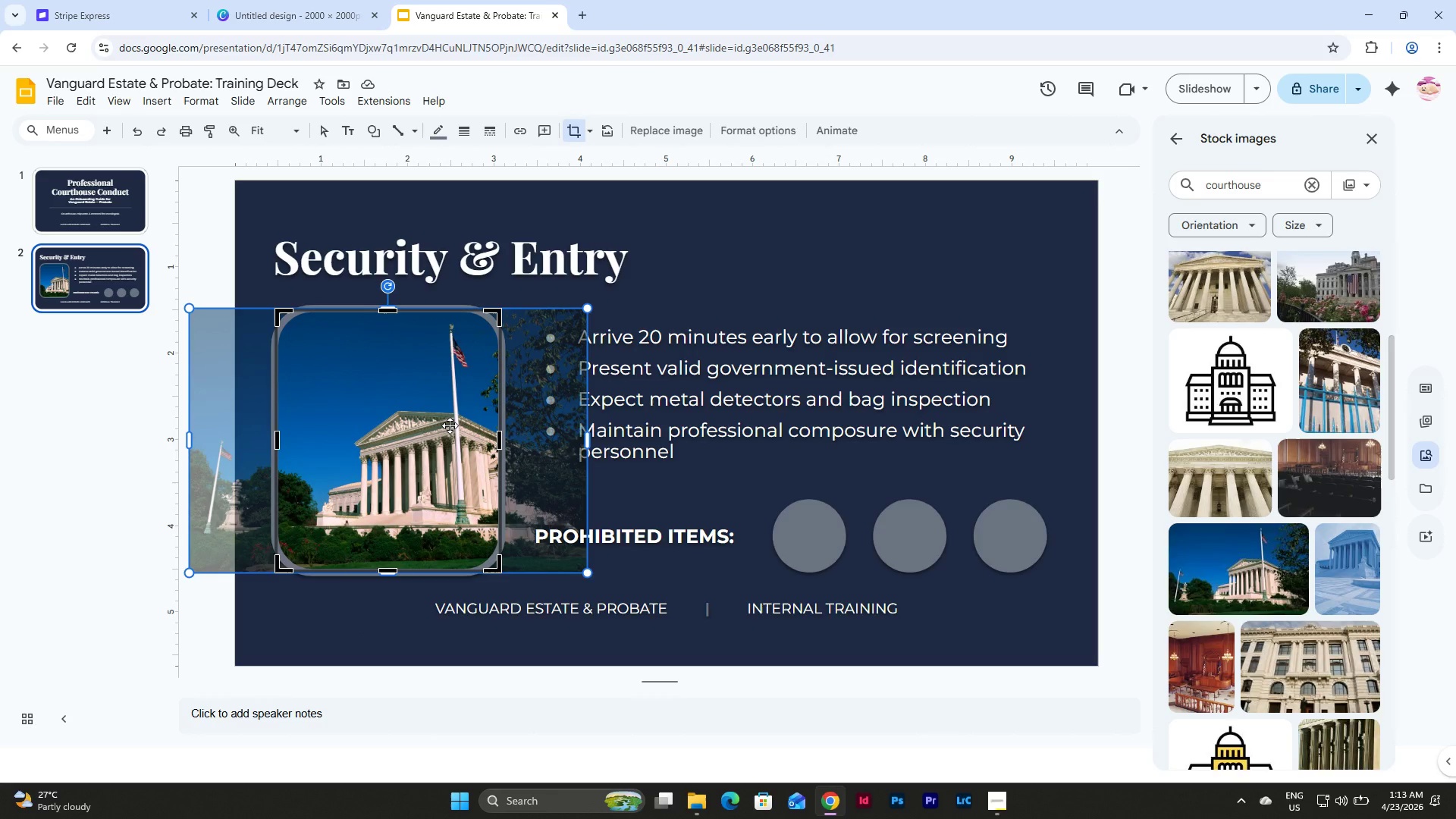 
left_click_drag(start_coordinate=[450, 425], to_coordinate=[439, 425])
 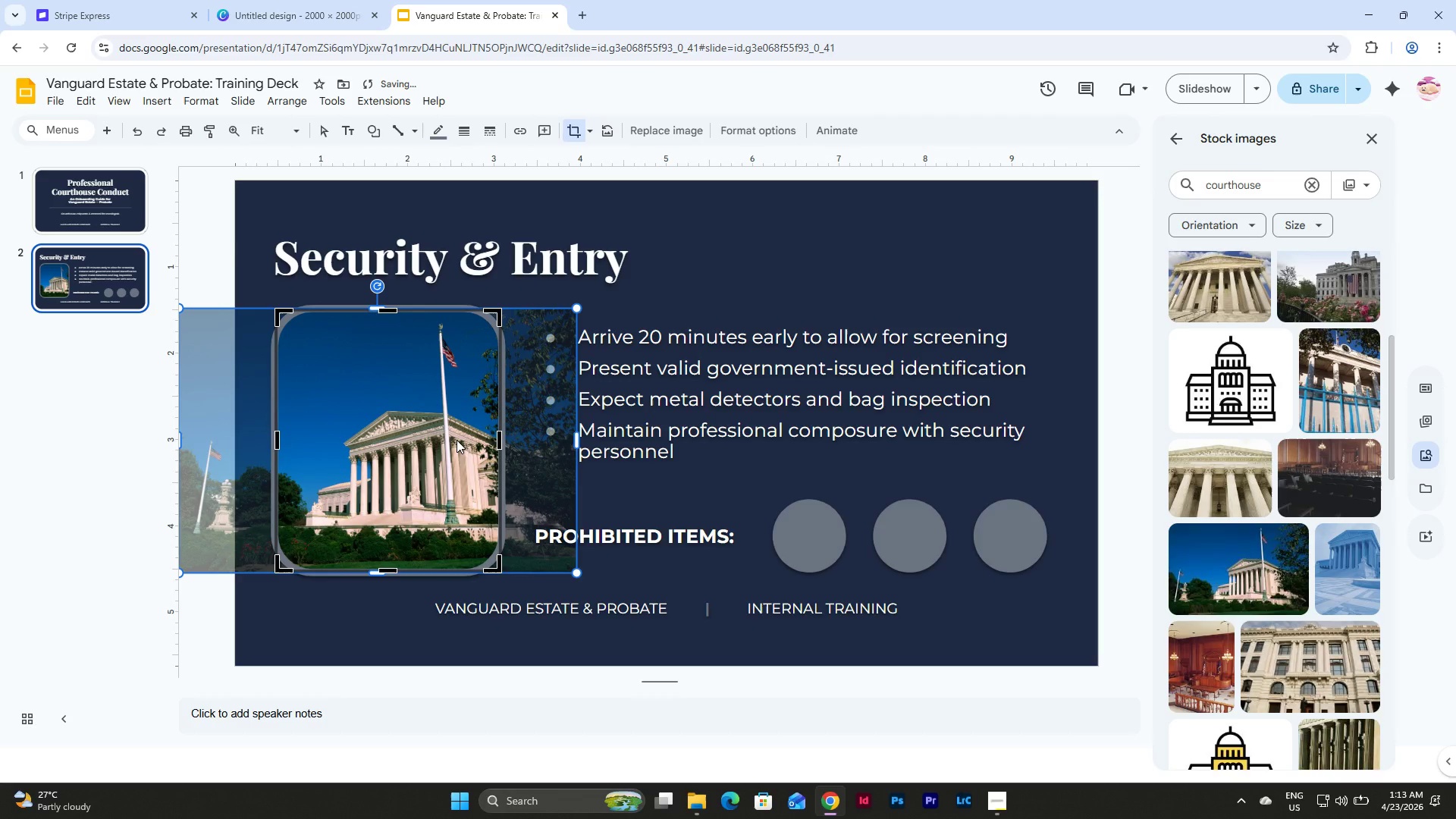 
left_click_drag(start_coordinate=[457, 440], to_coordinate=[443, 438])
 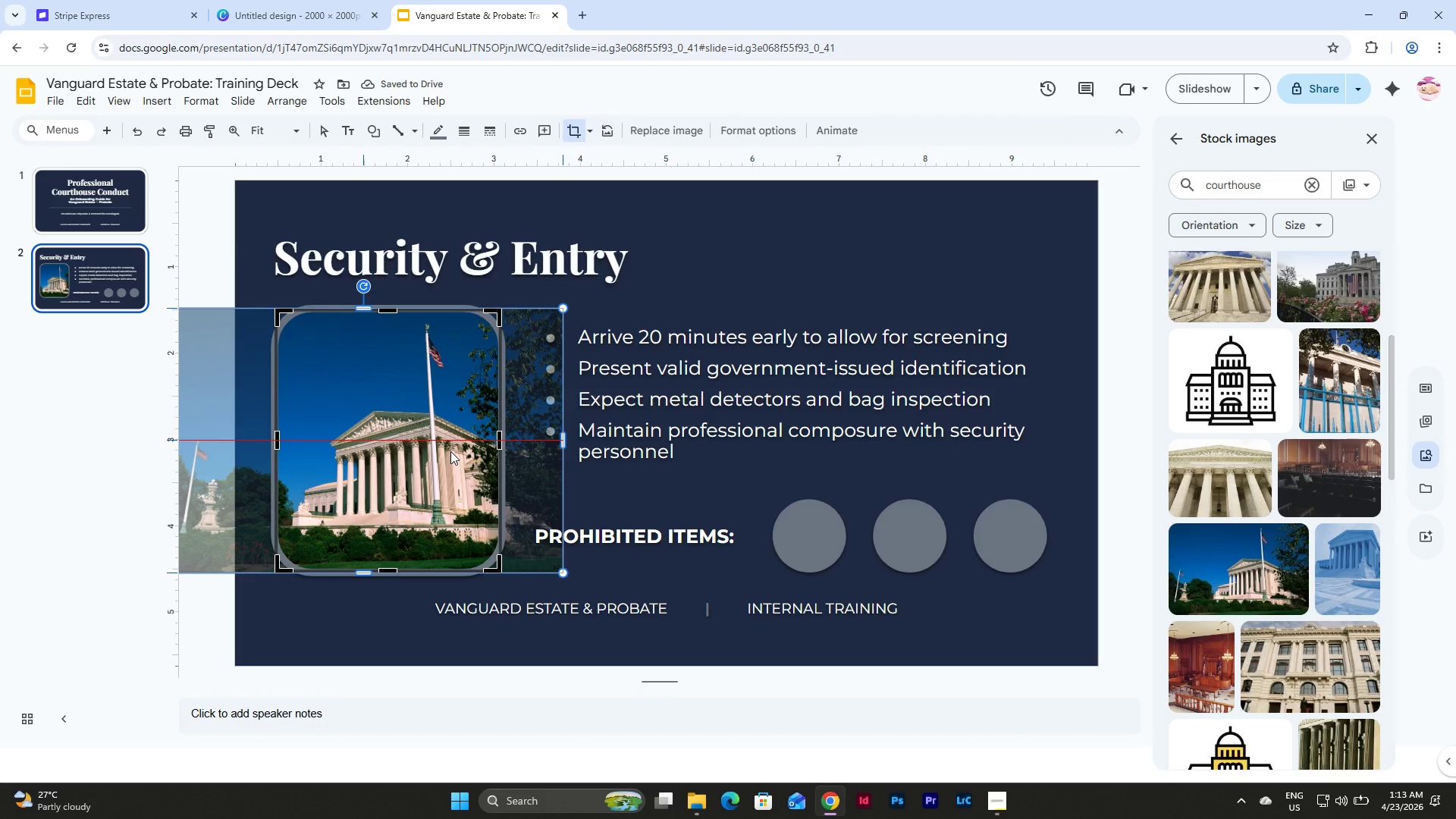 
left_click([450, 451])
 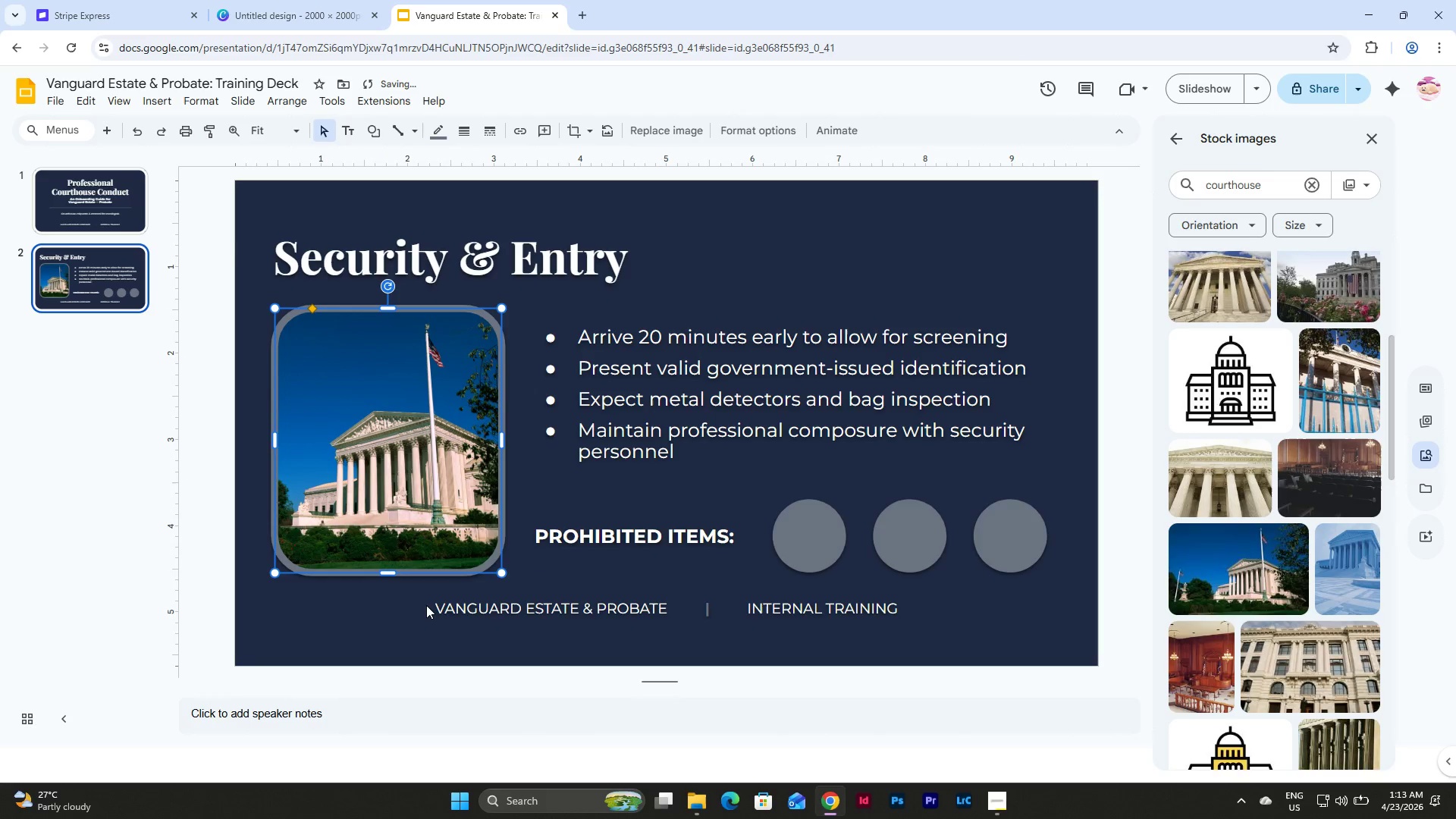 
double_click([426, 605])
 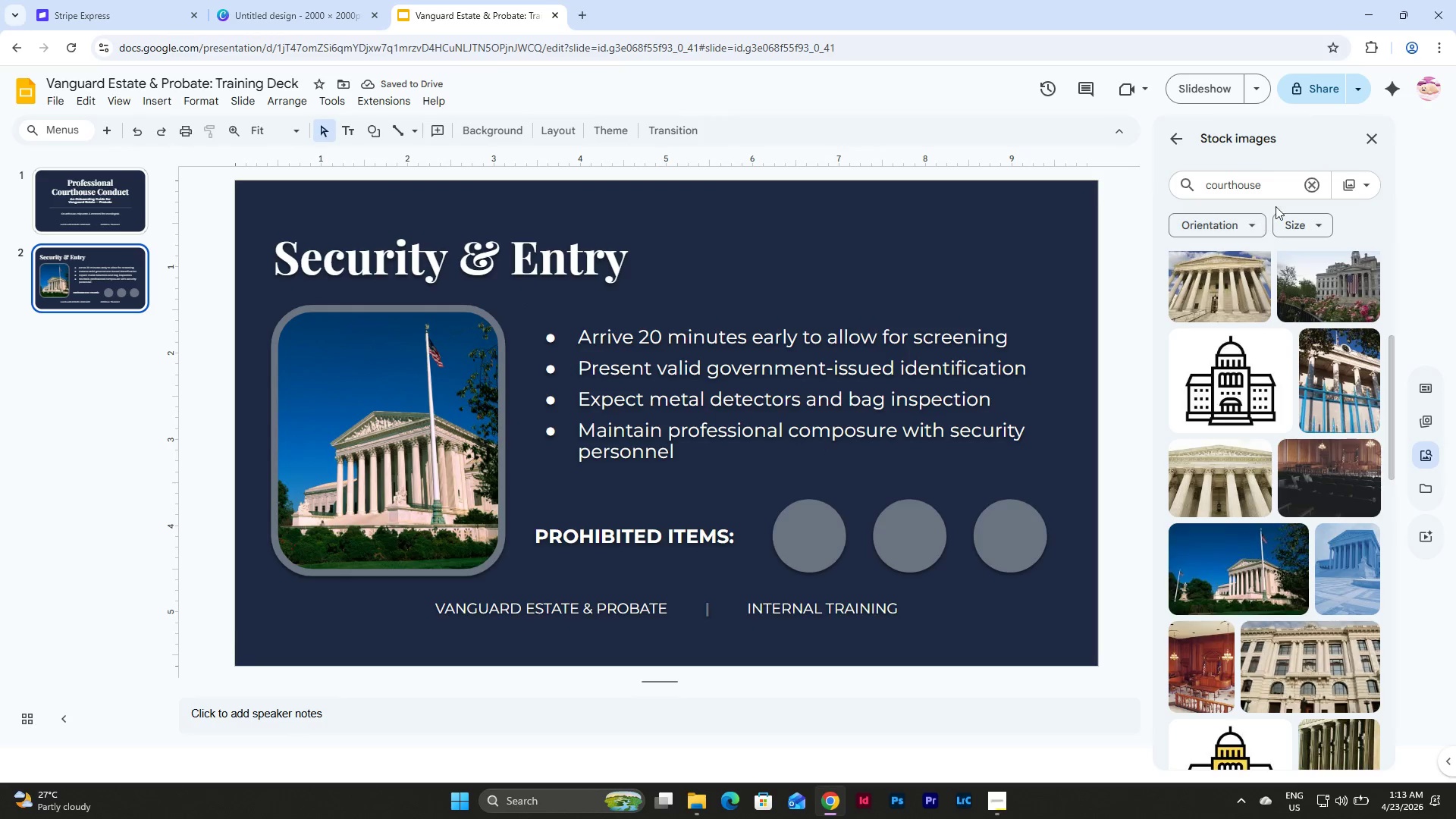 
left_click_drag(start_coordinate=[1277, 184], to_coordinate=[1175, 182])
 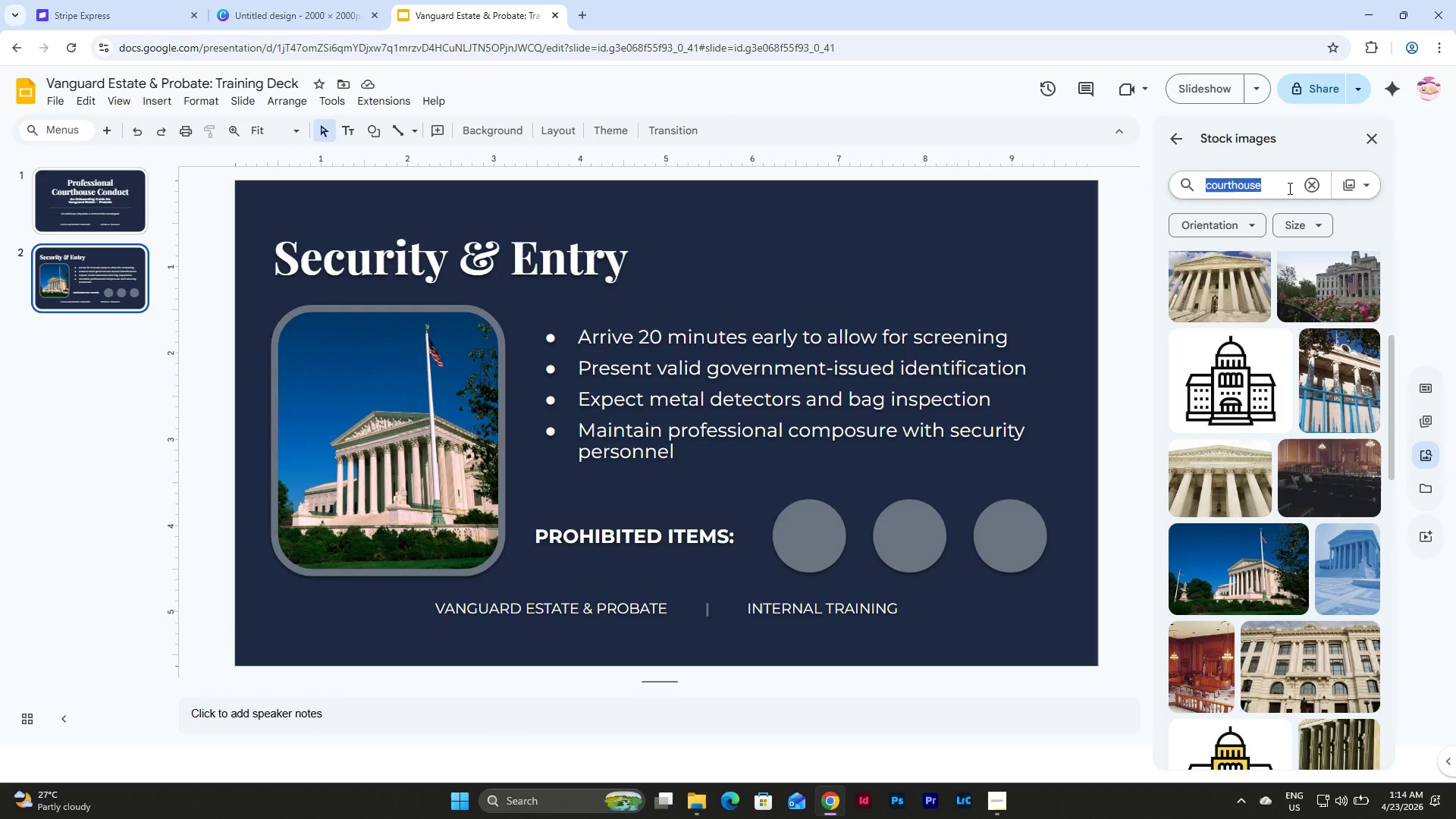 
wait(10.17)
 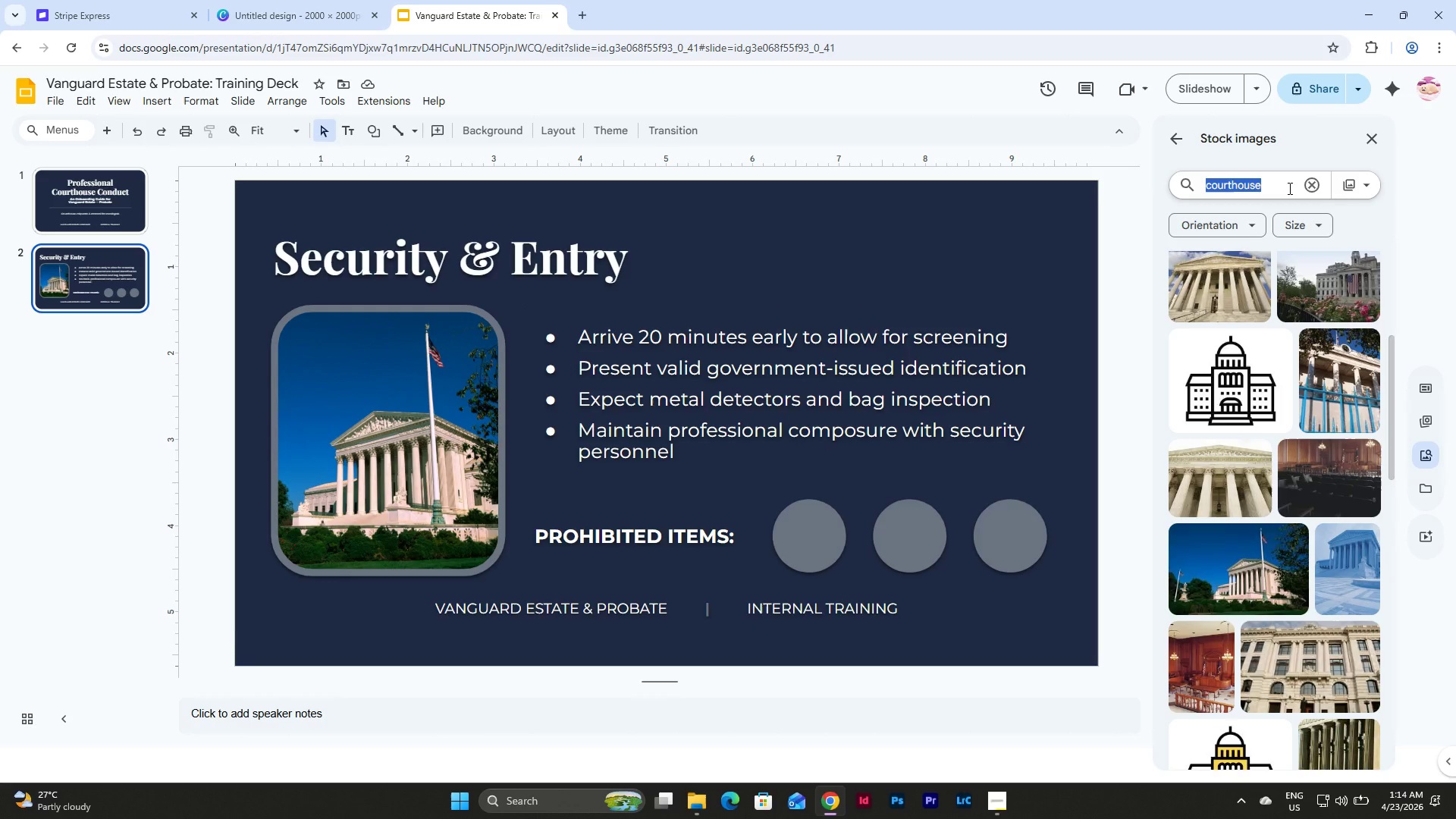 
left_click_drag(start_coordinate=[557, 496], to_coordinate=[1049, 572])
 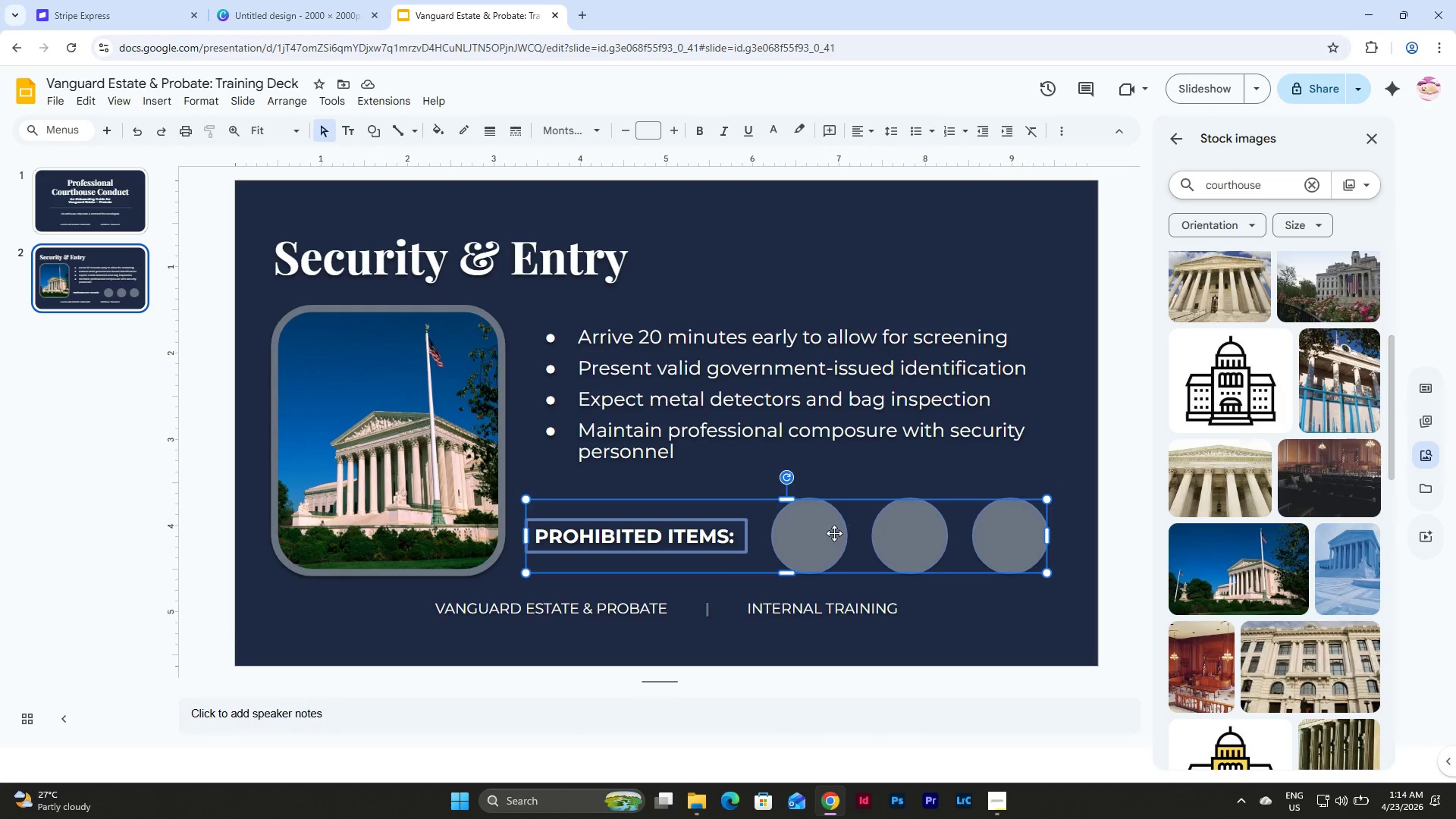 
left_click_drag(start_coordinate=[834, 533], to_coordinate=[834, 515])
 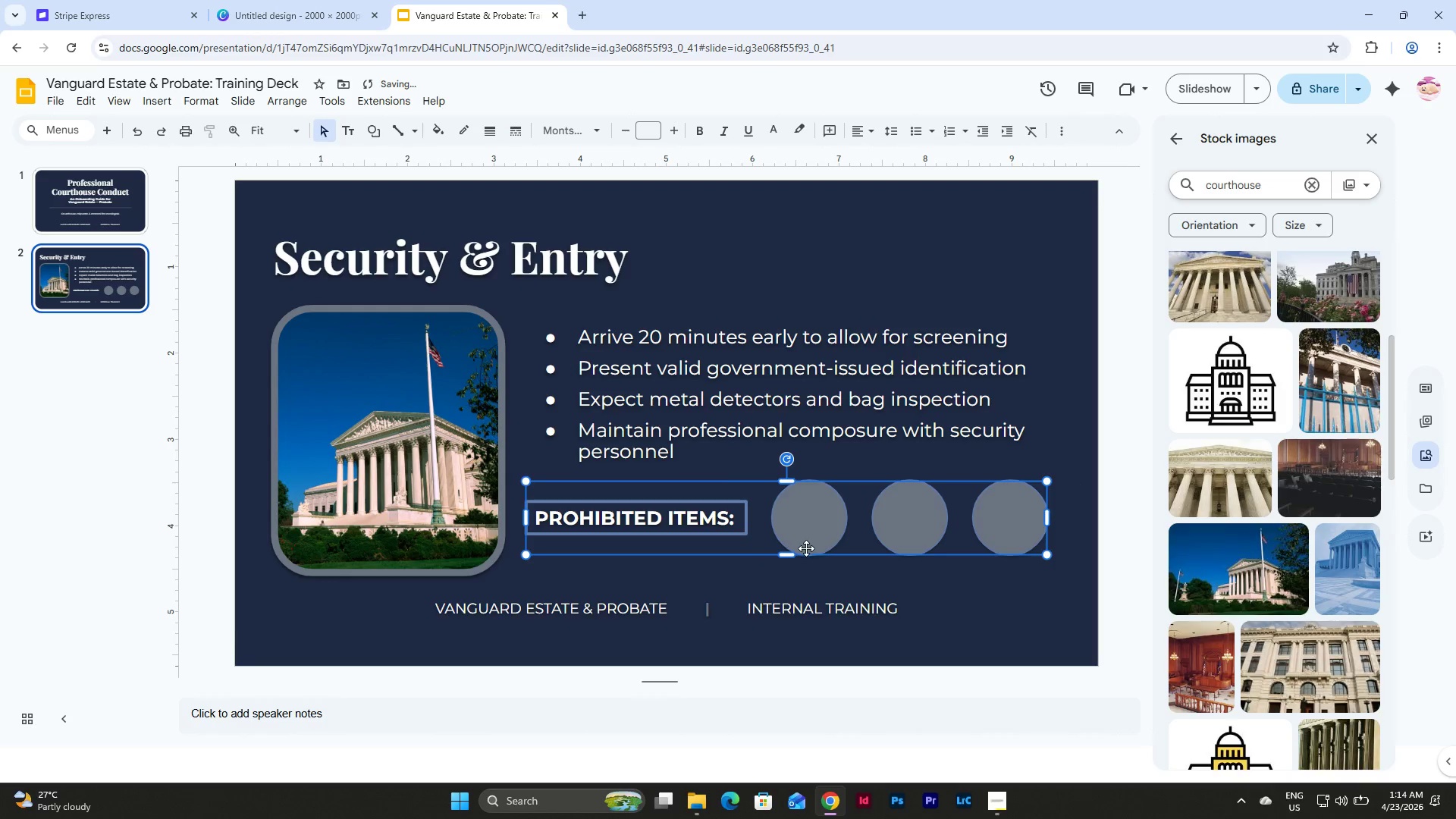 
left_click([799, 568])
 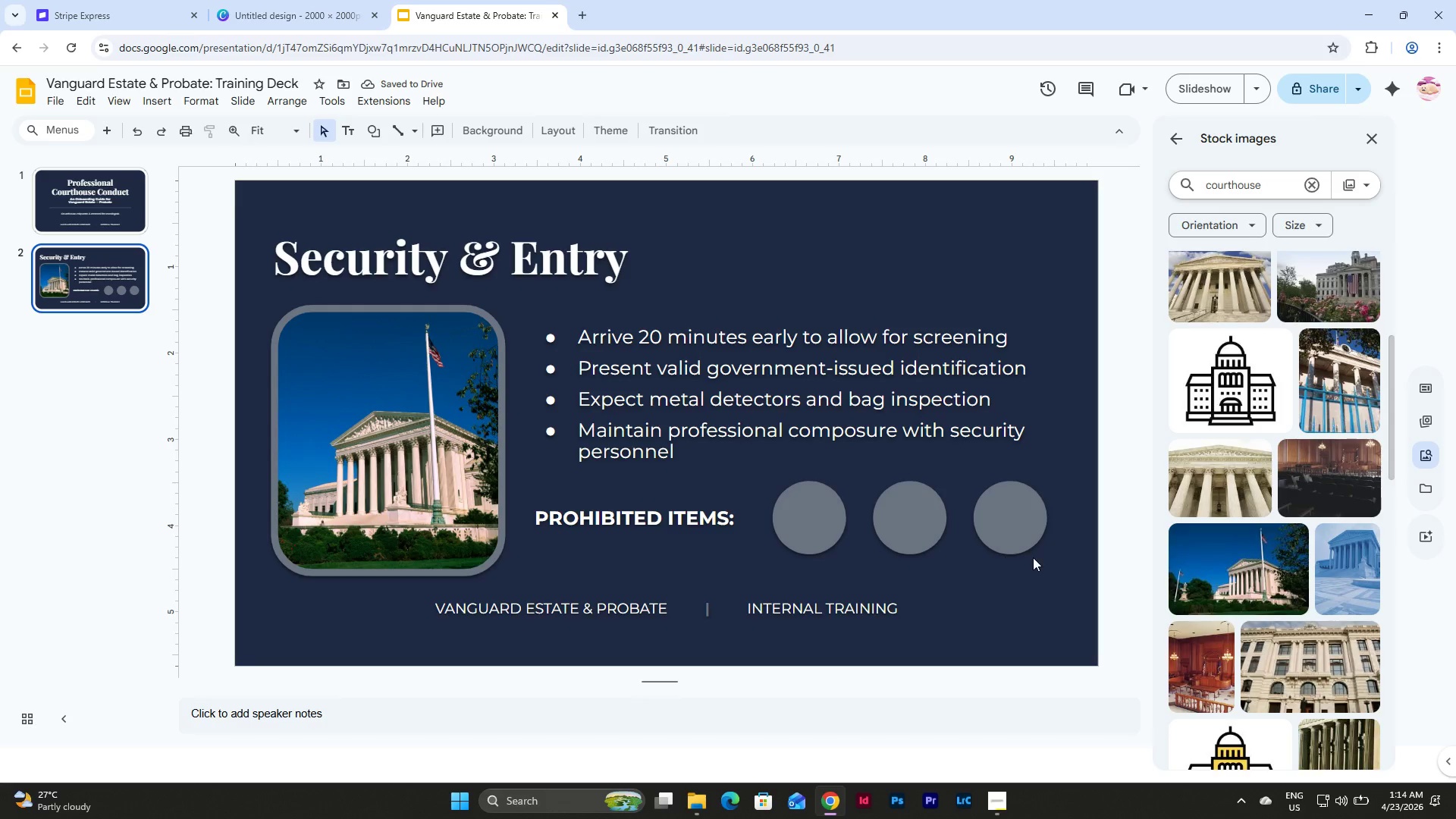 
left_click_drag(start_coordinate=[1043, 570], to_coordinate=[386, 362])
 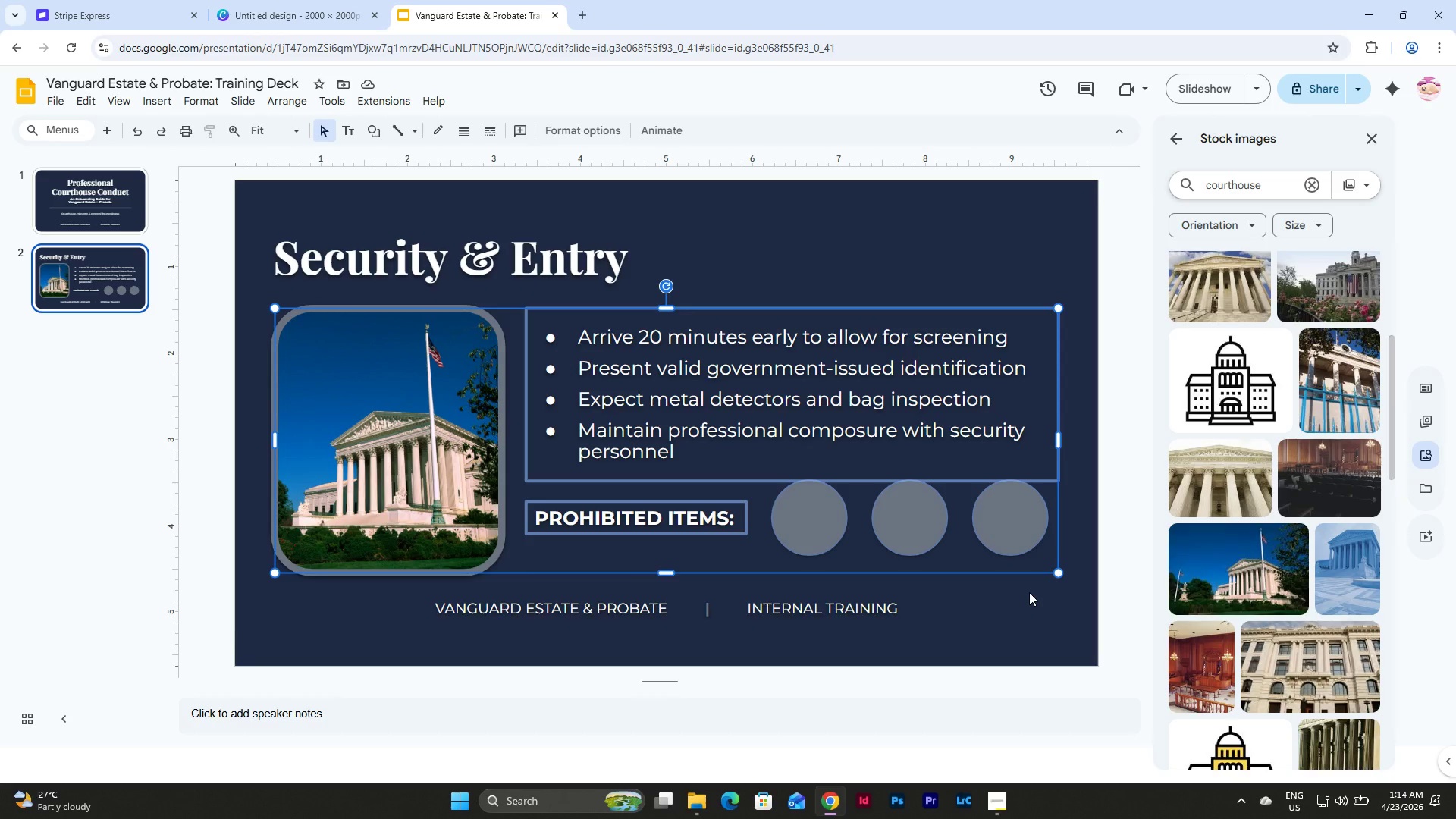 
left_click([1029, 592])
 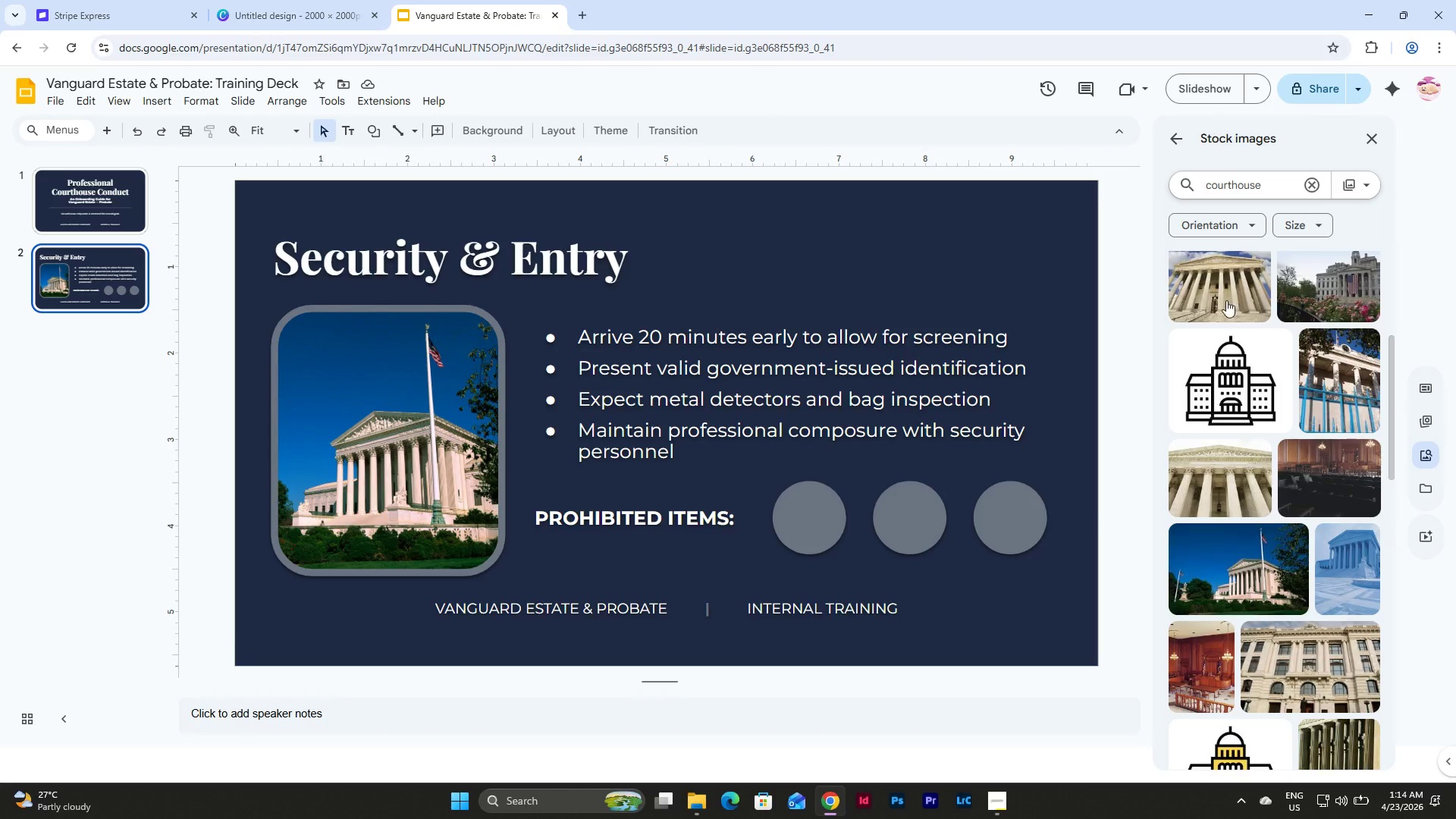 
left_click_drag(start_coordinate=[1278, 193], to_coordinate=[1140, 193])
 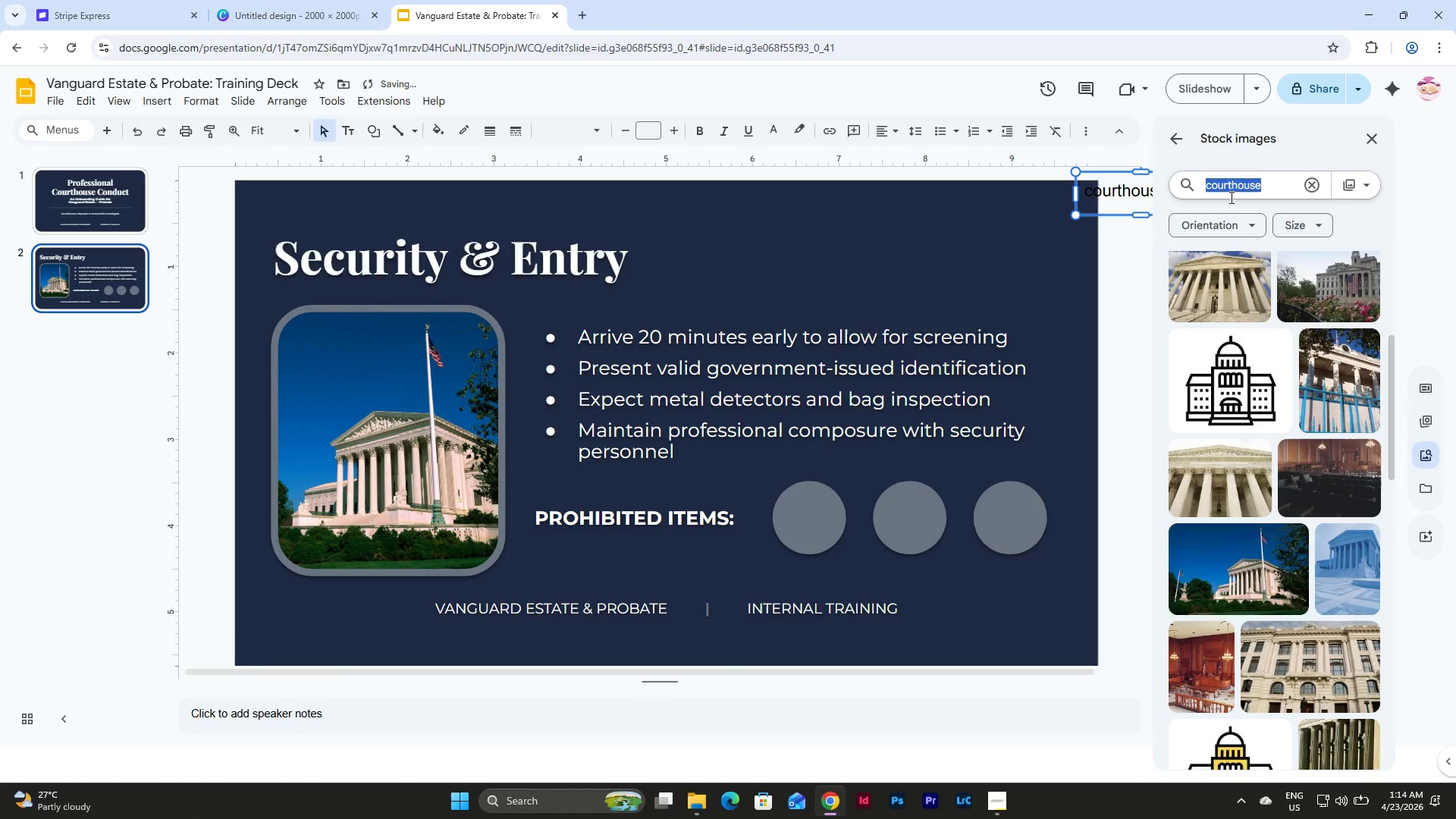 
key(Control+Z)
 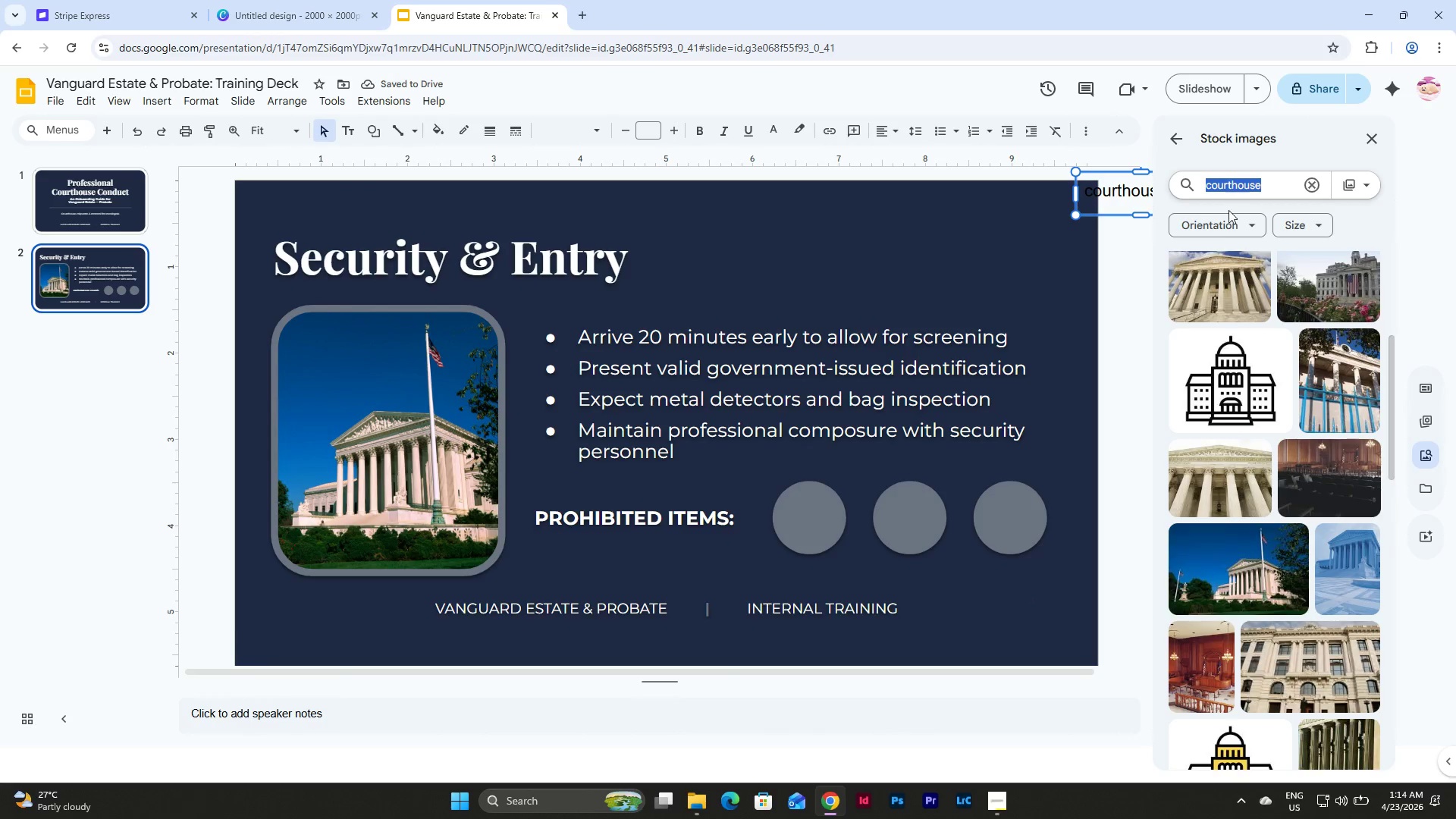 
key(Control+Z)
 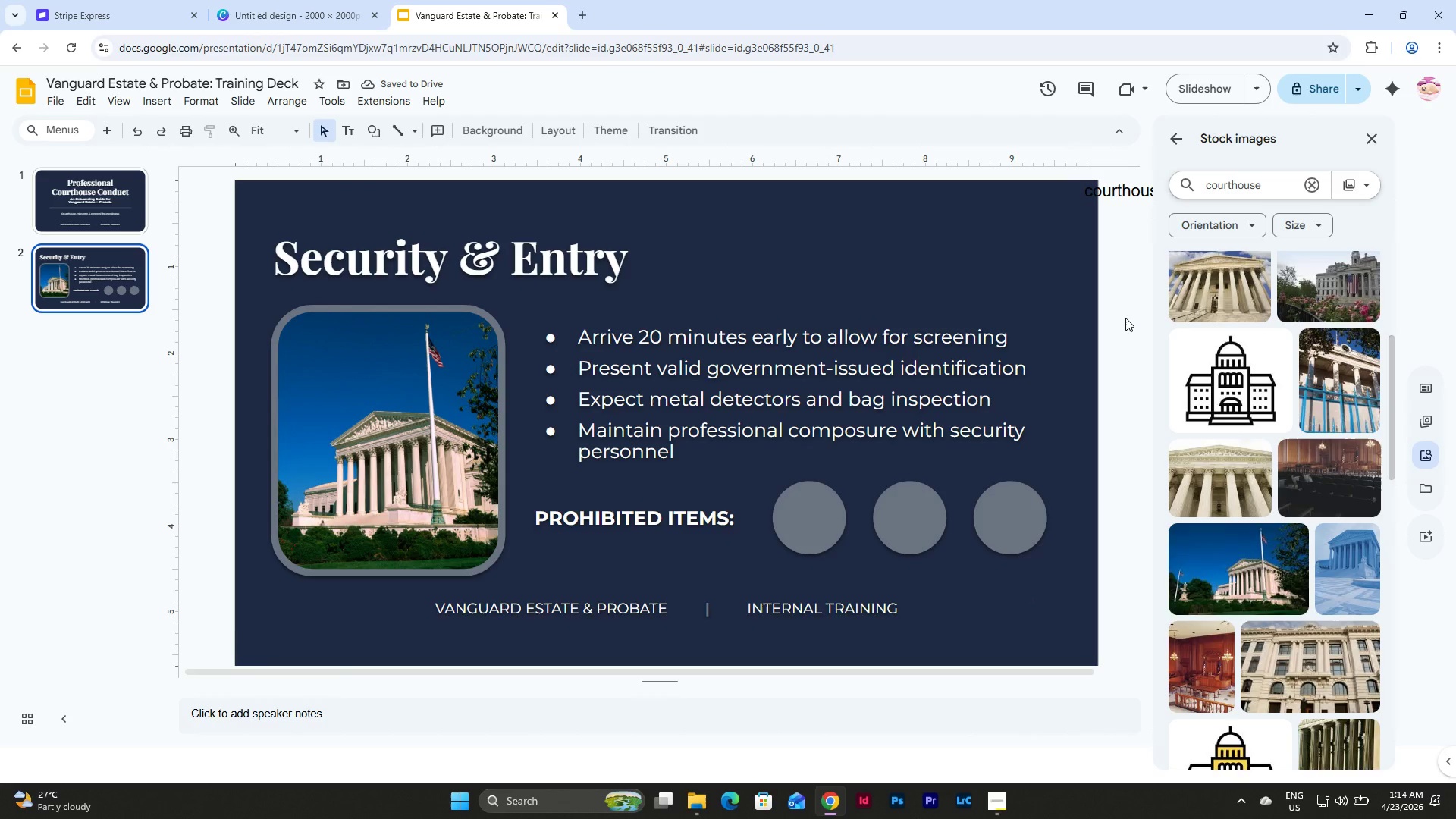 
left_click([1125, 318])
 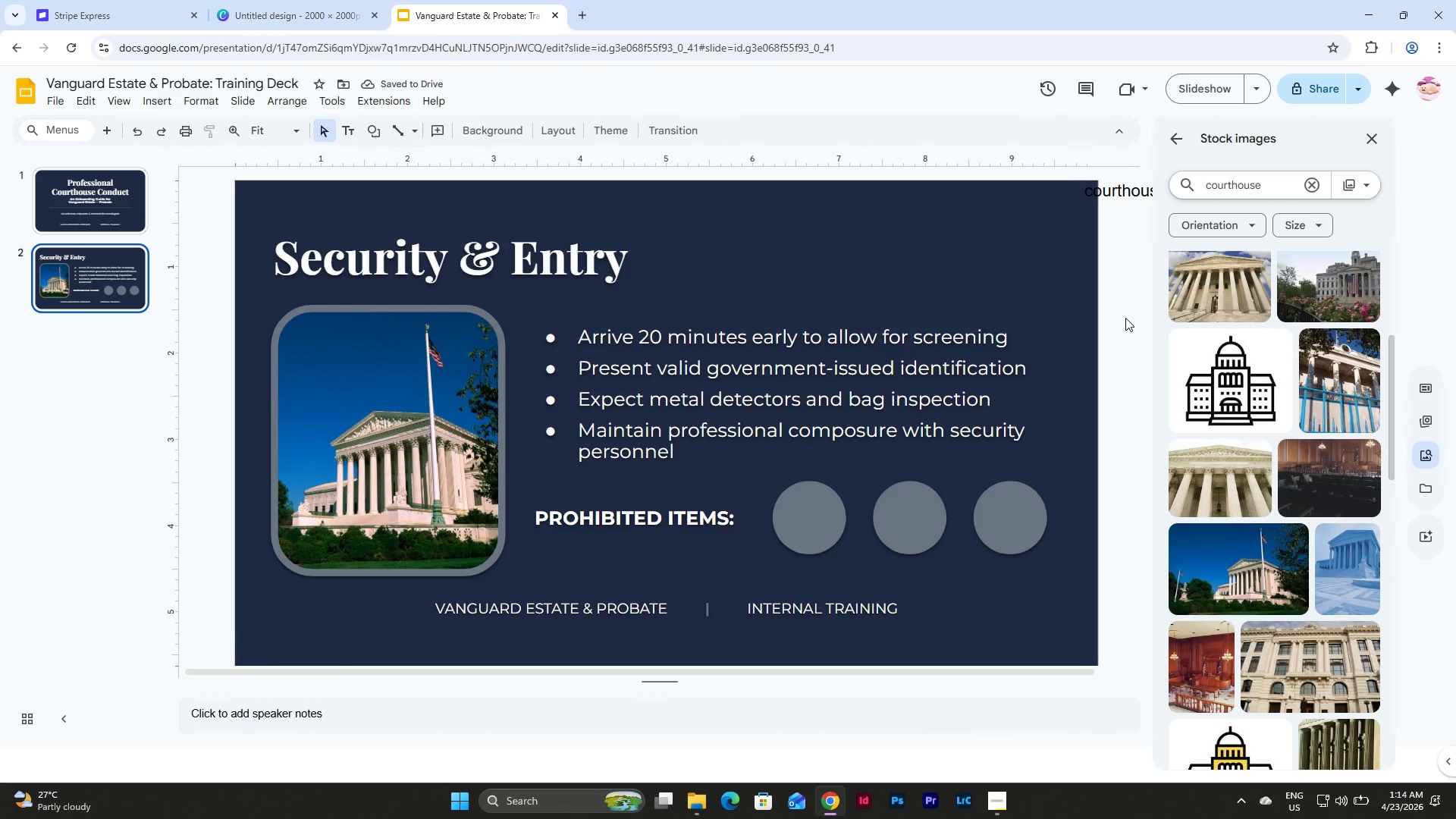 
key(Control+Z)
 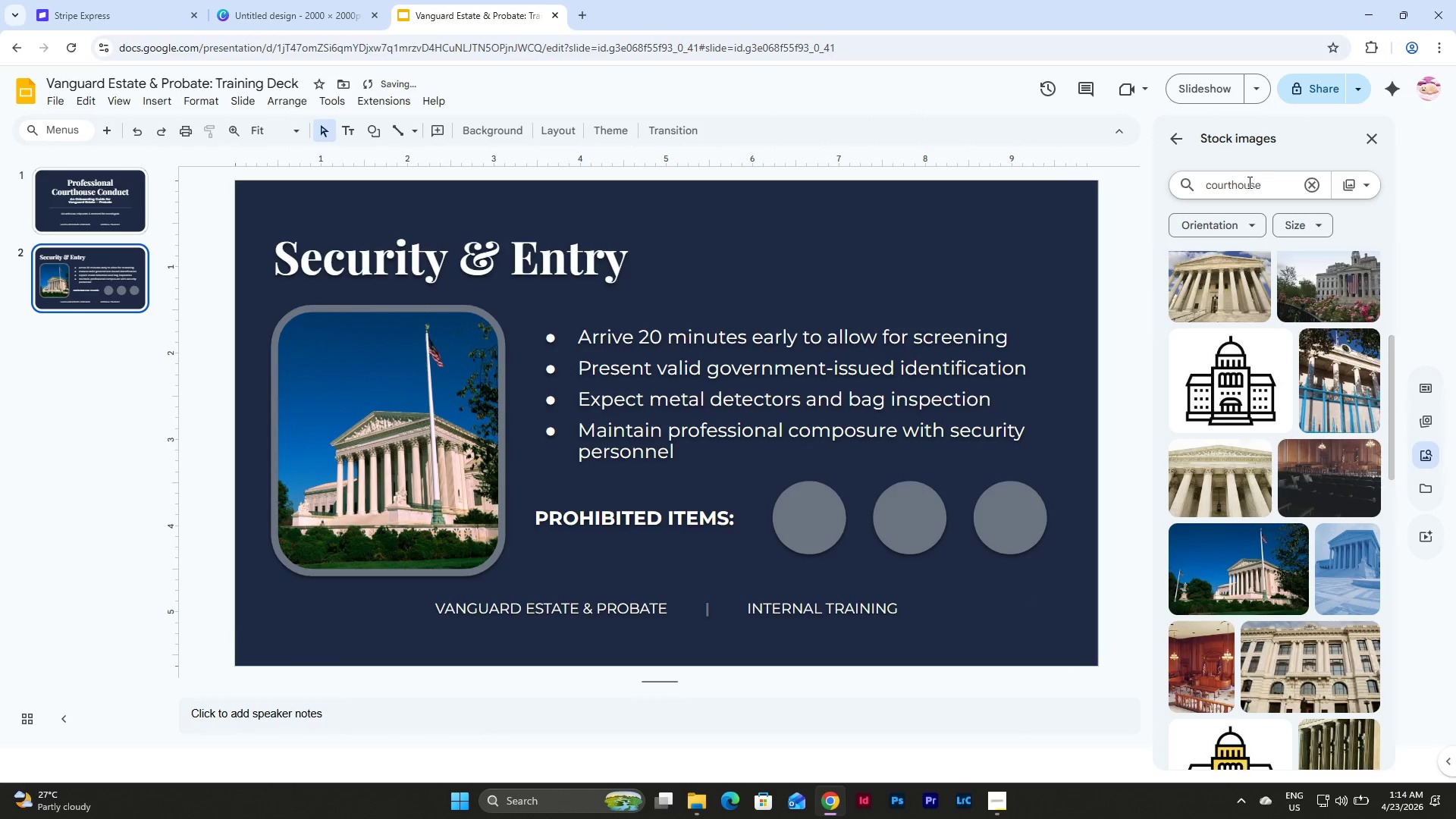 
left_click([1248, 182])
 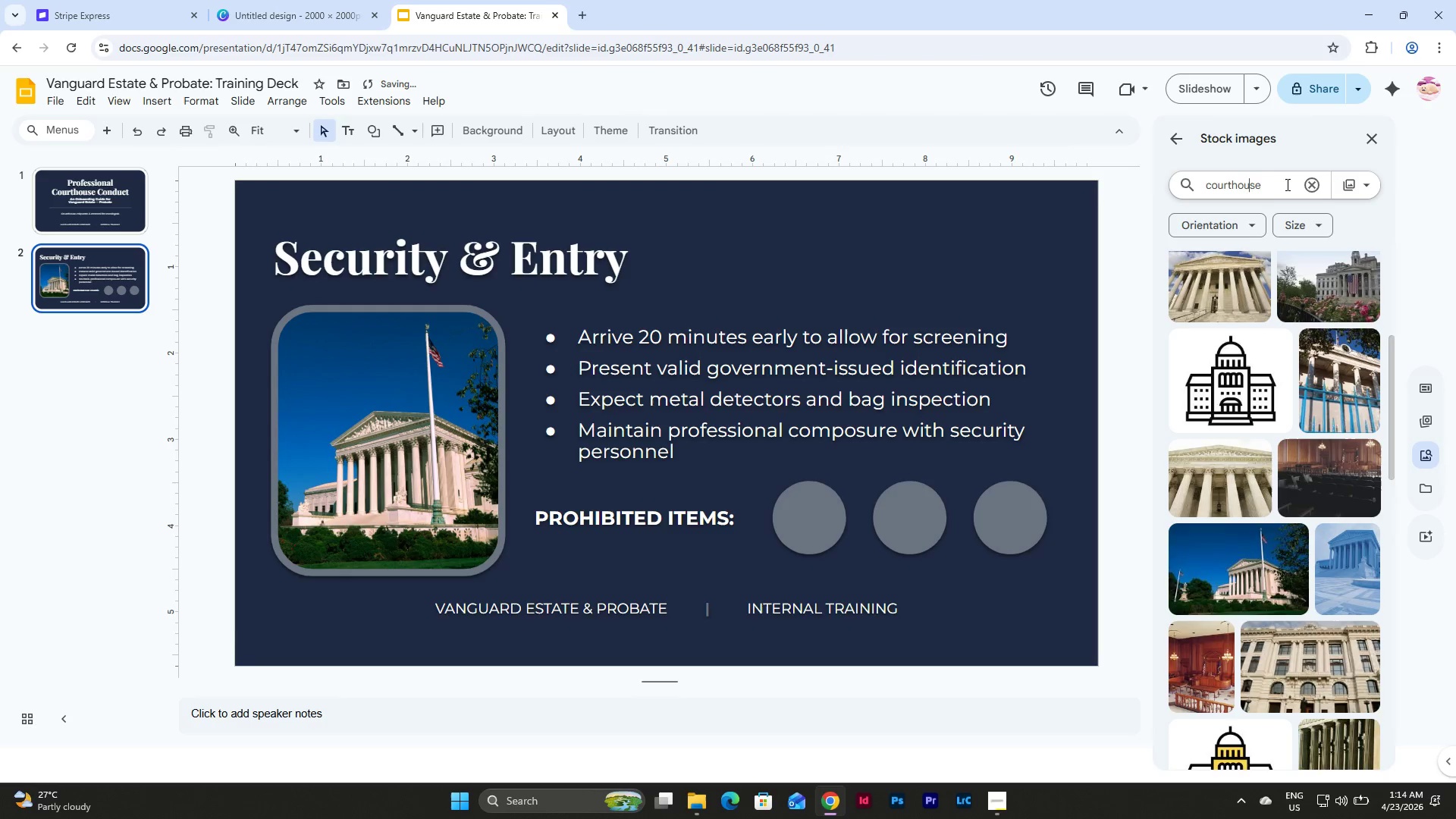 
left_click_drag(start_coordinate=[1282, 180], to_coordinate=[1125, 180])
 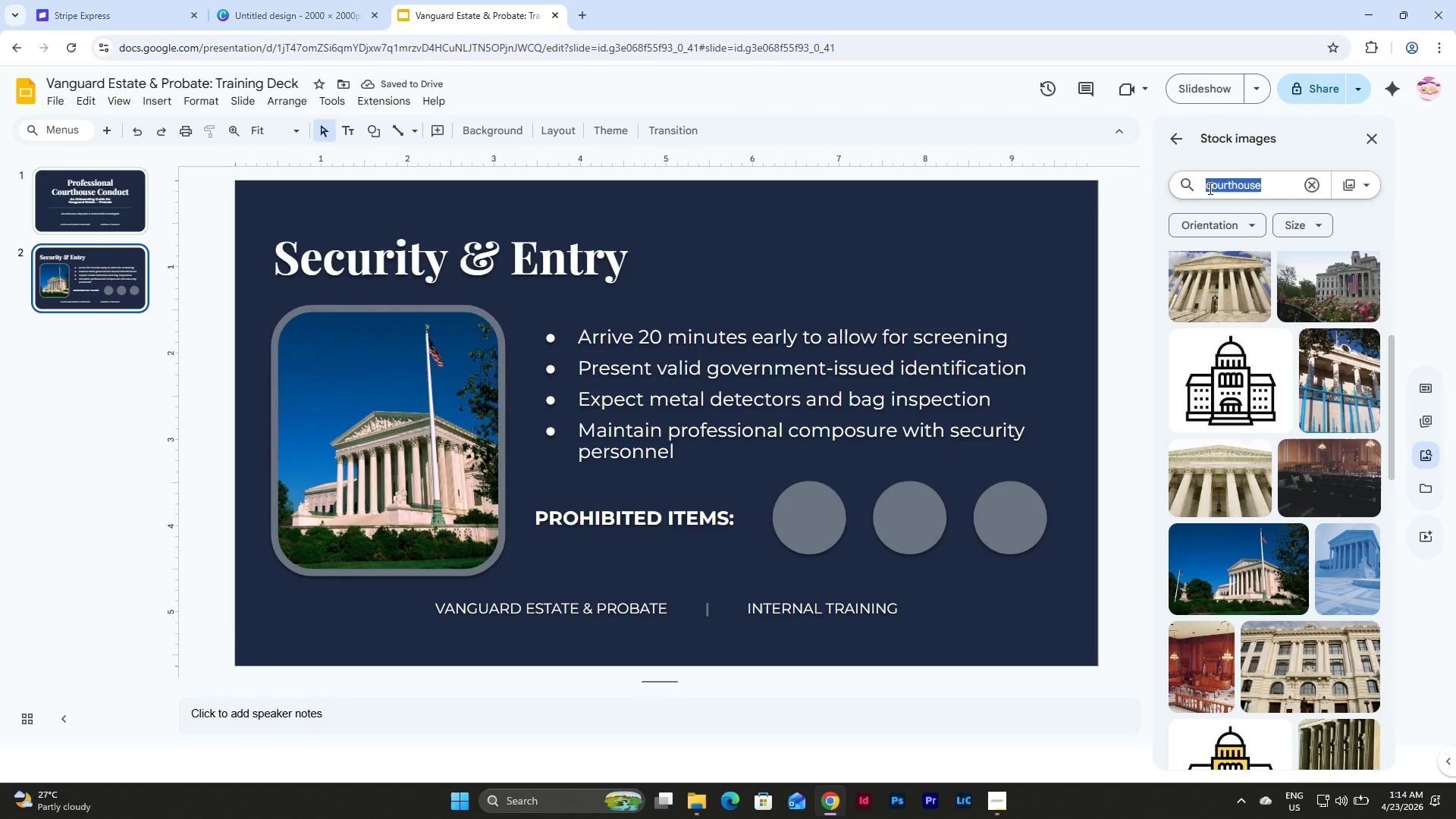 
type(weapons icon)
 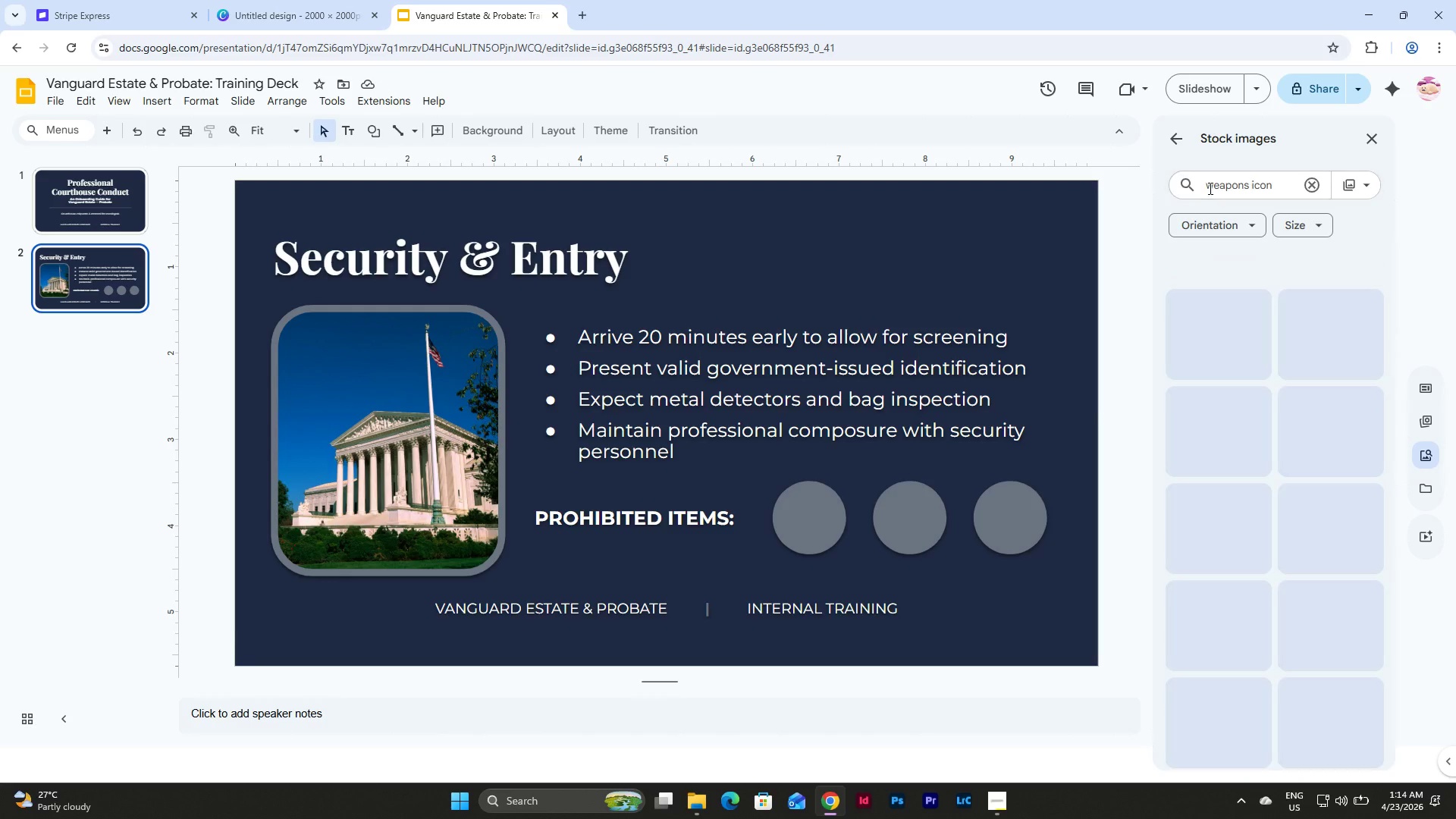 
key(Enter)
 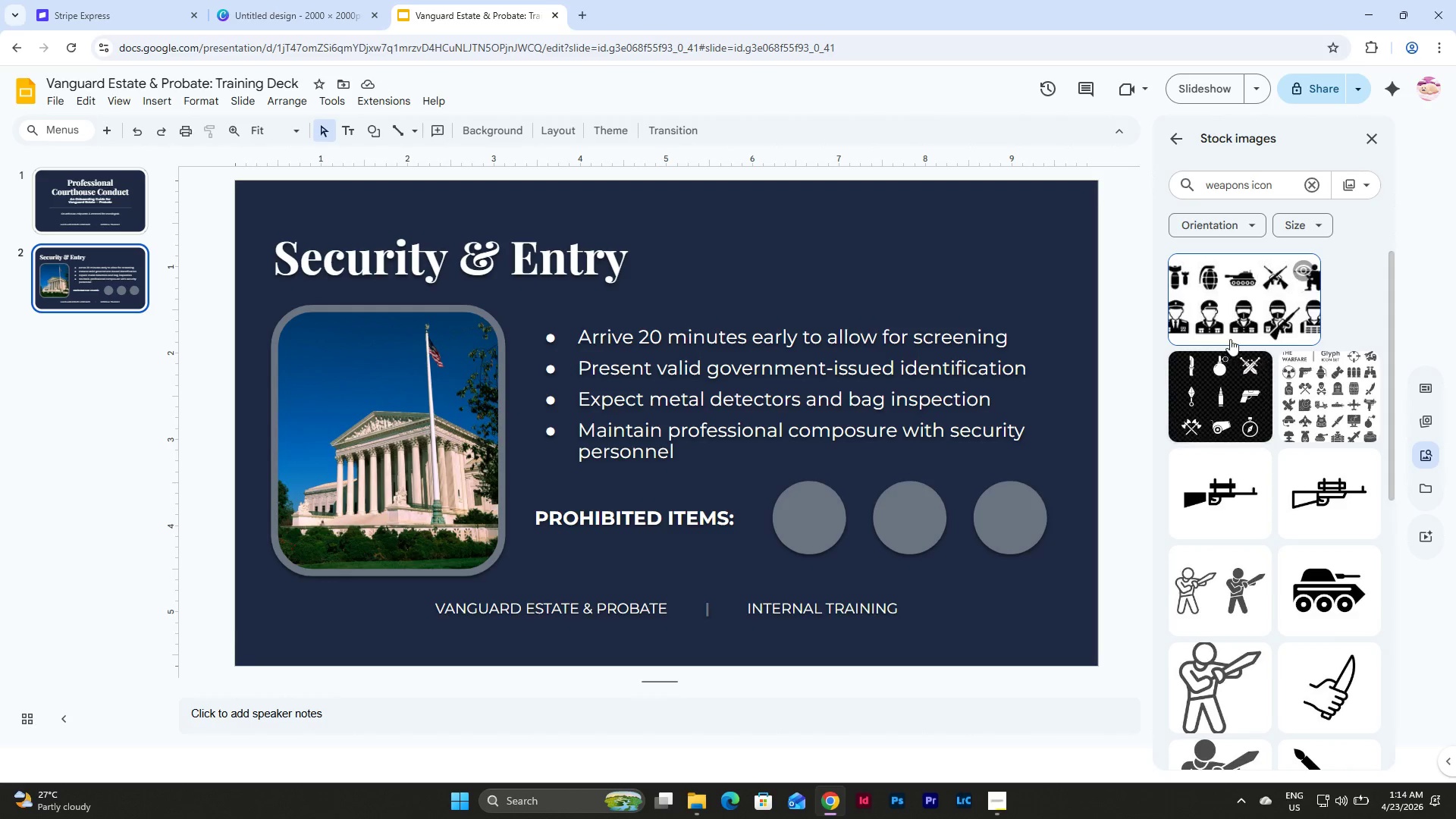 
scroll: coordinate [1231, 299], scroll_direction: down, amount: 10.0
 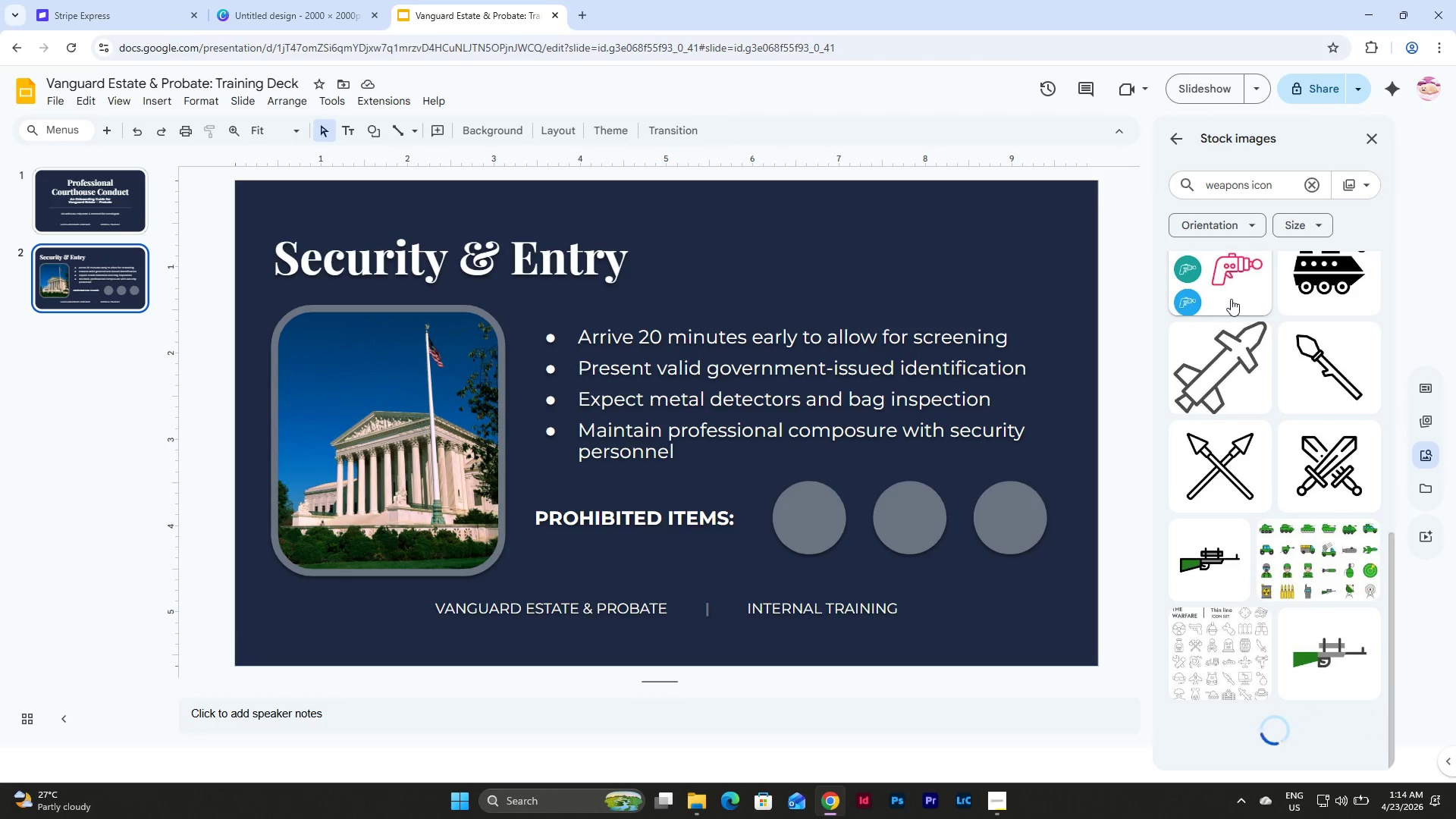 
scroll: coordinate [1230, 399], scroll_direction: up, amount: 10.0
 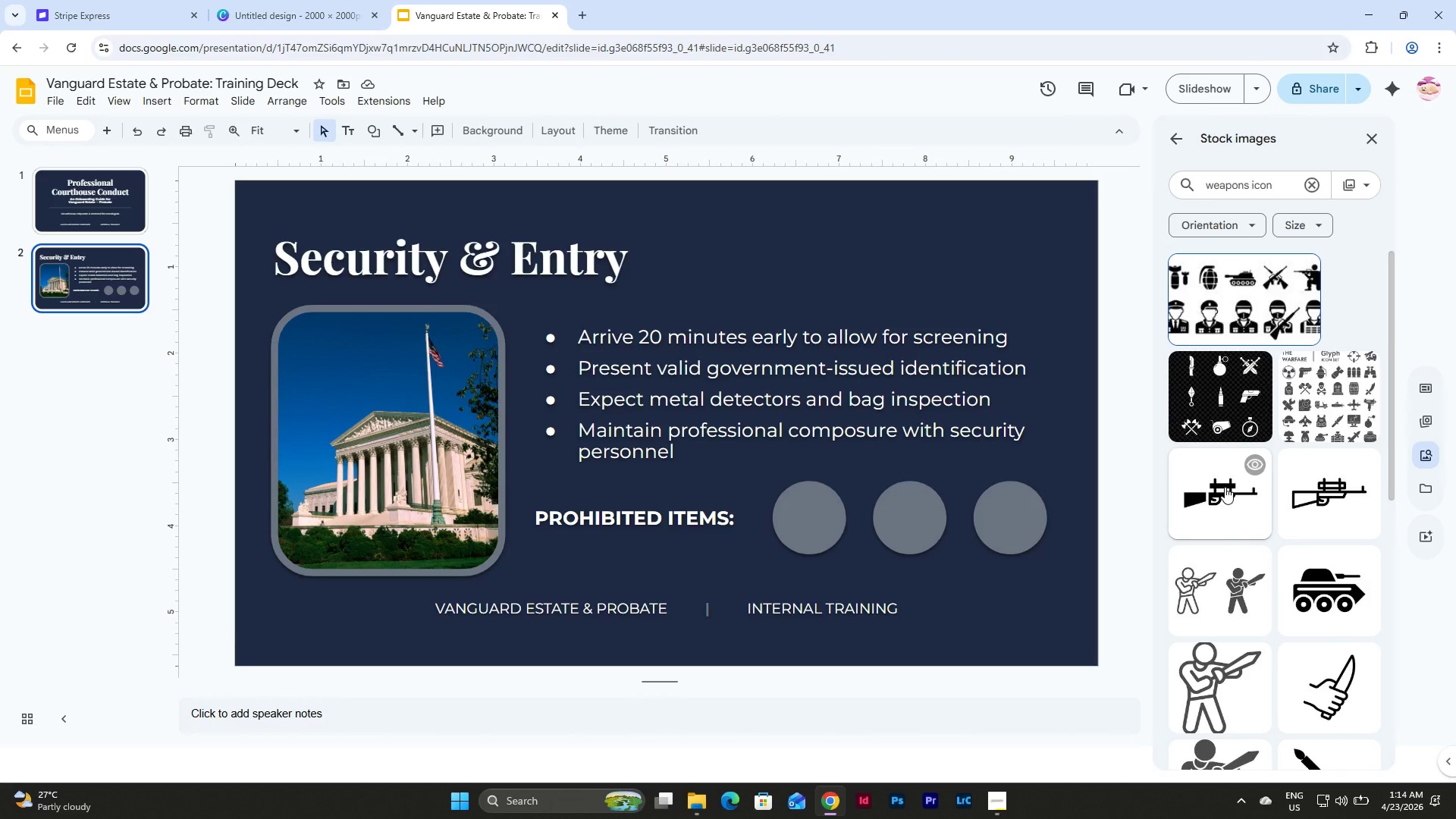 
scroll: coordinate [1225, 477], scroll_direction: down, amount: 12.0
 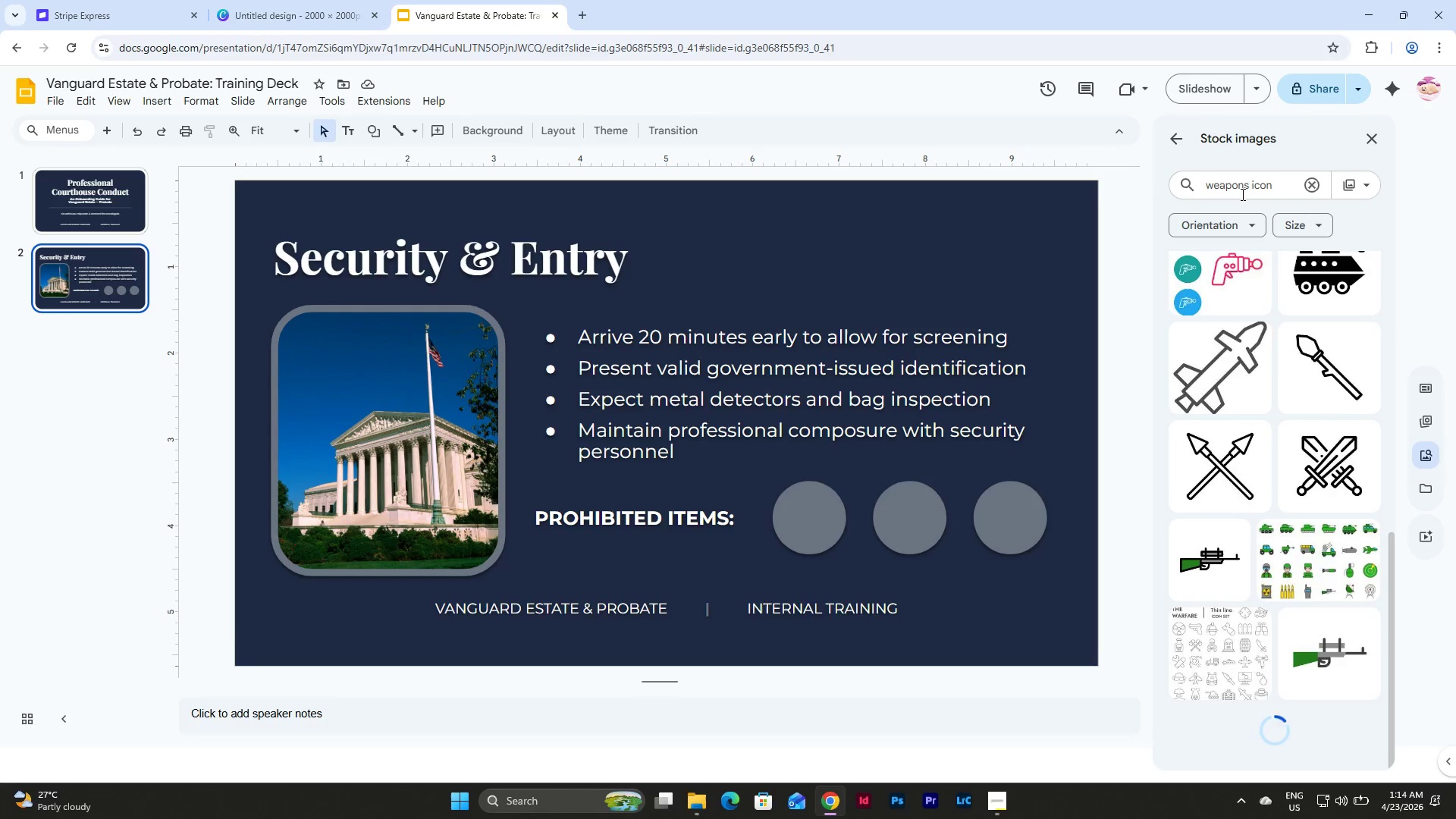 
left_click_drag(start_coordinate=[1247, 190], to_coordinate=[1180, 188])
 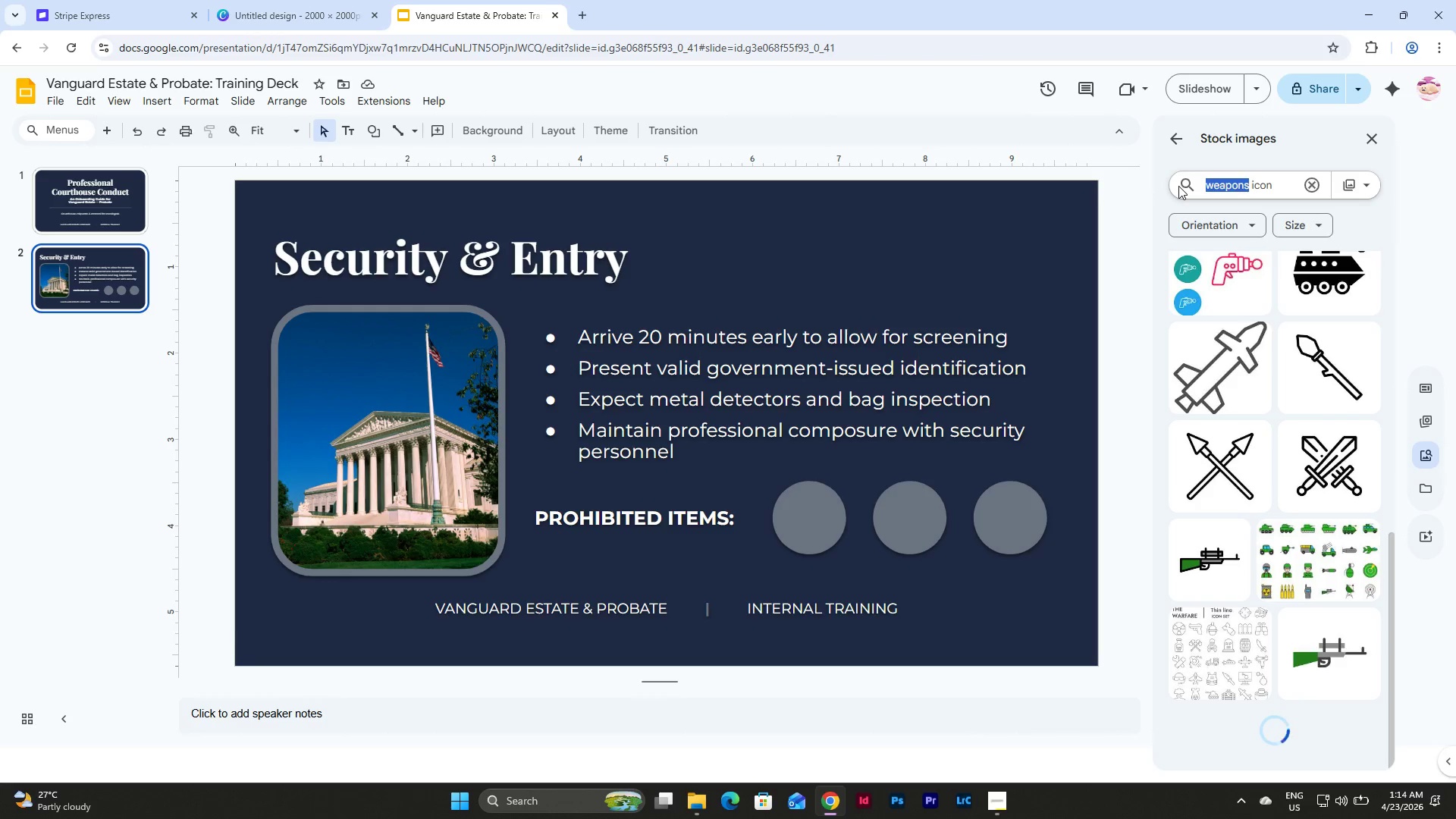 
type(gun)
 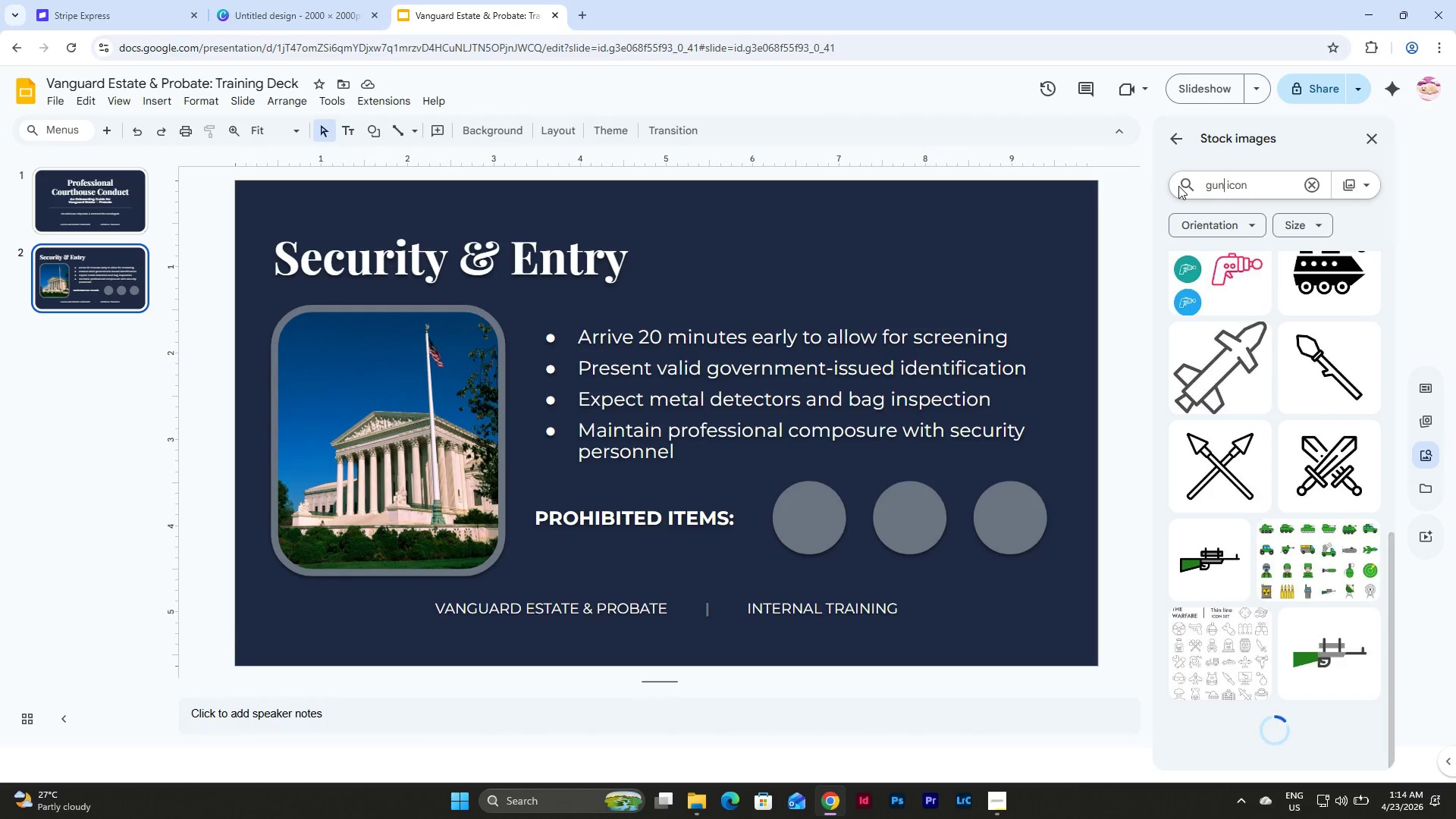 
key(Enter)
 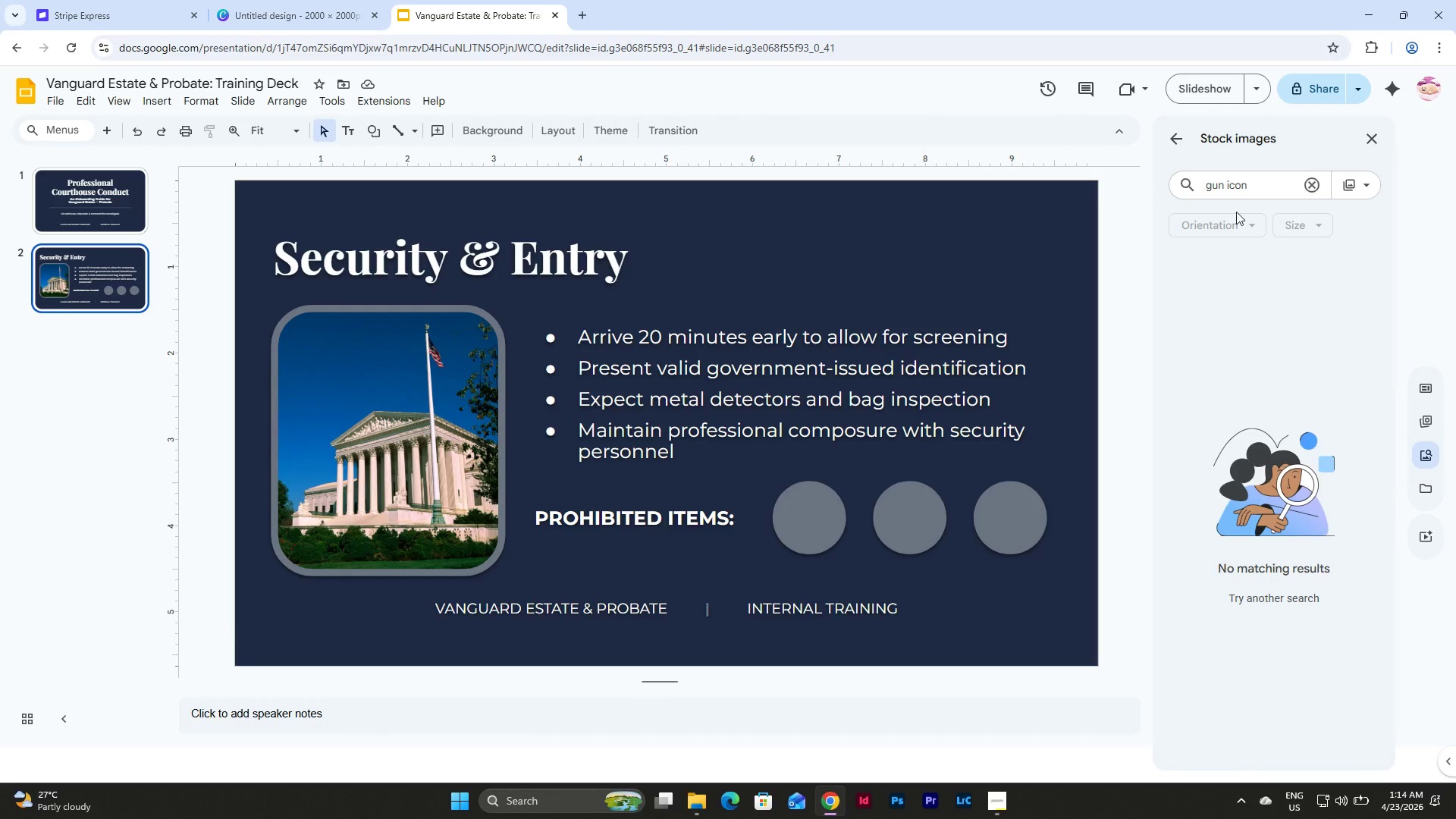 
left_click_drag(start_coordinate=[1223, 187], to_coordinate=[1191, 184])
 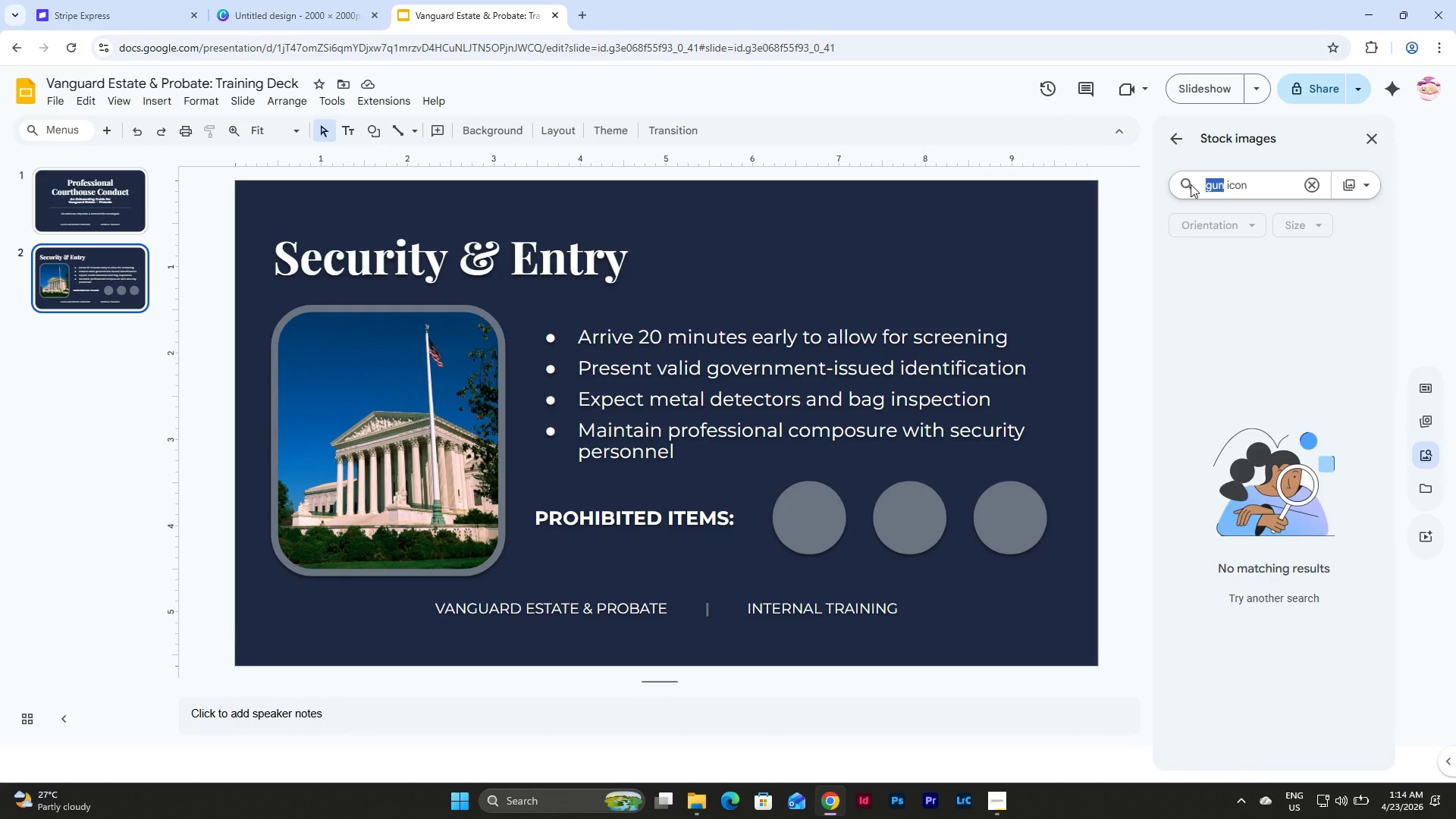 
type(weapon)
 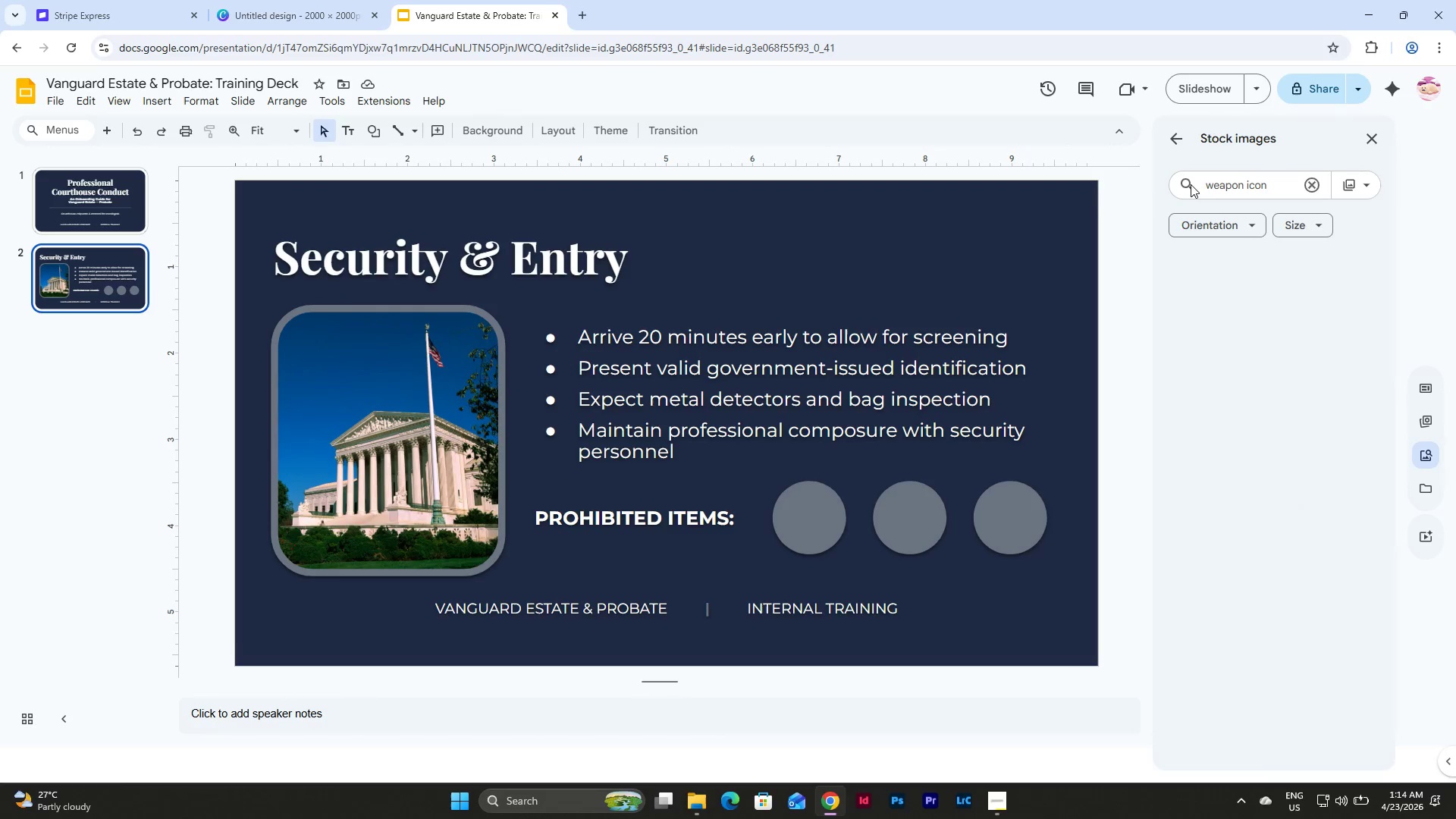 
key(Enter)
 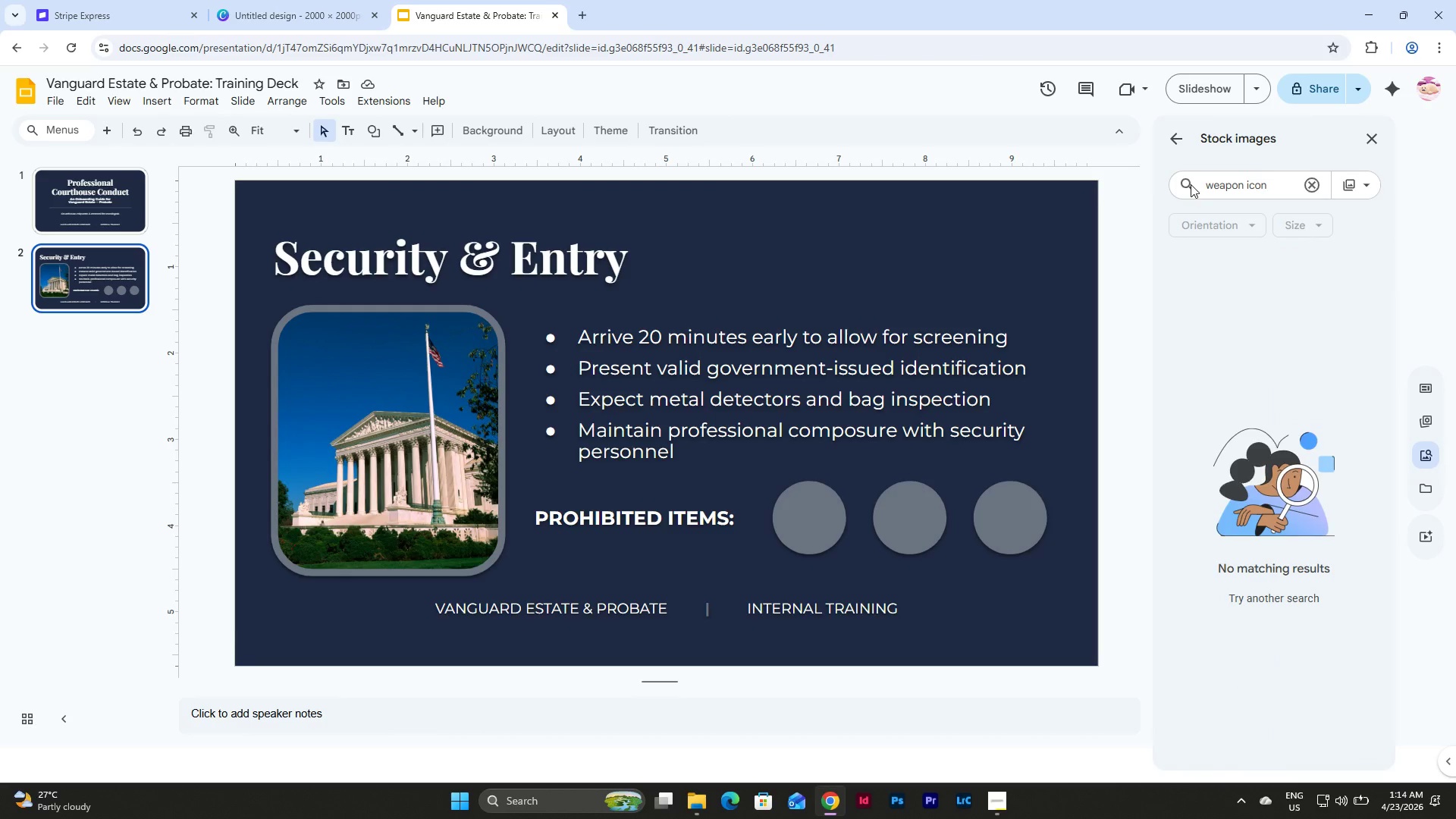 
left_click([1241, 193])
 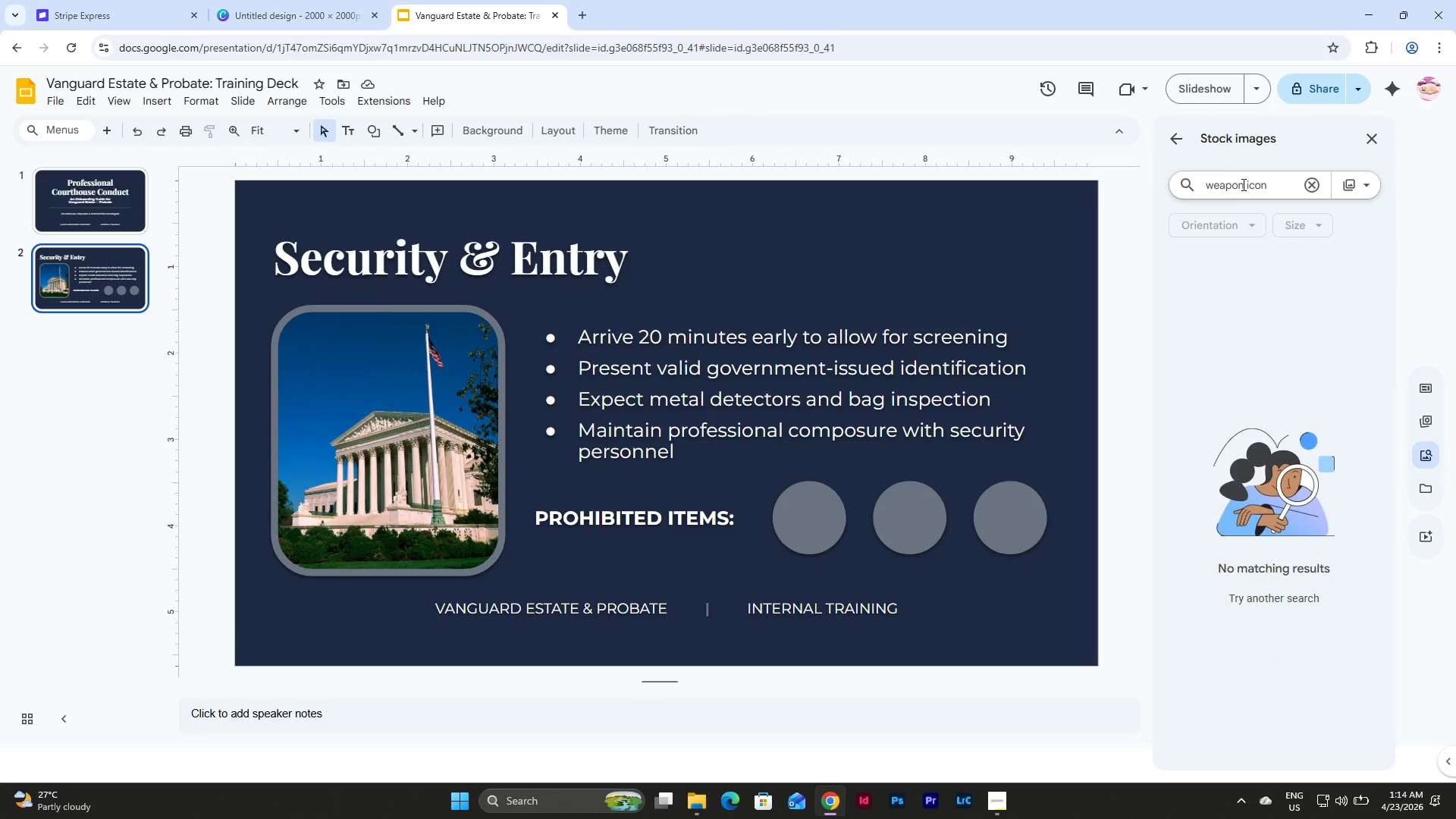 
left_click_drag(start_coordinate=[1242, 184], to_coordinate=[1178, 184])
 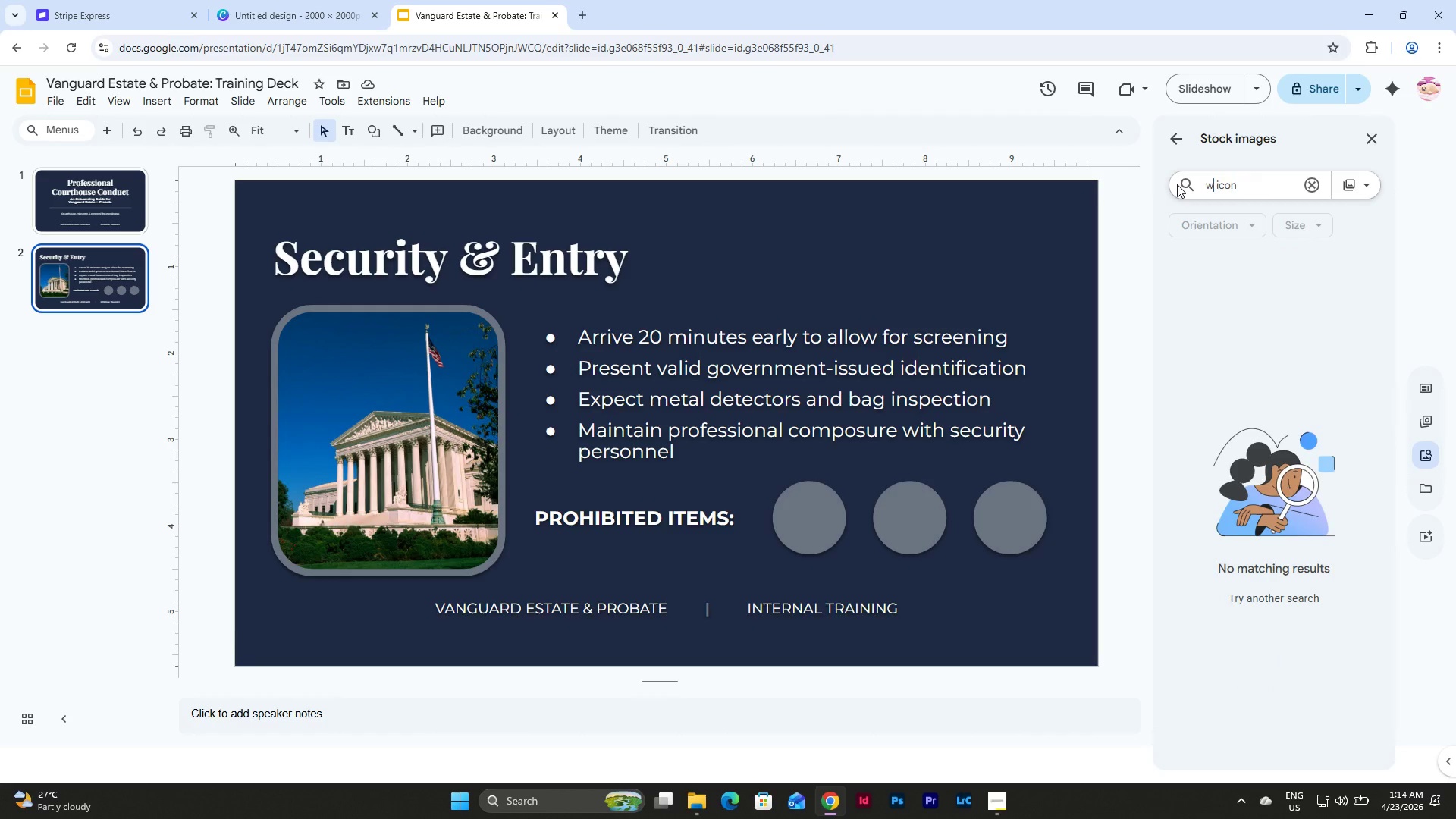 
type(weapons)
 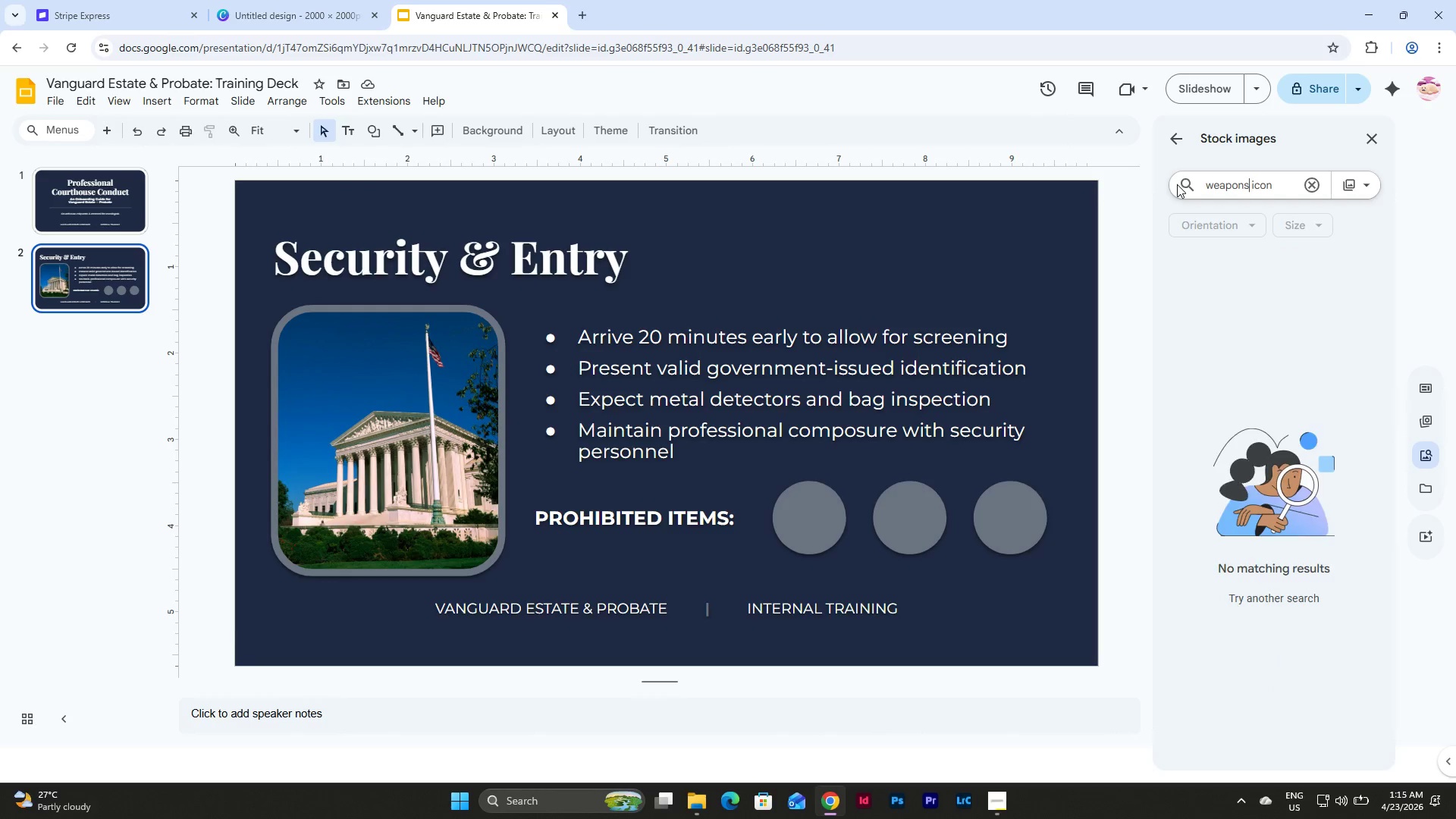 
key(Enter)
 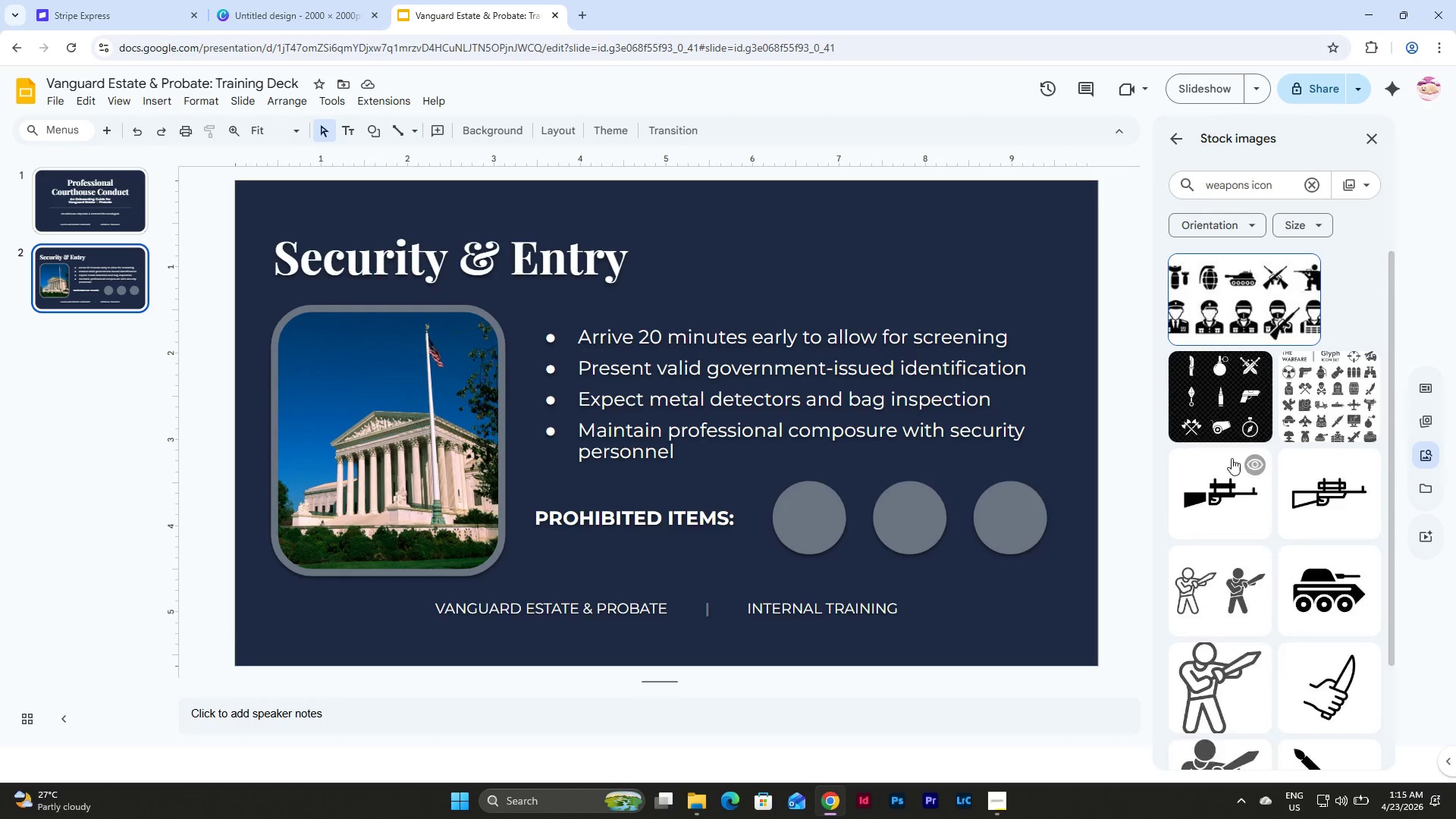 
scroll: coordinate [1237, 367], scroll_direction: down, amount: 9.0
 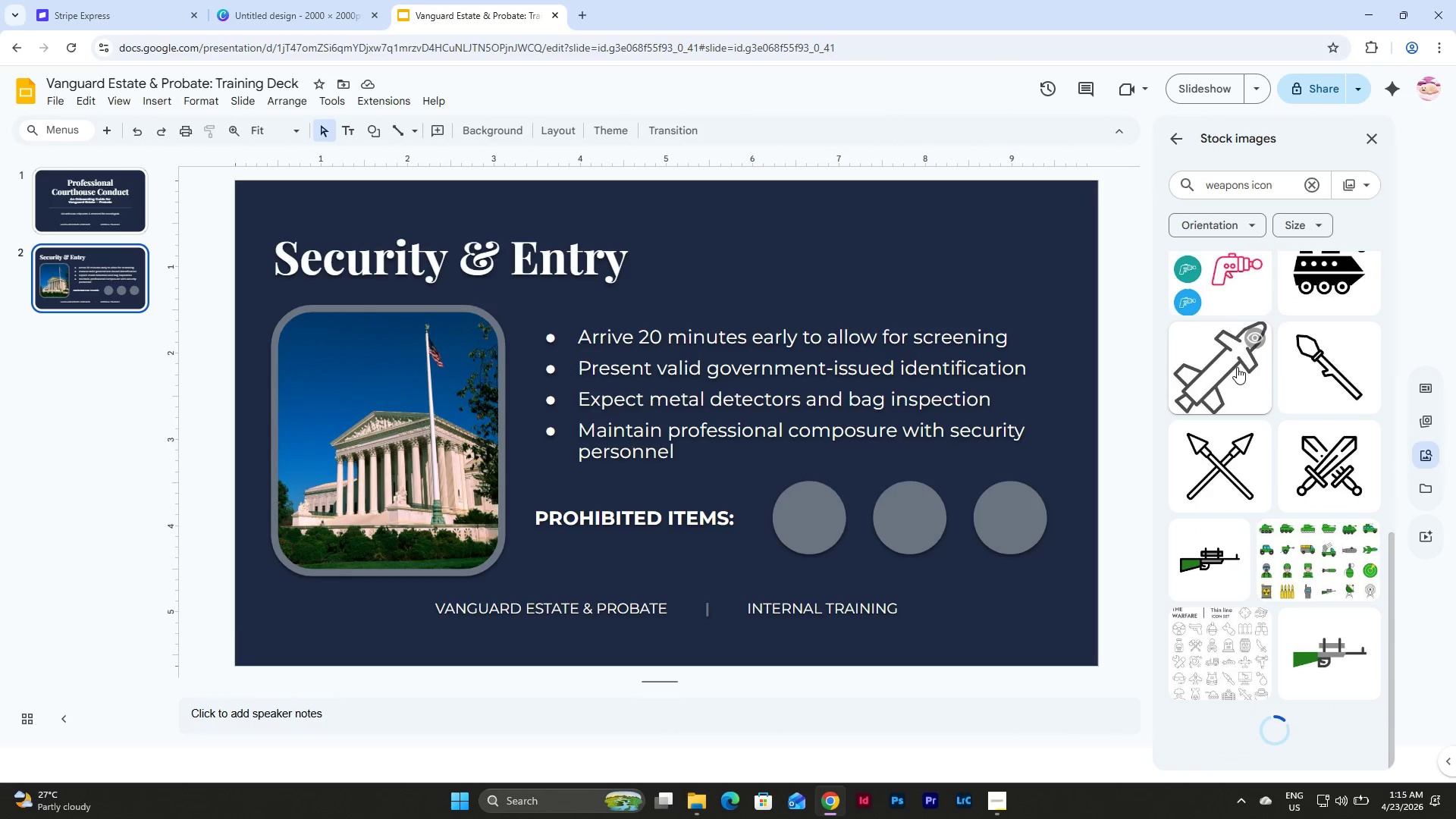 
scroll: coordinate [1237, 367], scroll_direction: up, amount: 10.0
 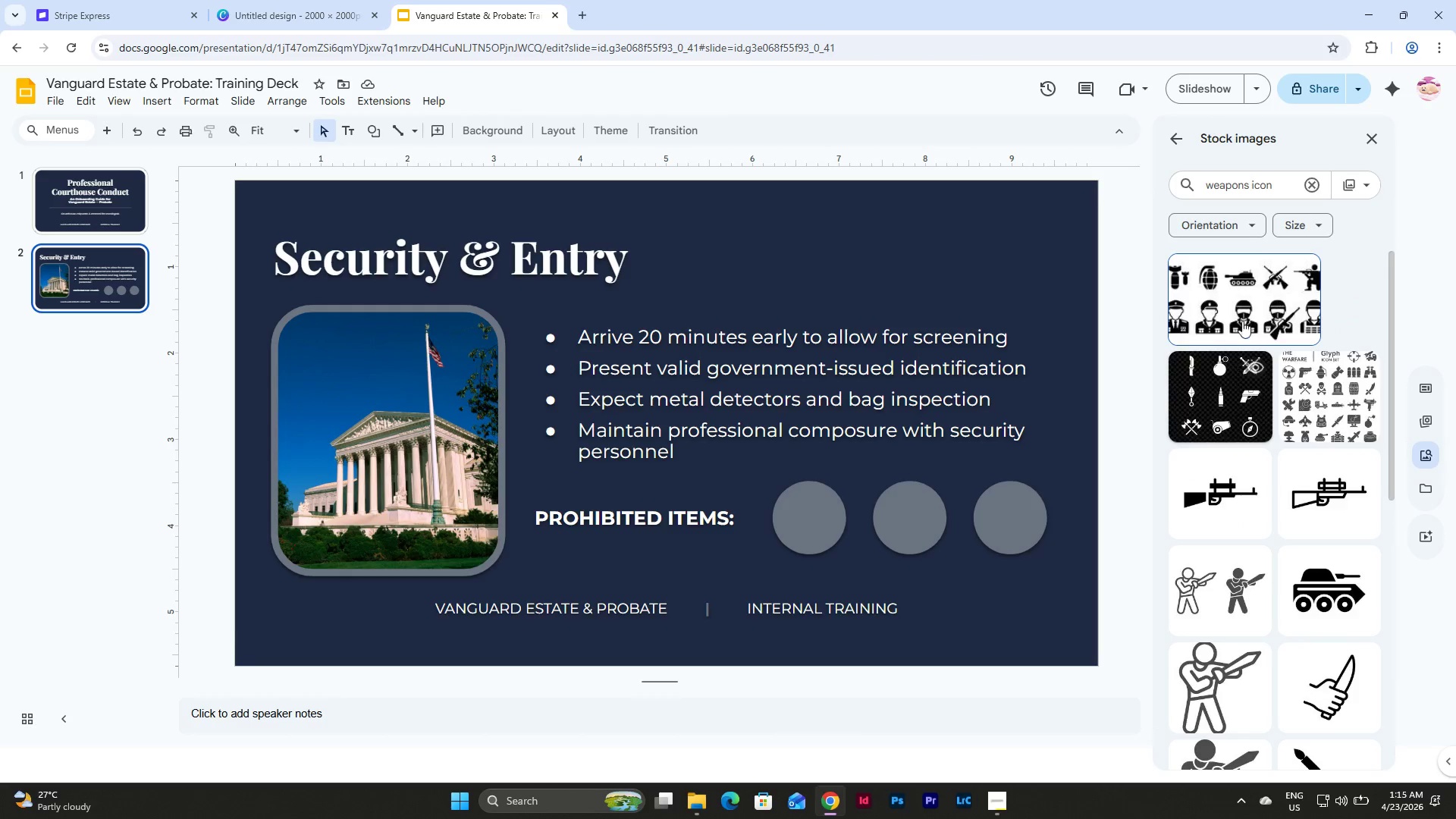 
left_click_drag(start_coordinate=[1250, 184], to_coordinate=[1194, 190])
 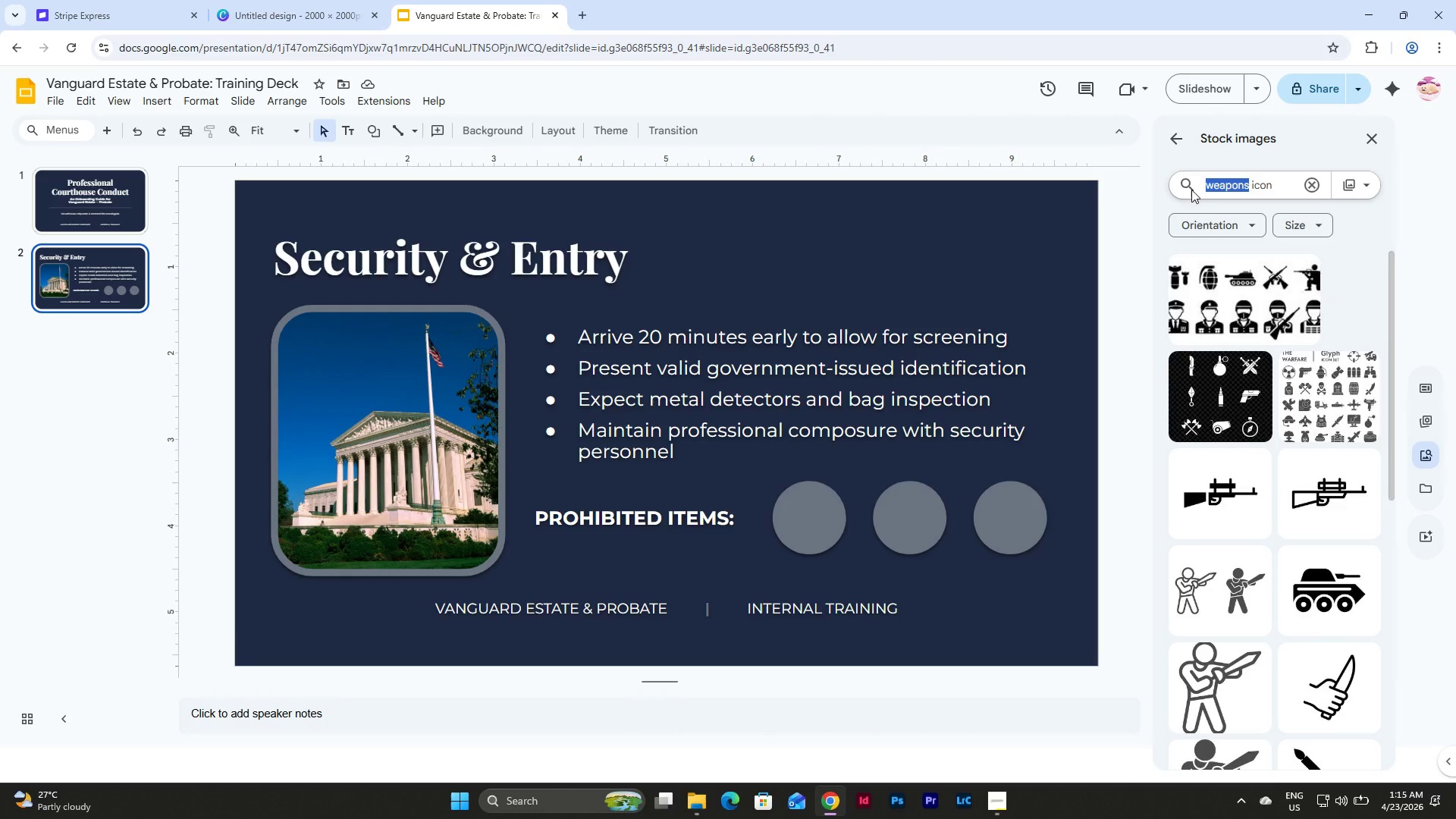 
type(prohibited)
 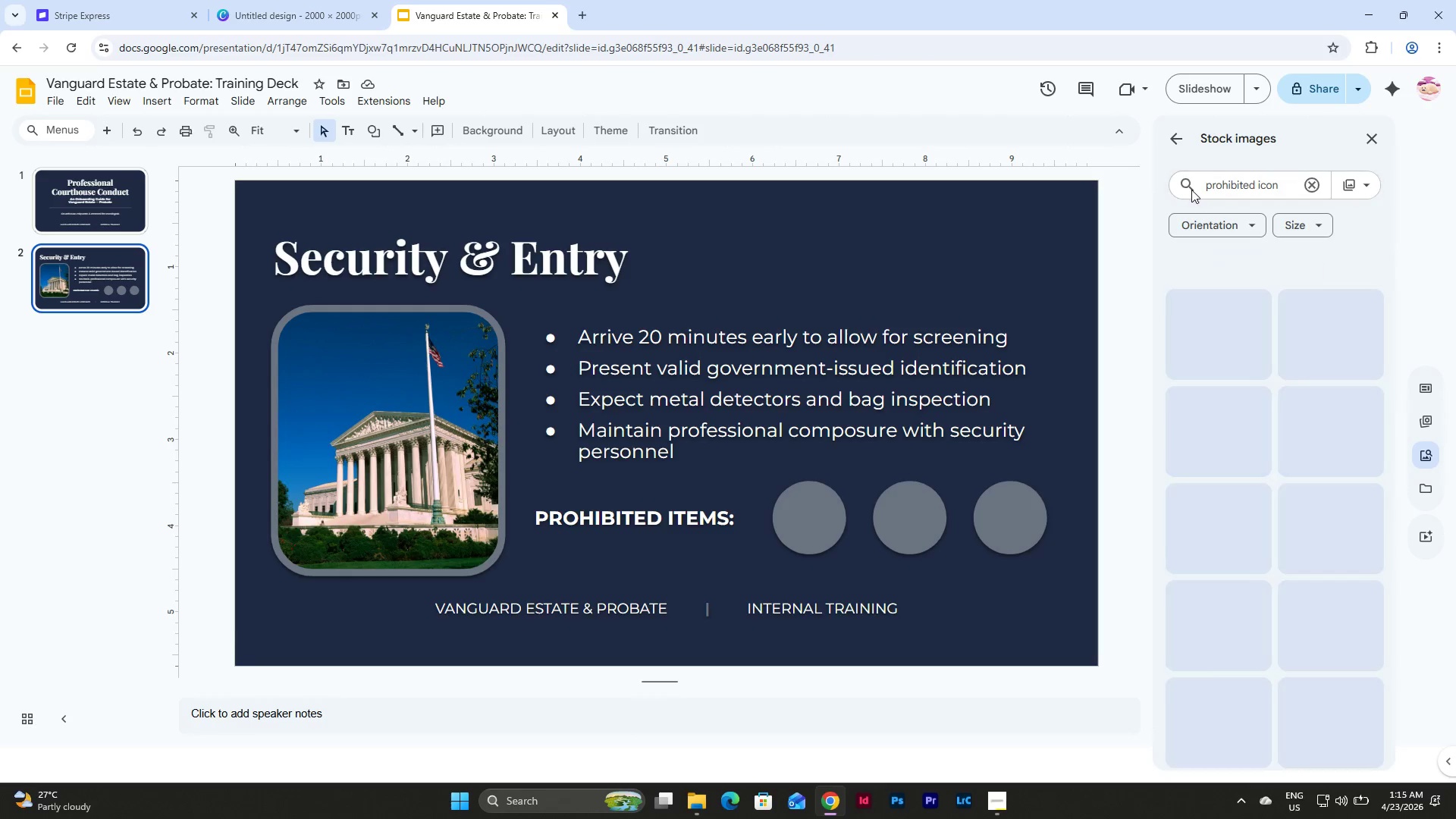 
key(Enter)
 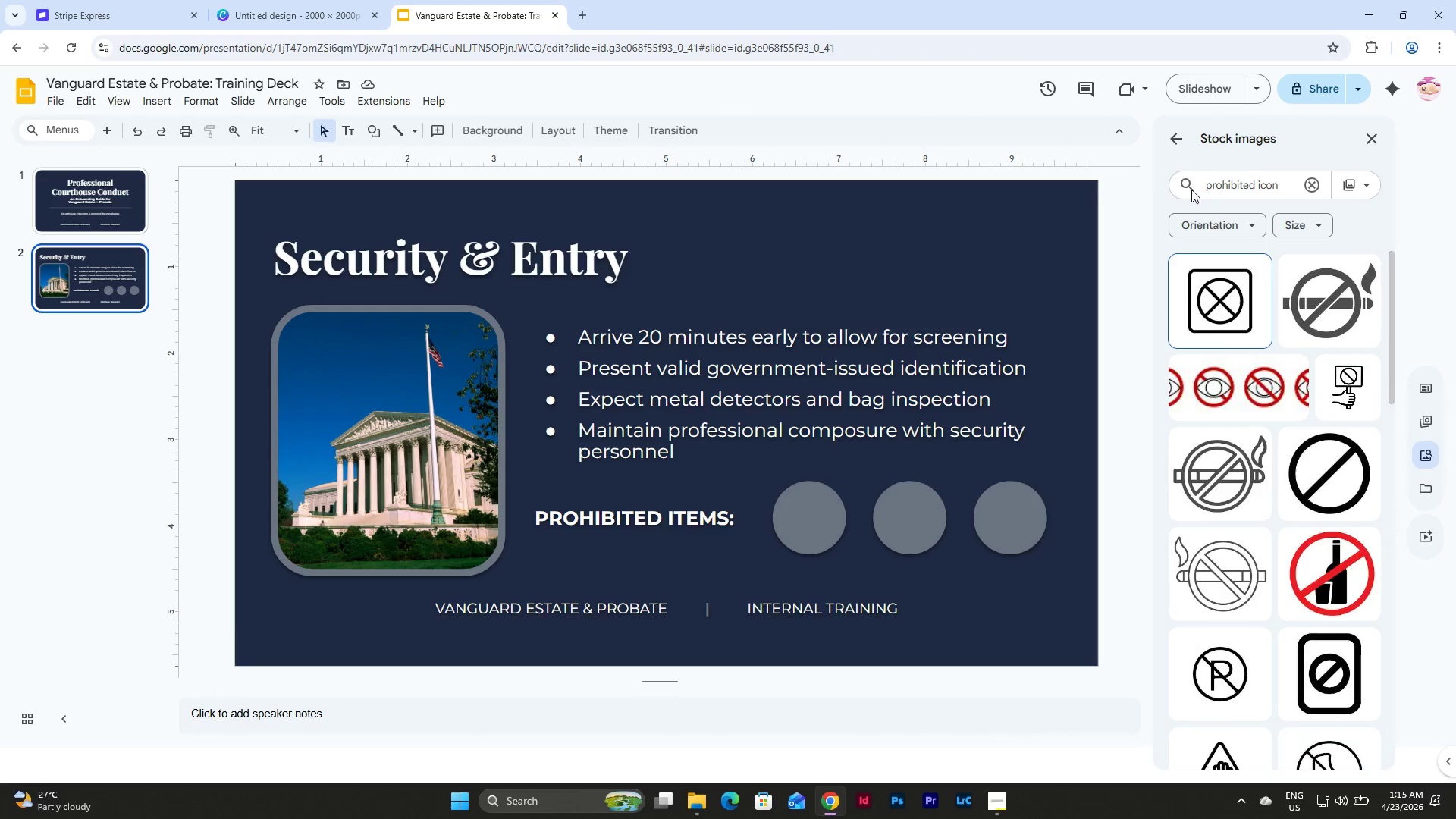 
scroll: coordinate [1230, 385], scroll_direction: down, amount: 6.0
 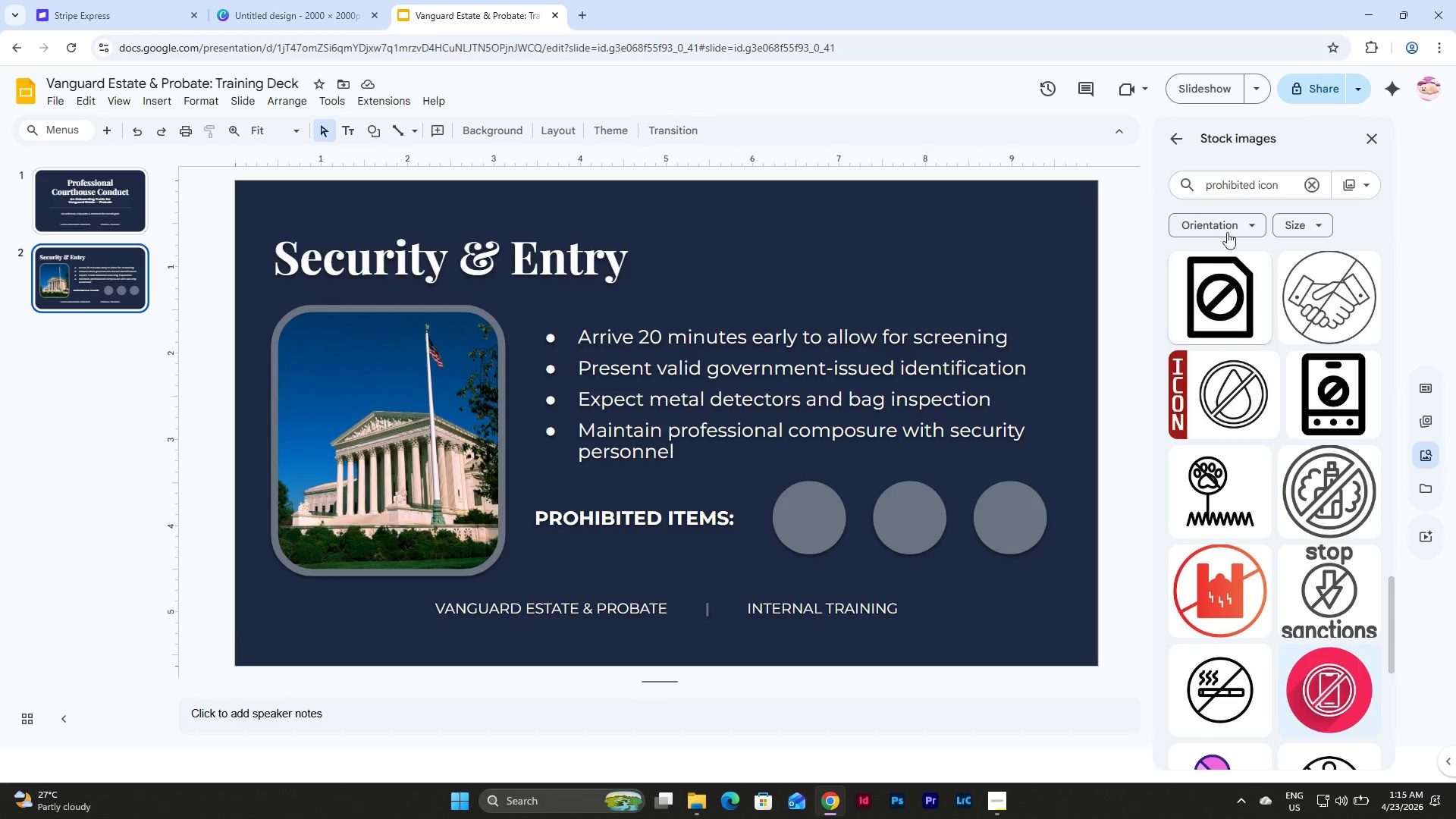 
left_click_drag(start_coordinate=[1254, 184], to_coordinate=[1189, 175])
 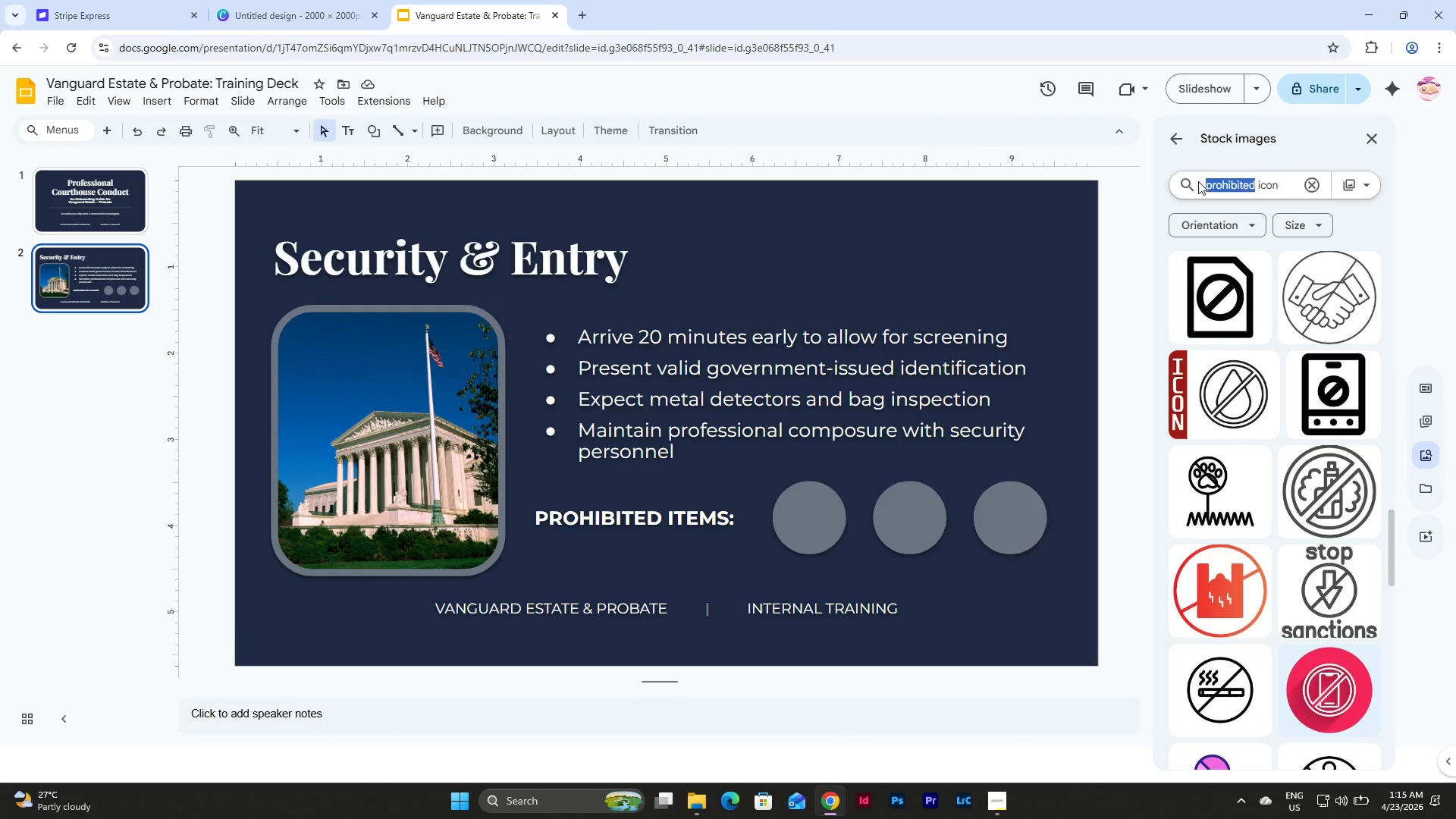 
type(gun)
 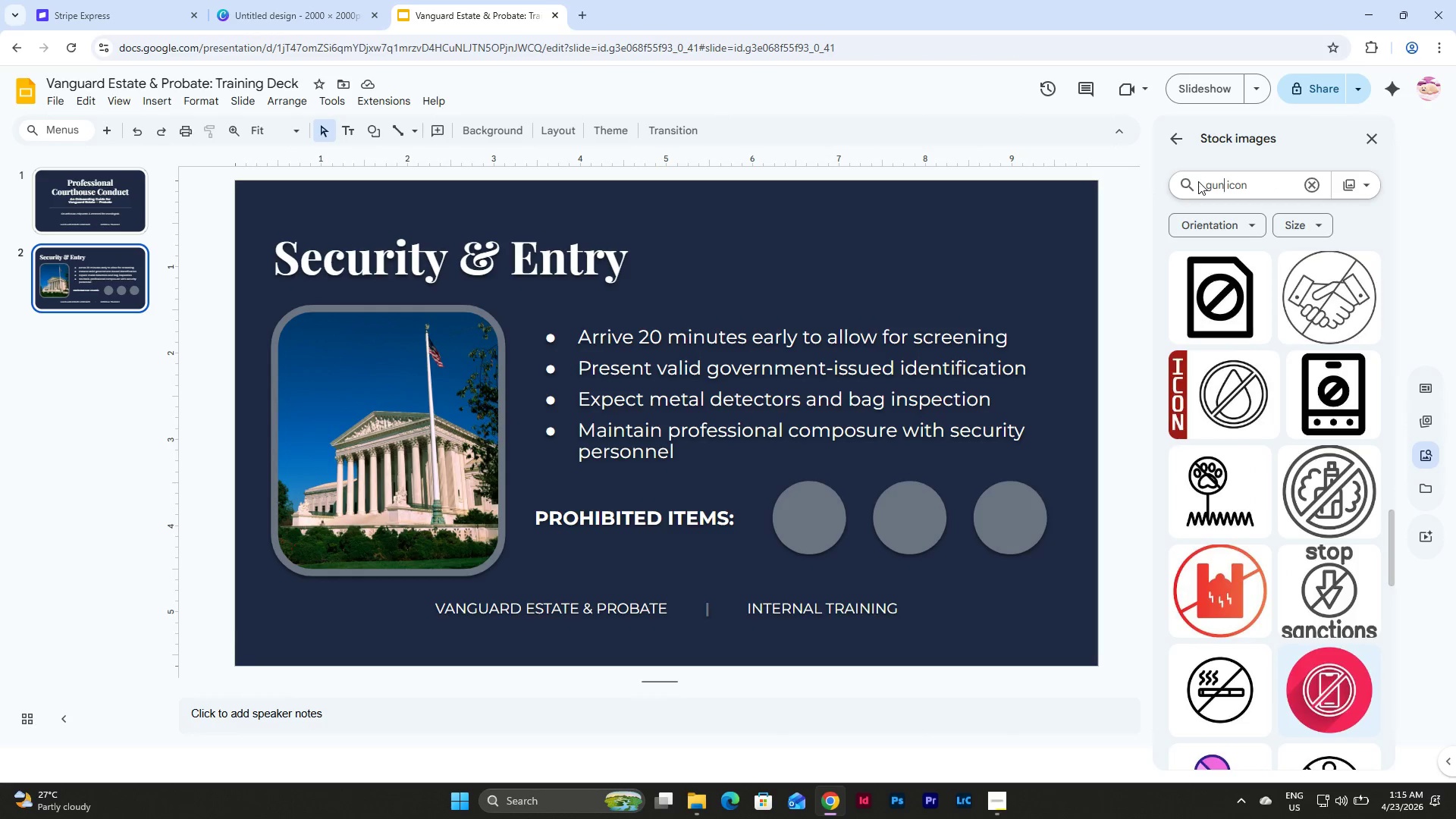 
key(Enter)
 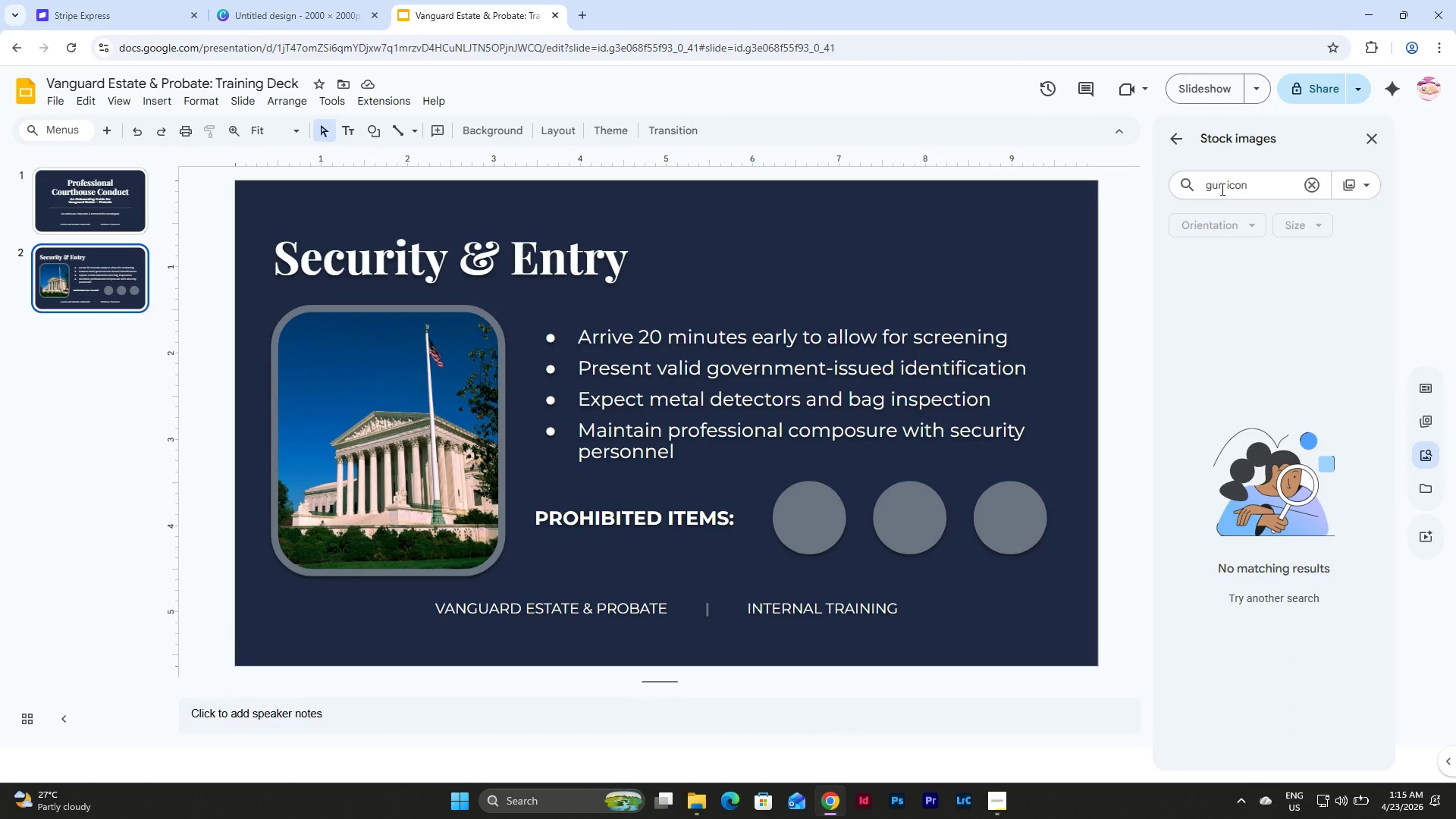 
left_click([1221, 189])
 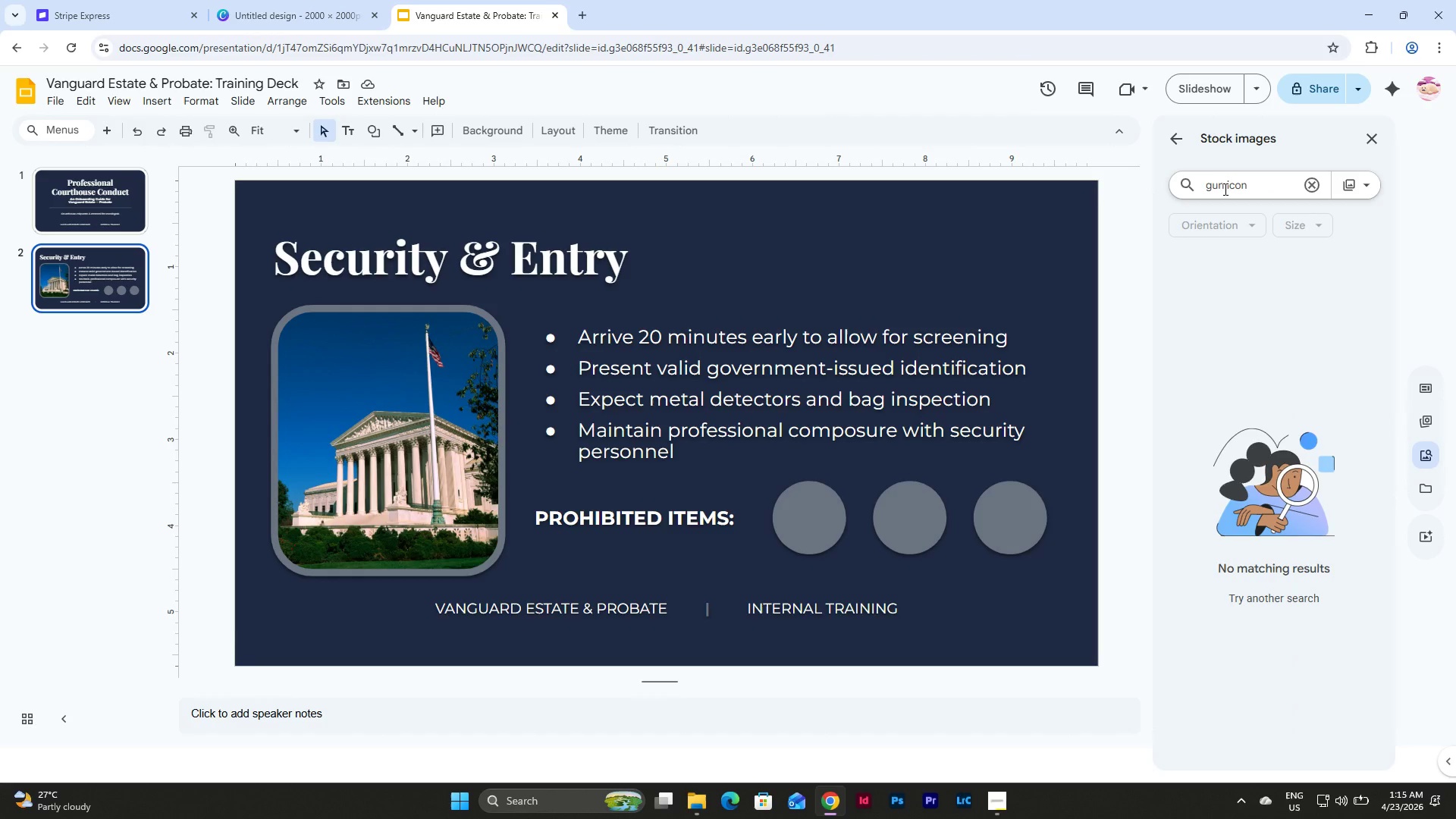 
left_click_drag(start_coordinate=[1224, 189], to_coordinate=[1181, 175])
 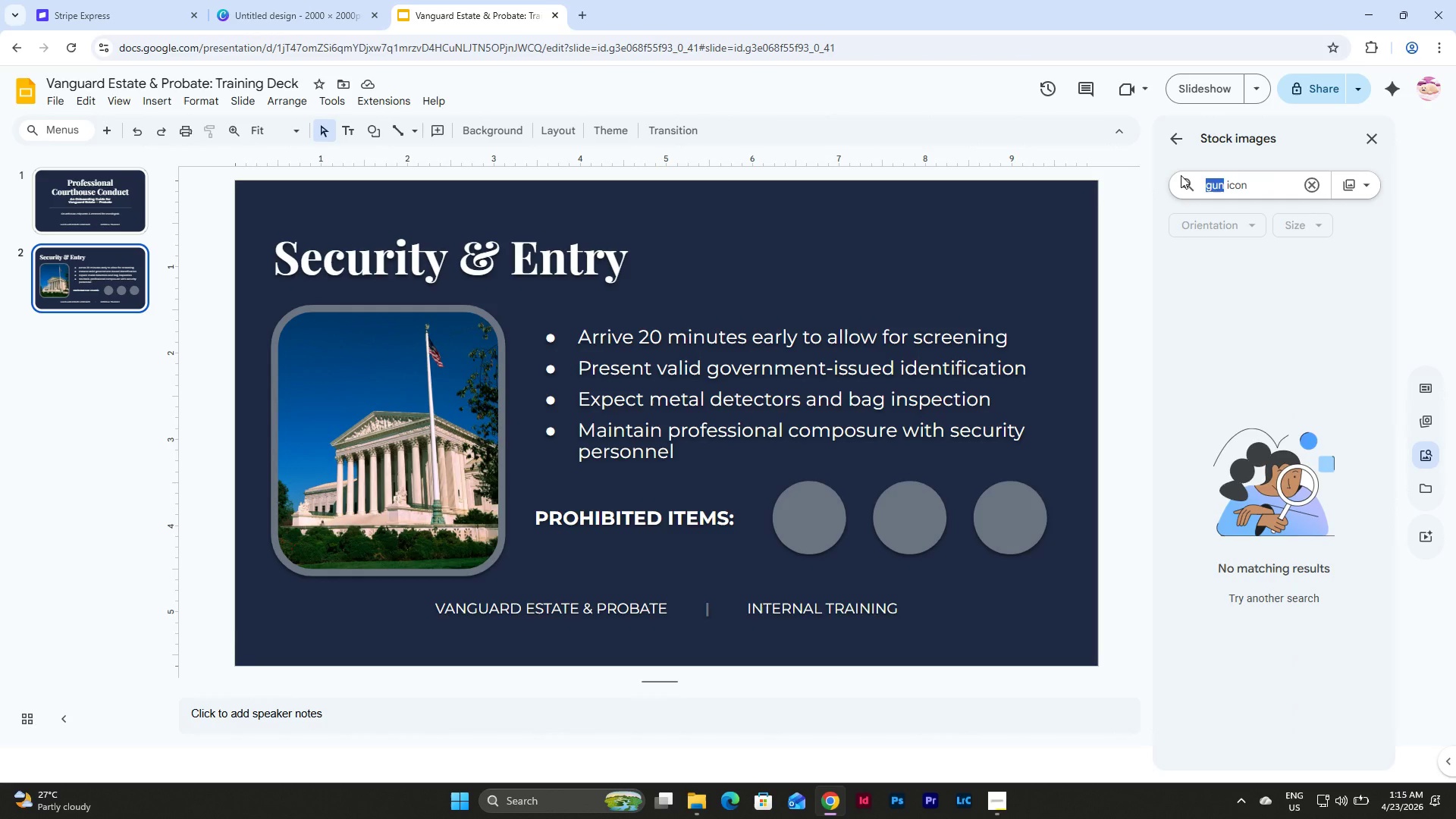 
type(weapons)
 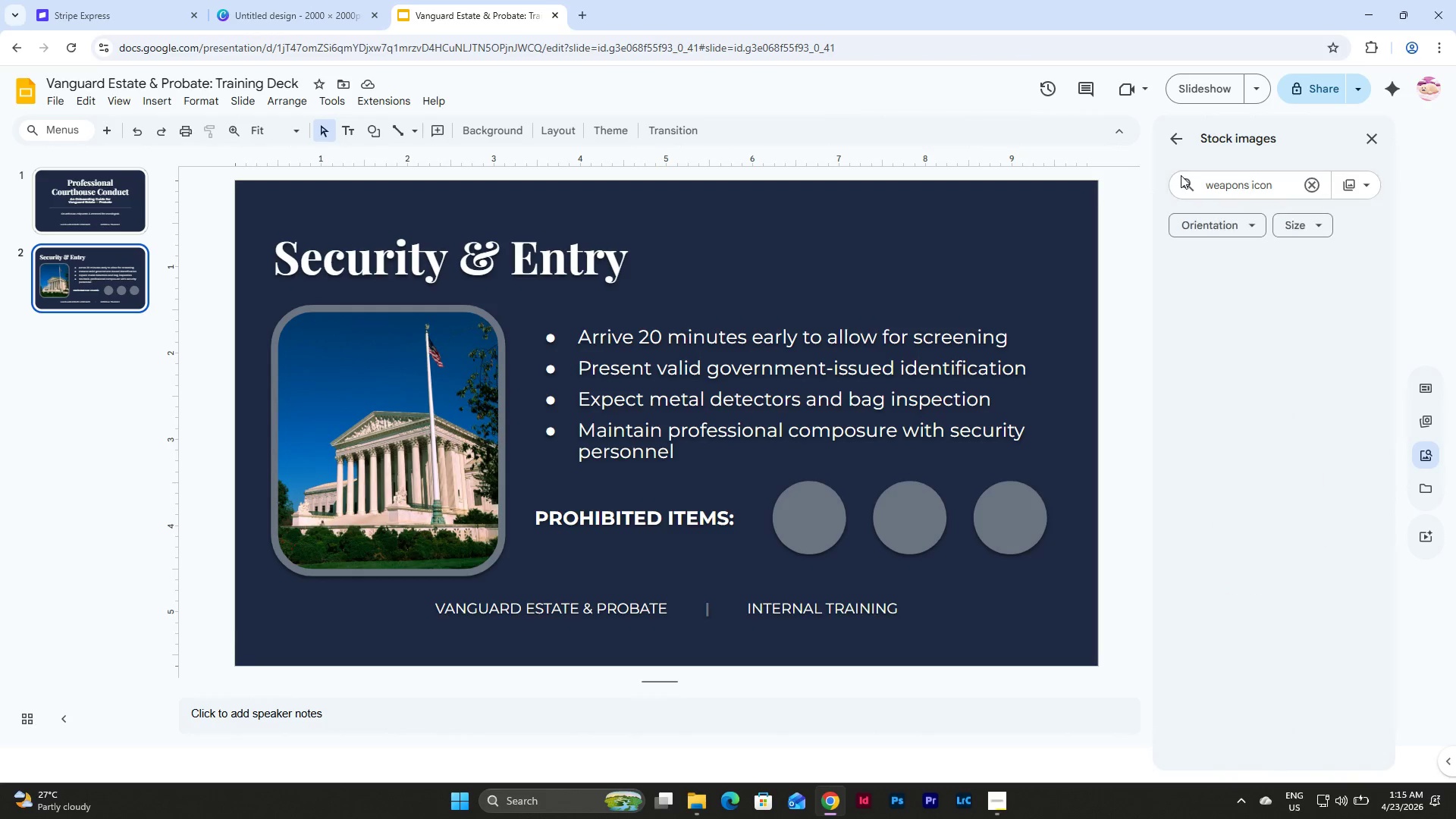 
key(Enter)
 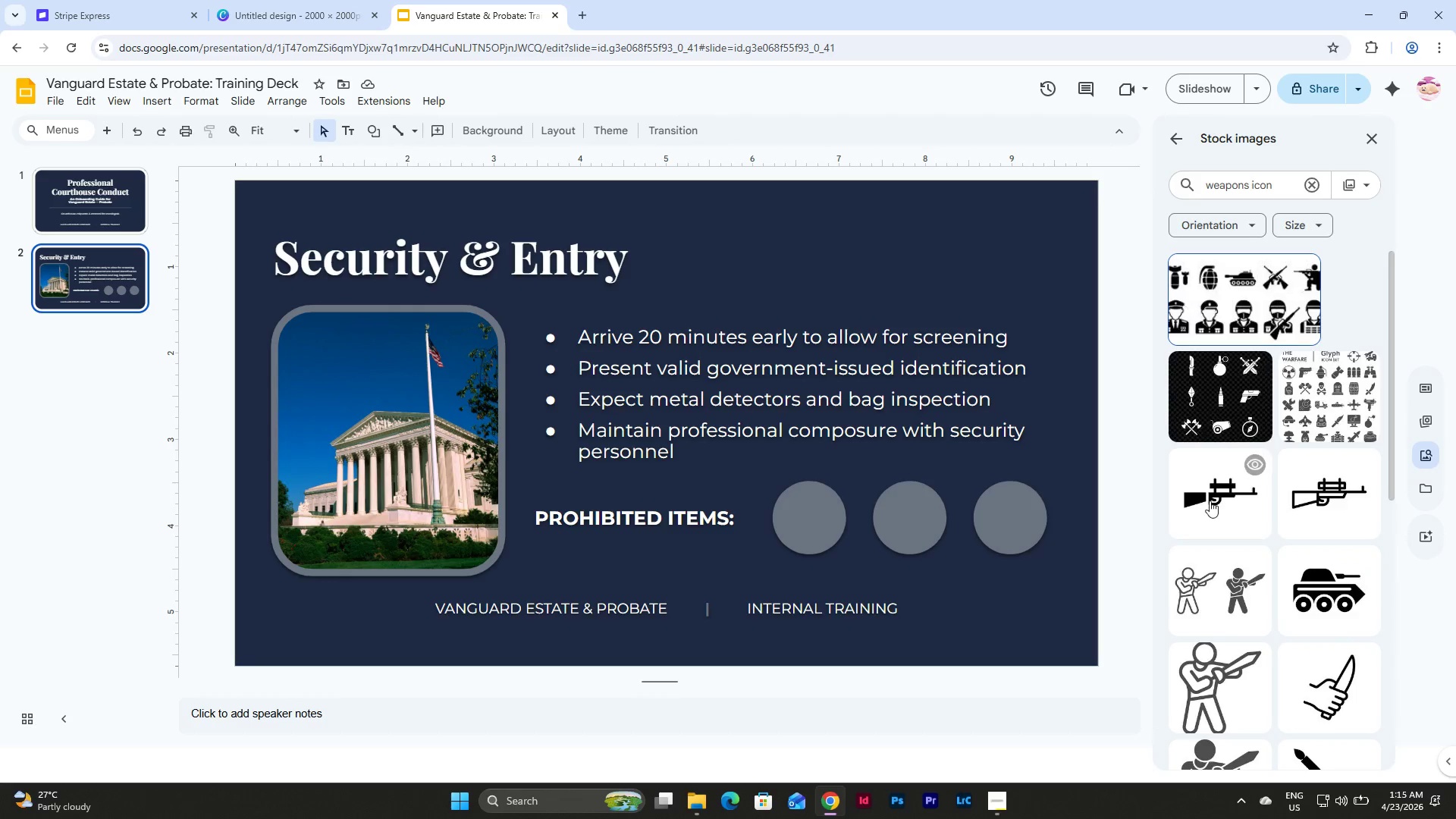 
scroll: coordinate [1235, 463], scroll_direction: down, amount: 8.0
 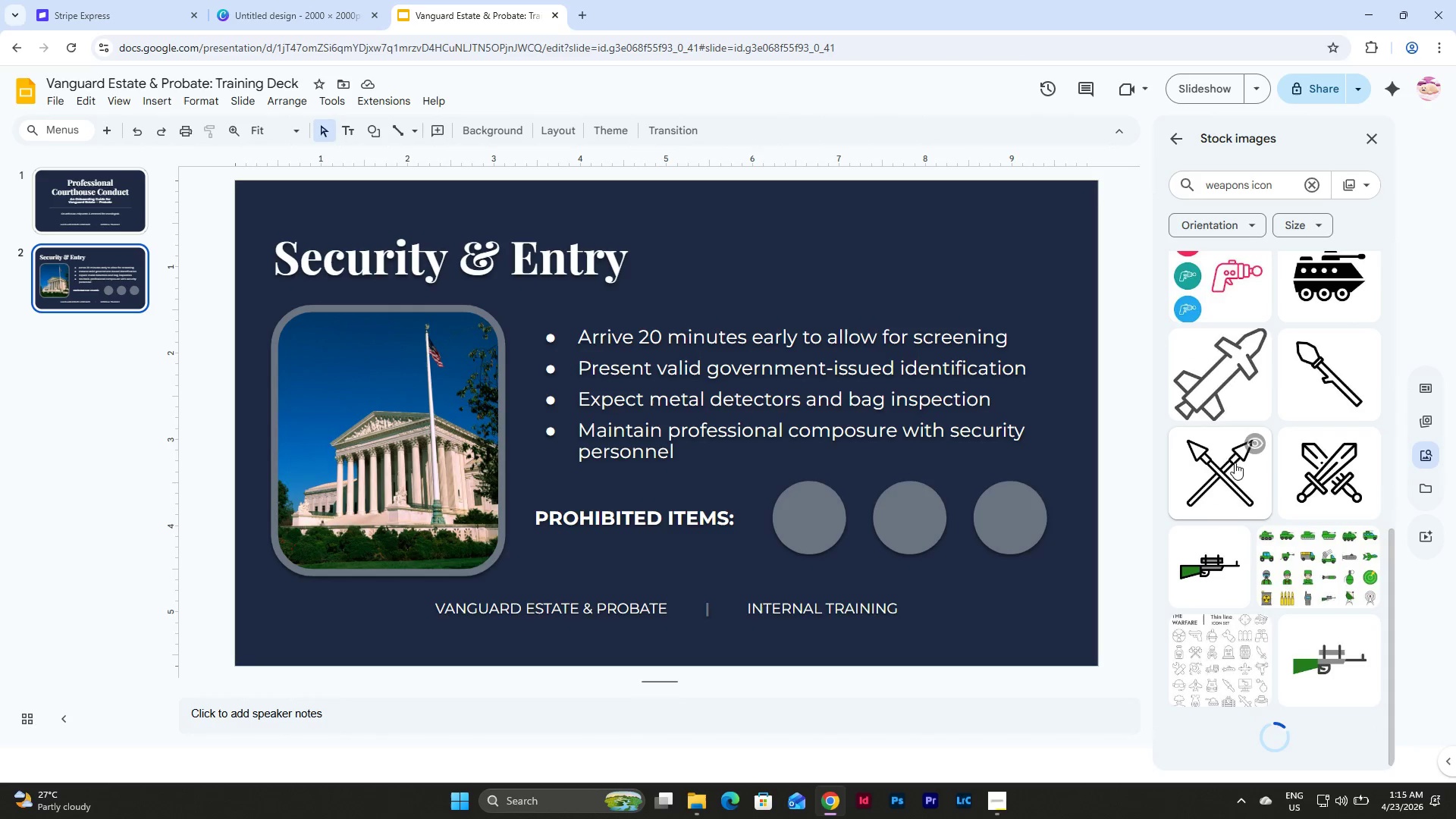 
scroll: coordinate [1235, 463], scroll_direction: up, amount: 9.0
 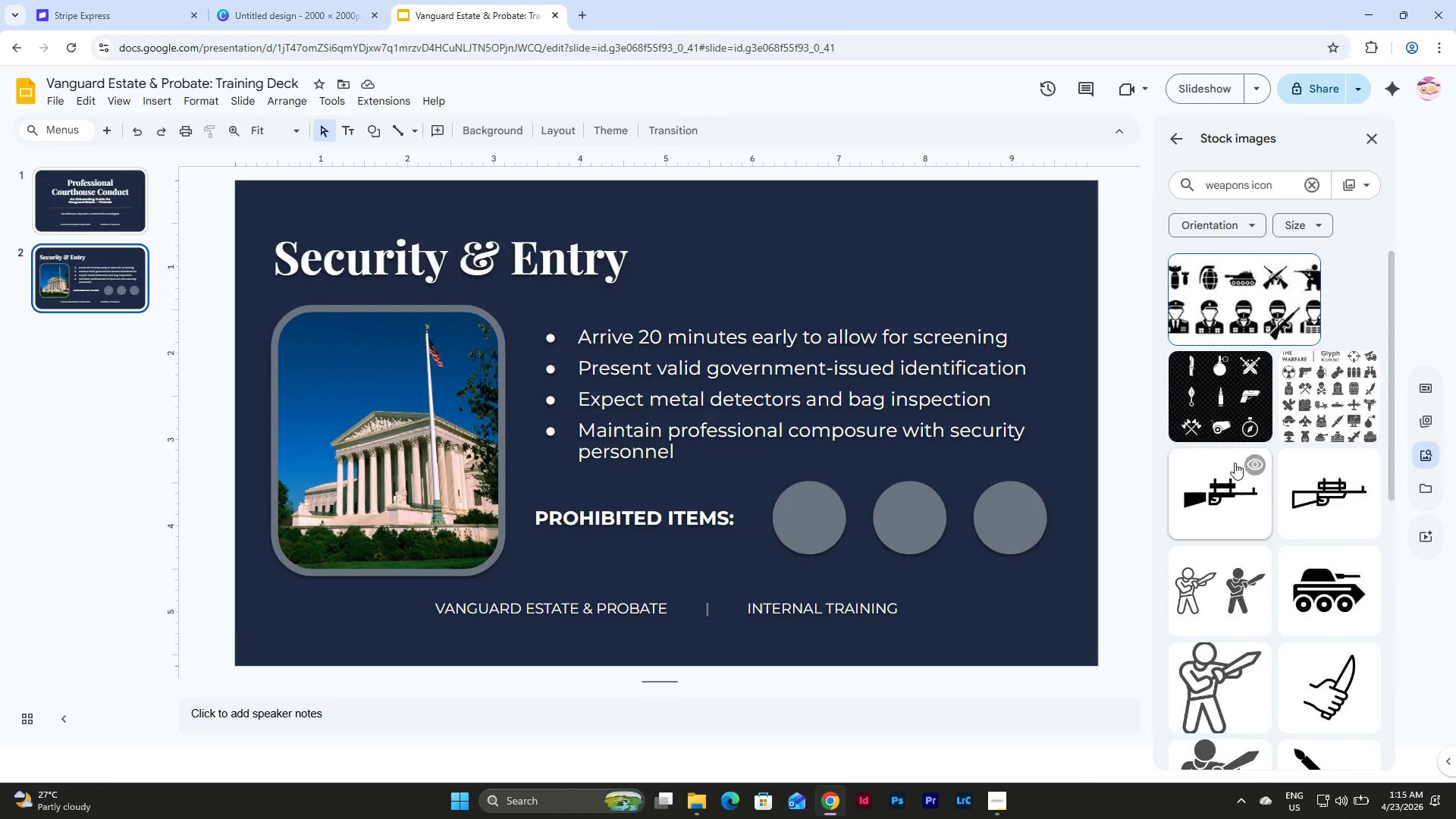 
left_click([1235, 389])
 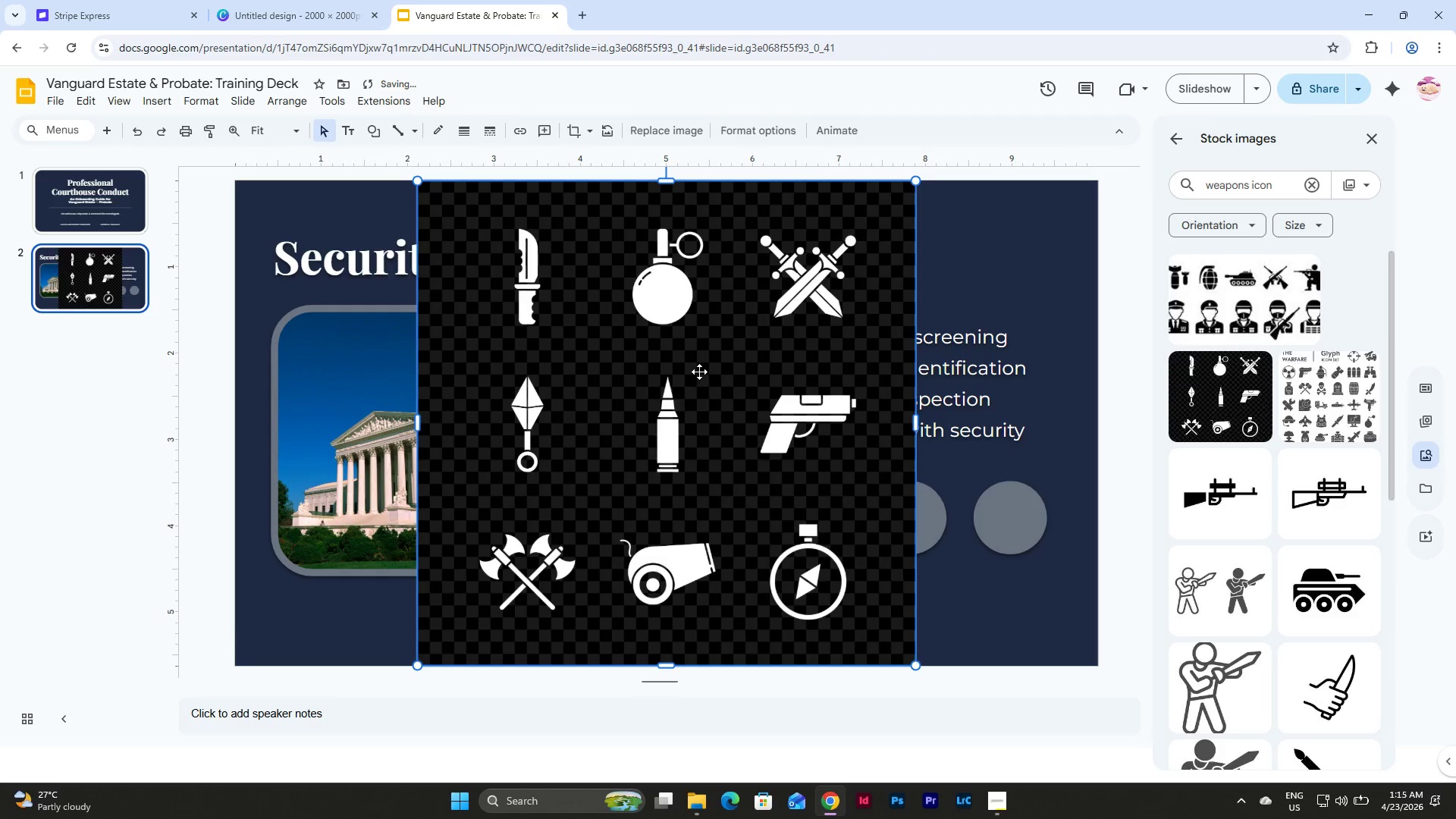 
left_click([699, 372])
 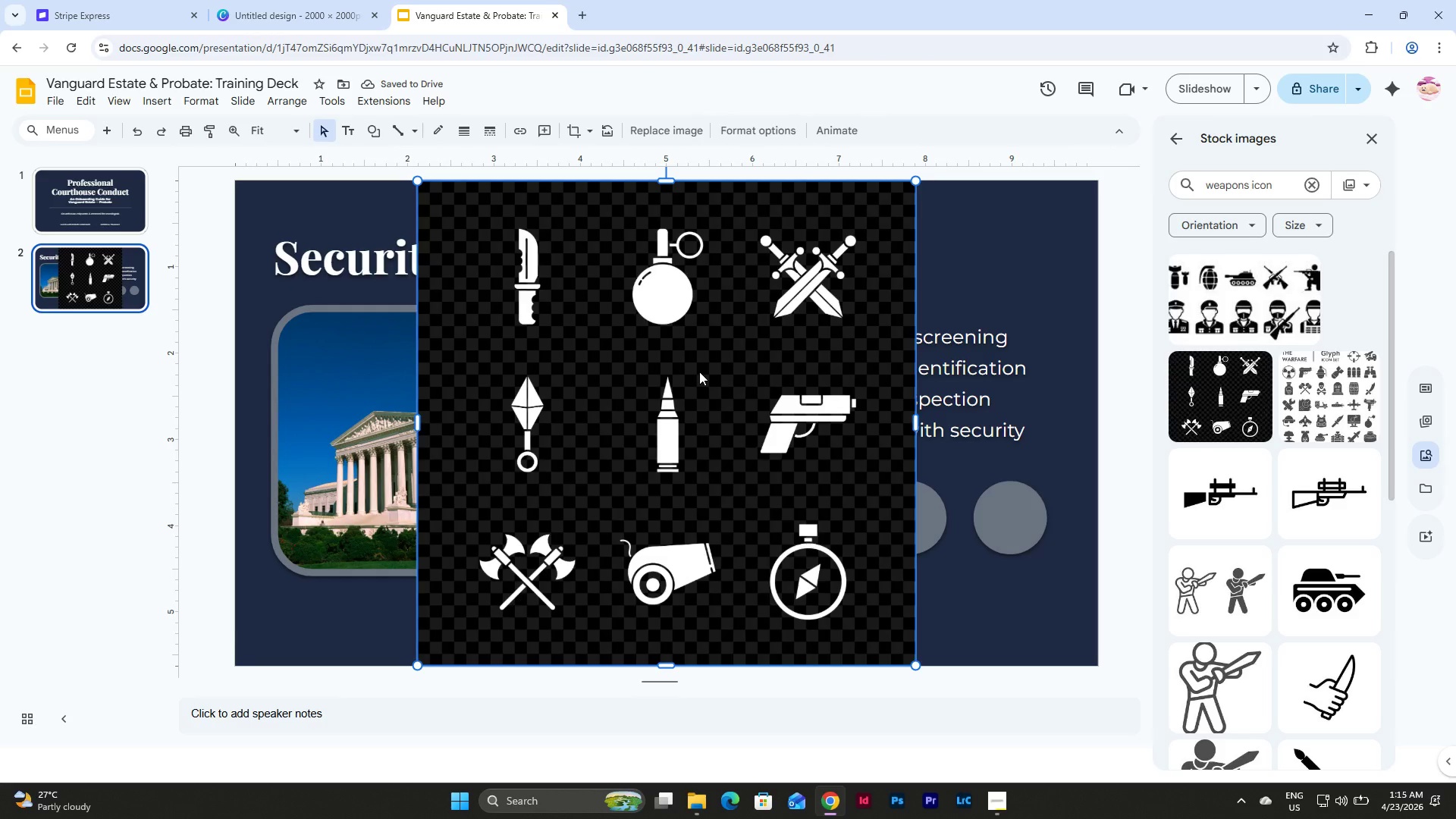 
key(Control+C)
 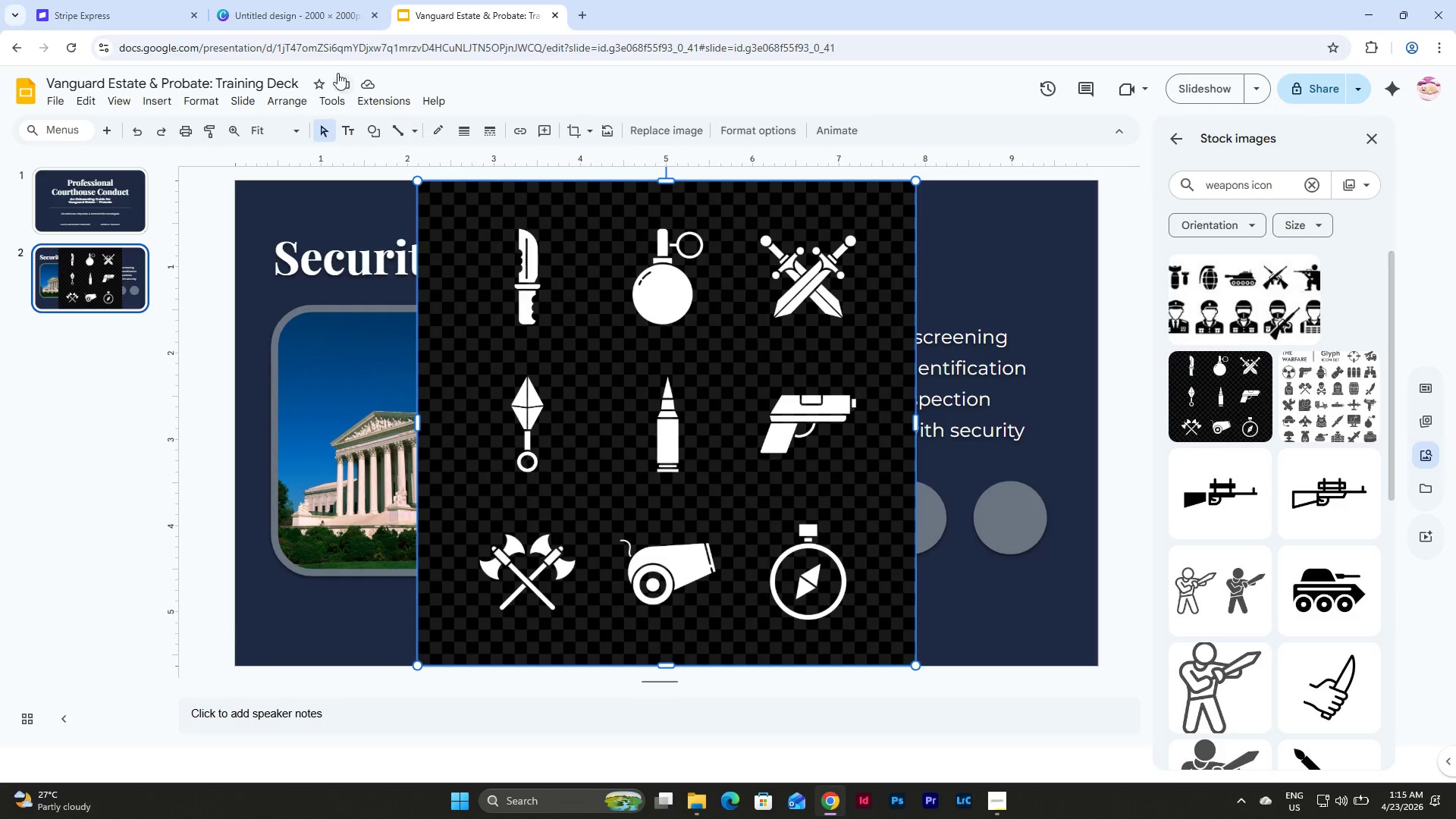 
left_click([281, 8])
 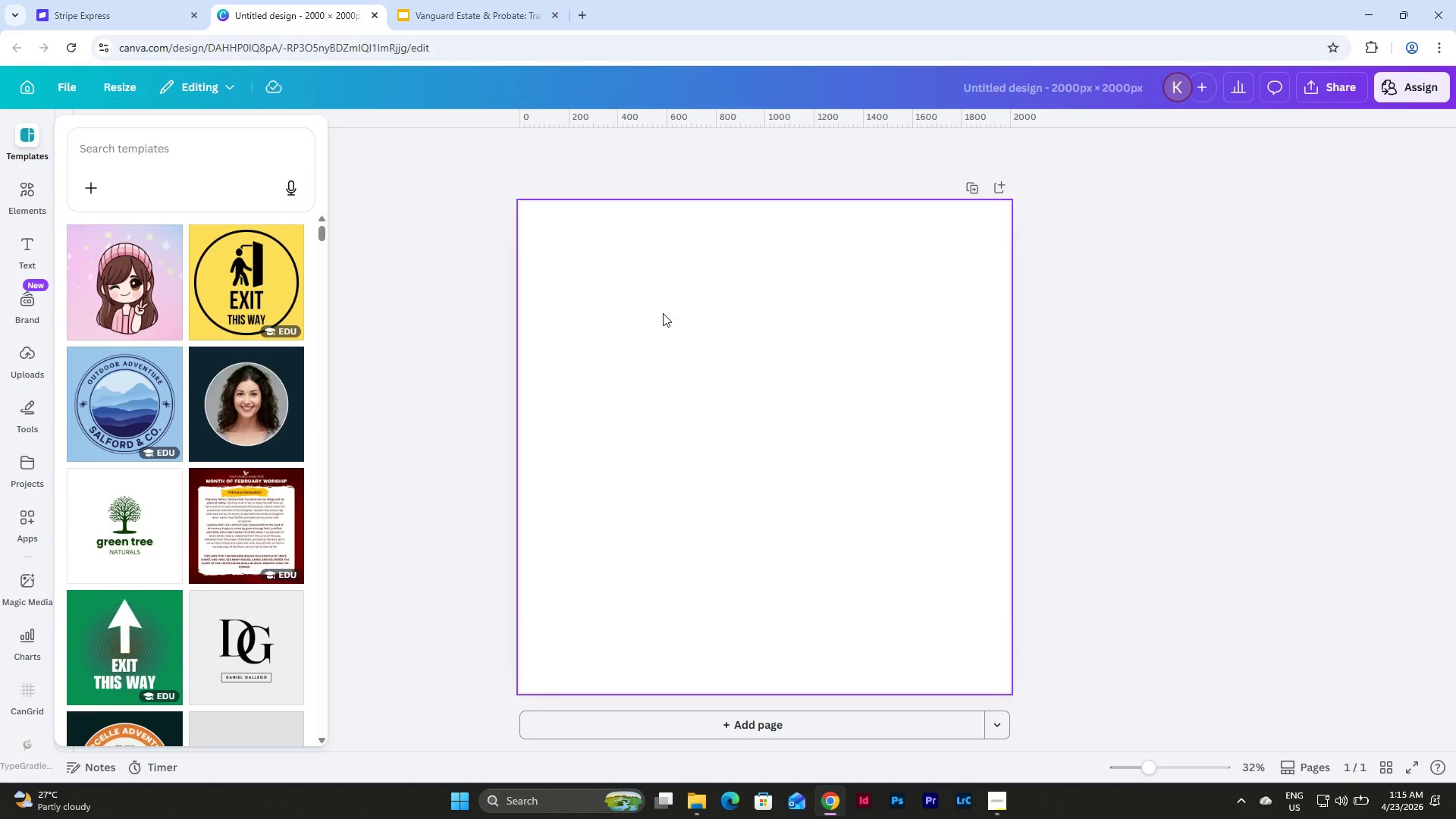 
left_click([731, 366])
 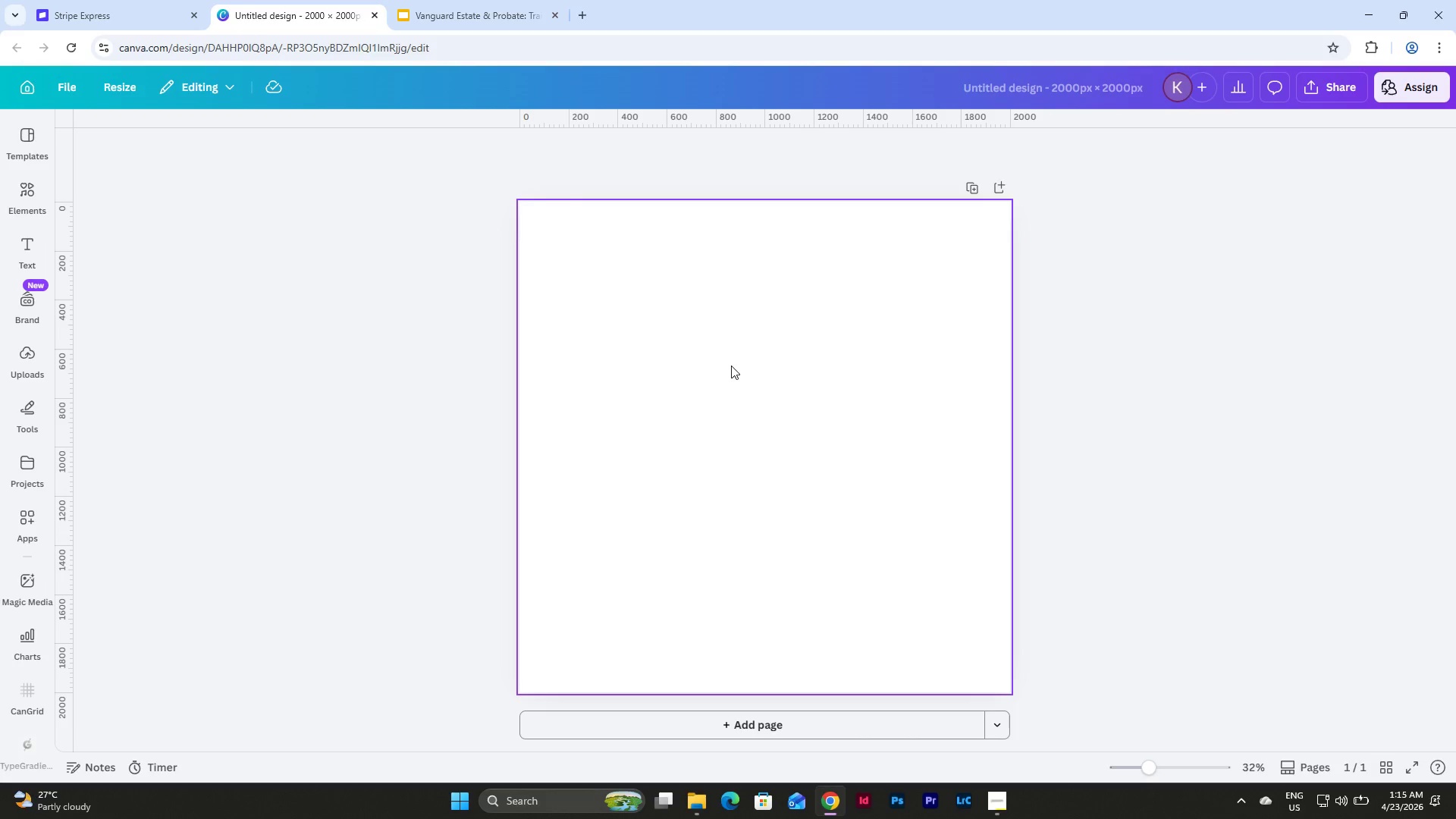 
key(Control+V)
 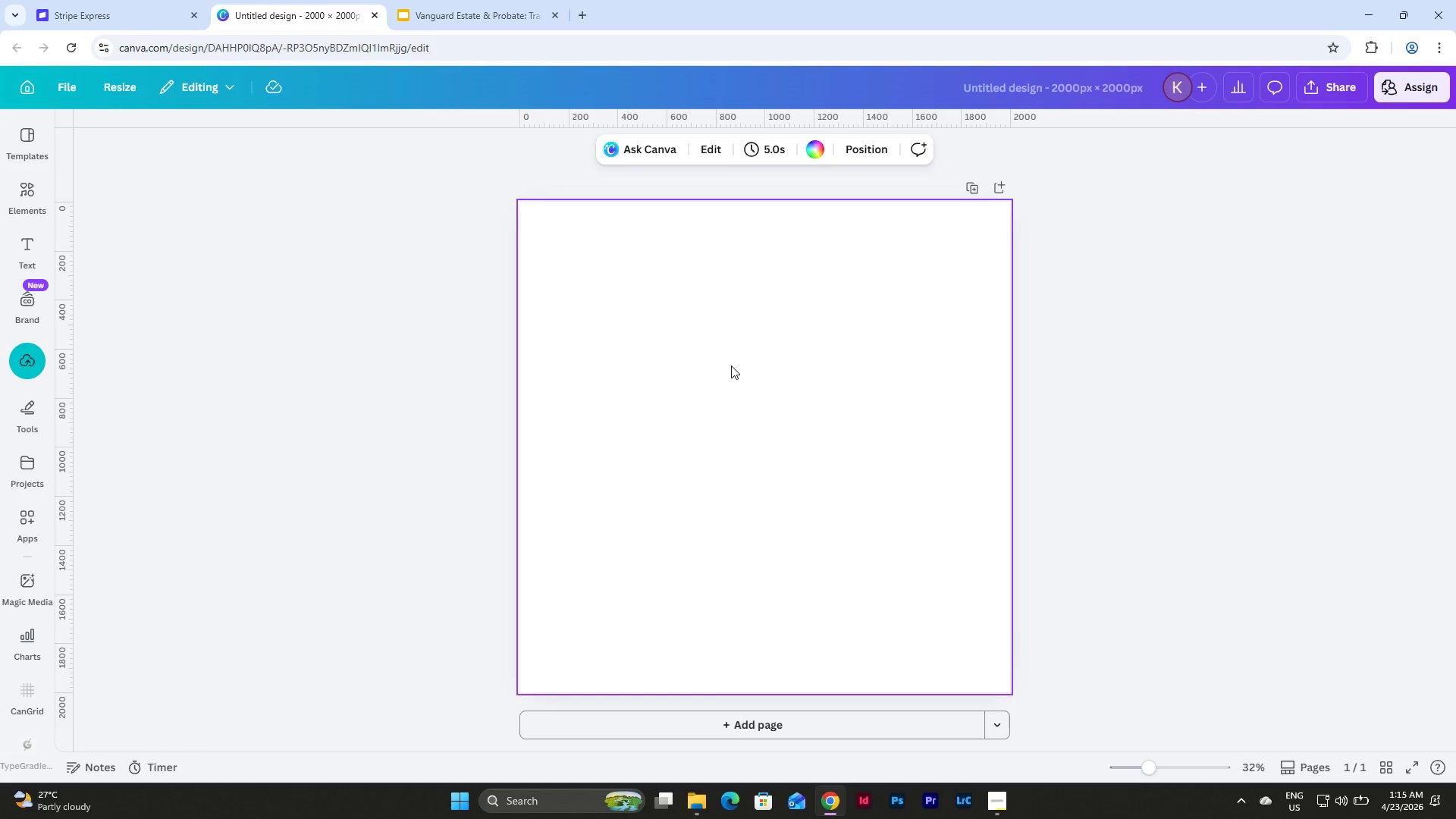 
wait(6.53)
 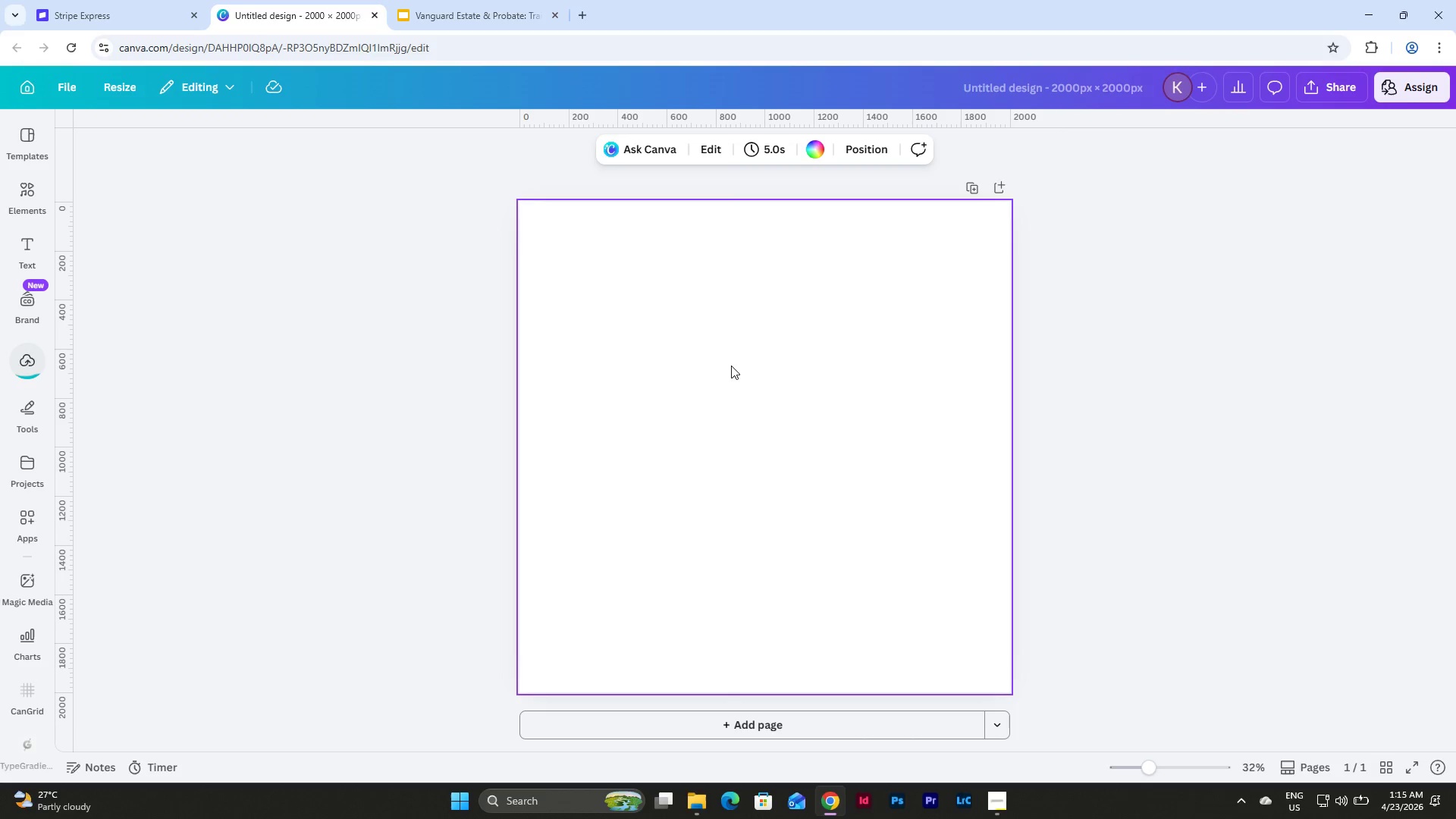 
left_click([24, 367])
 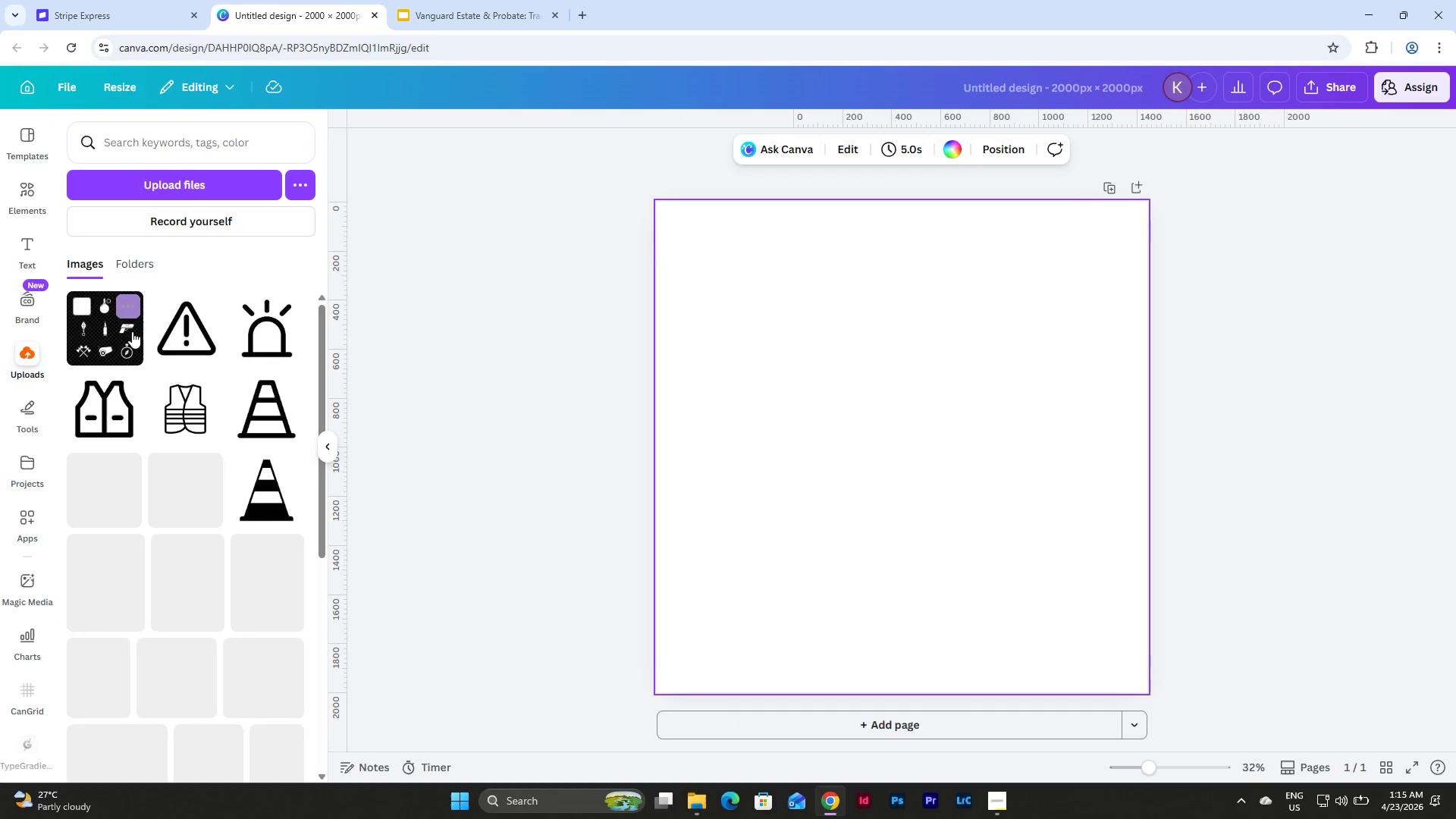 
left_click([108, 350])
 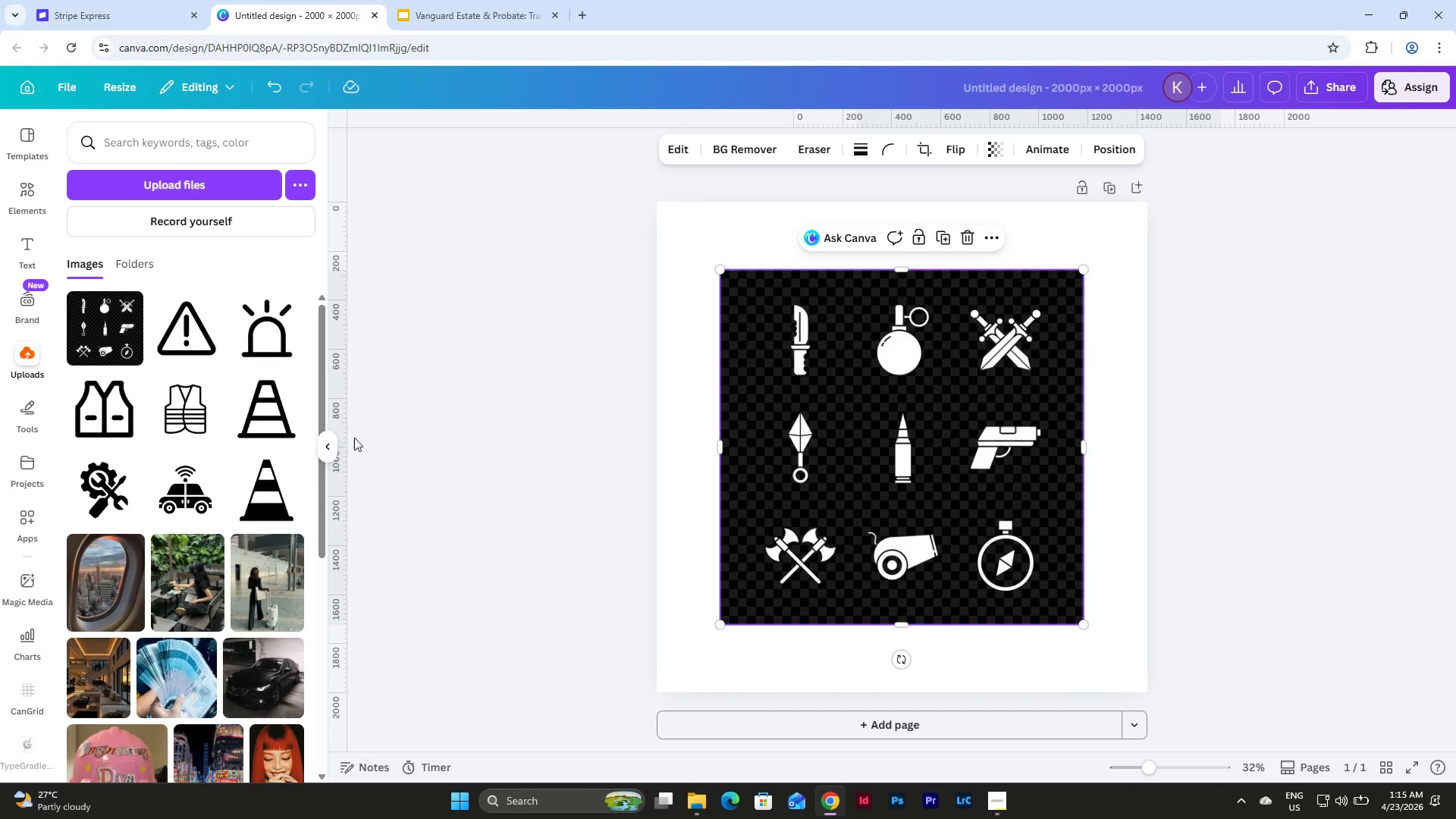 
left_click([323, 450])
 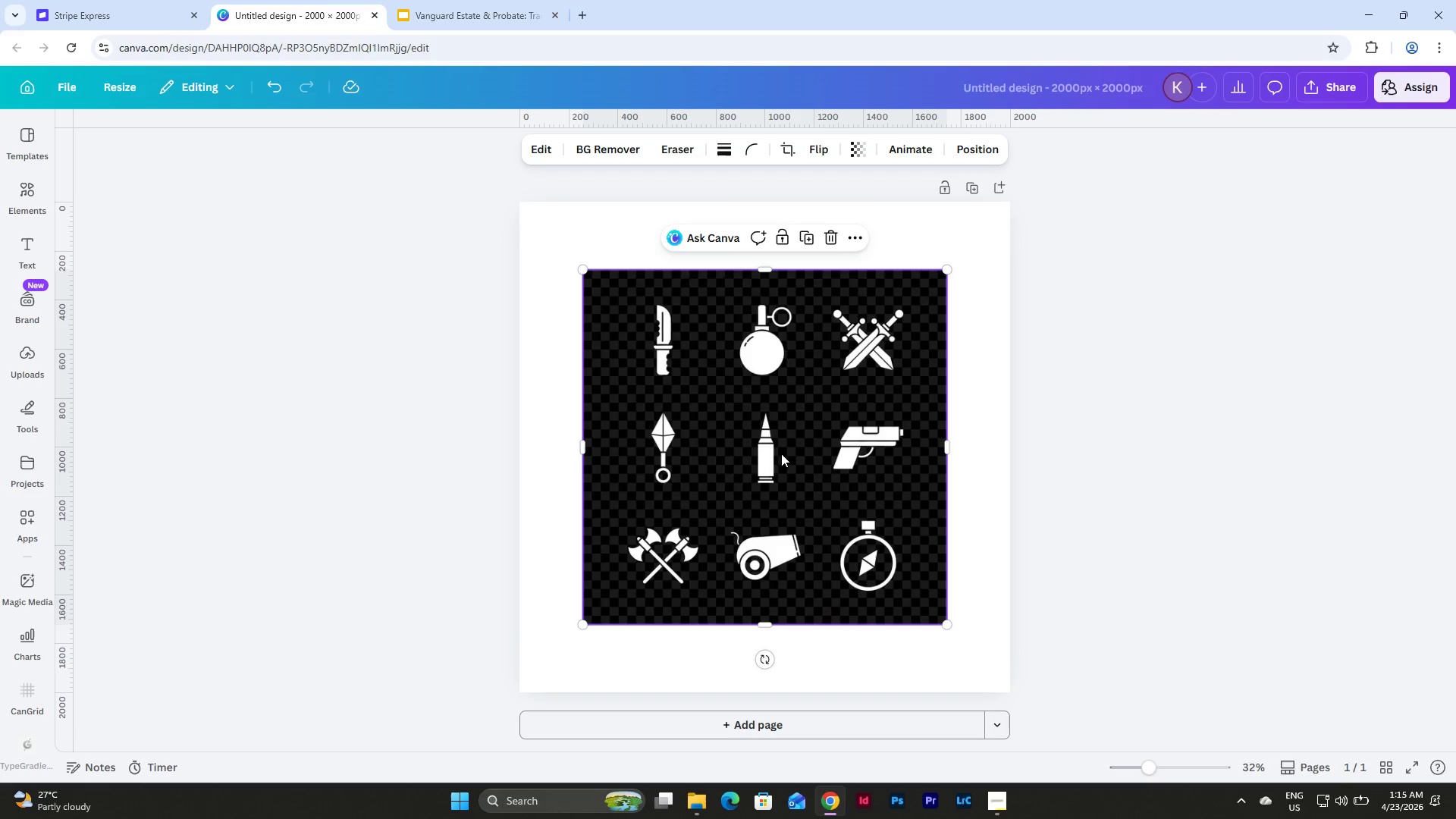 
left_click_drag(start_coordinate=[811, 458], to_coordinate=[748, 392])
 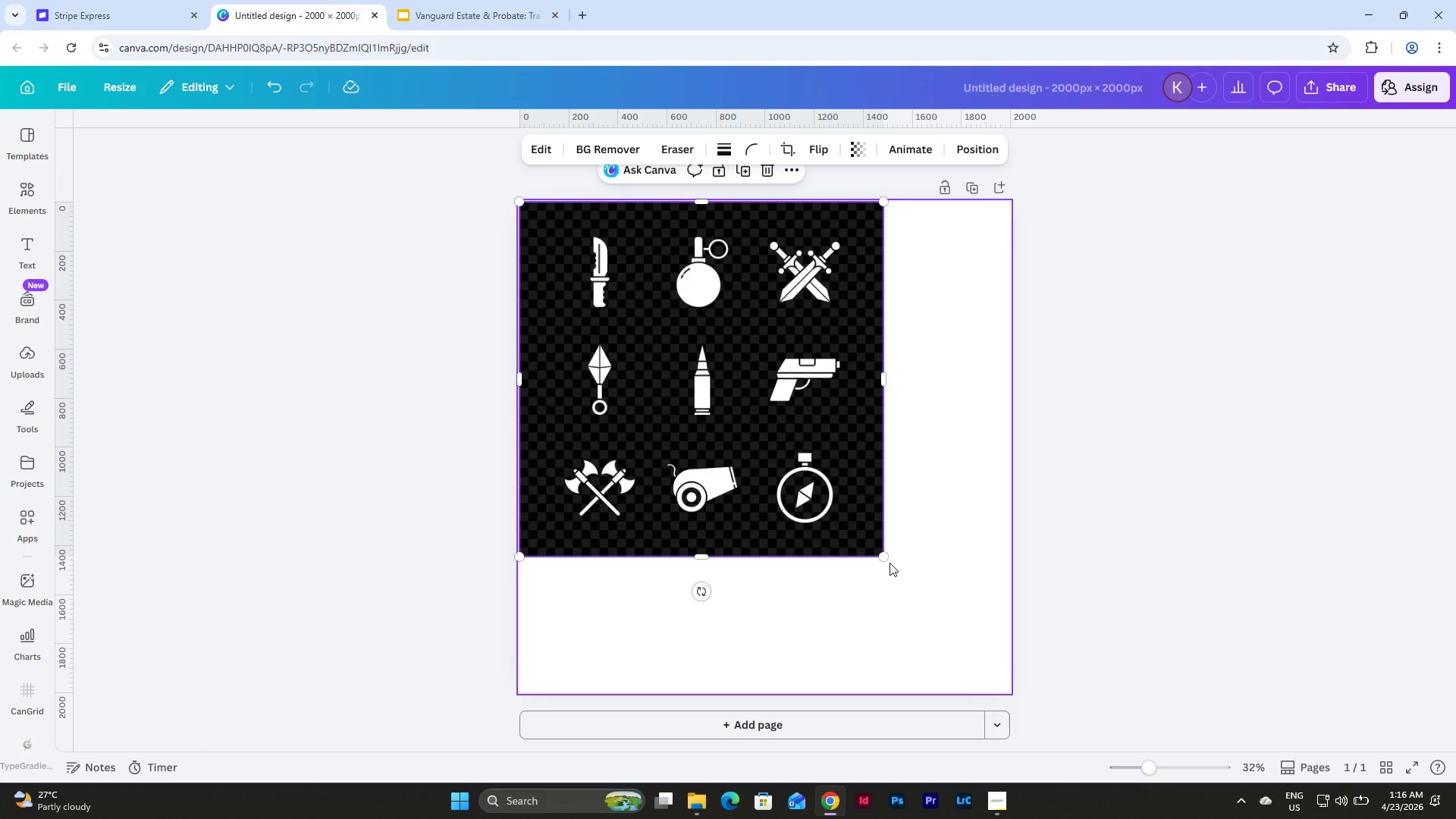 
left_click_drag(start_coordinate=[883, 558], to_coordinate=[1020, 697])
 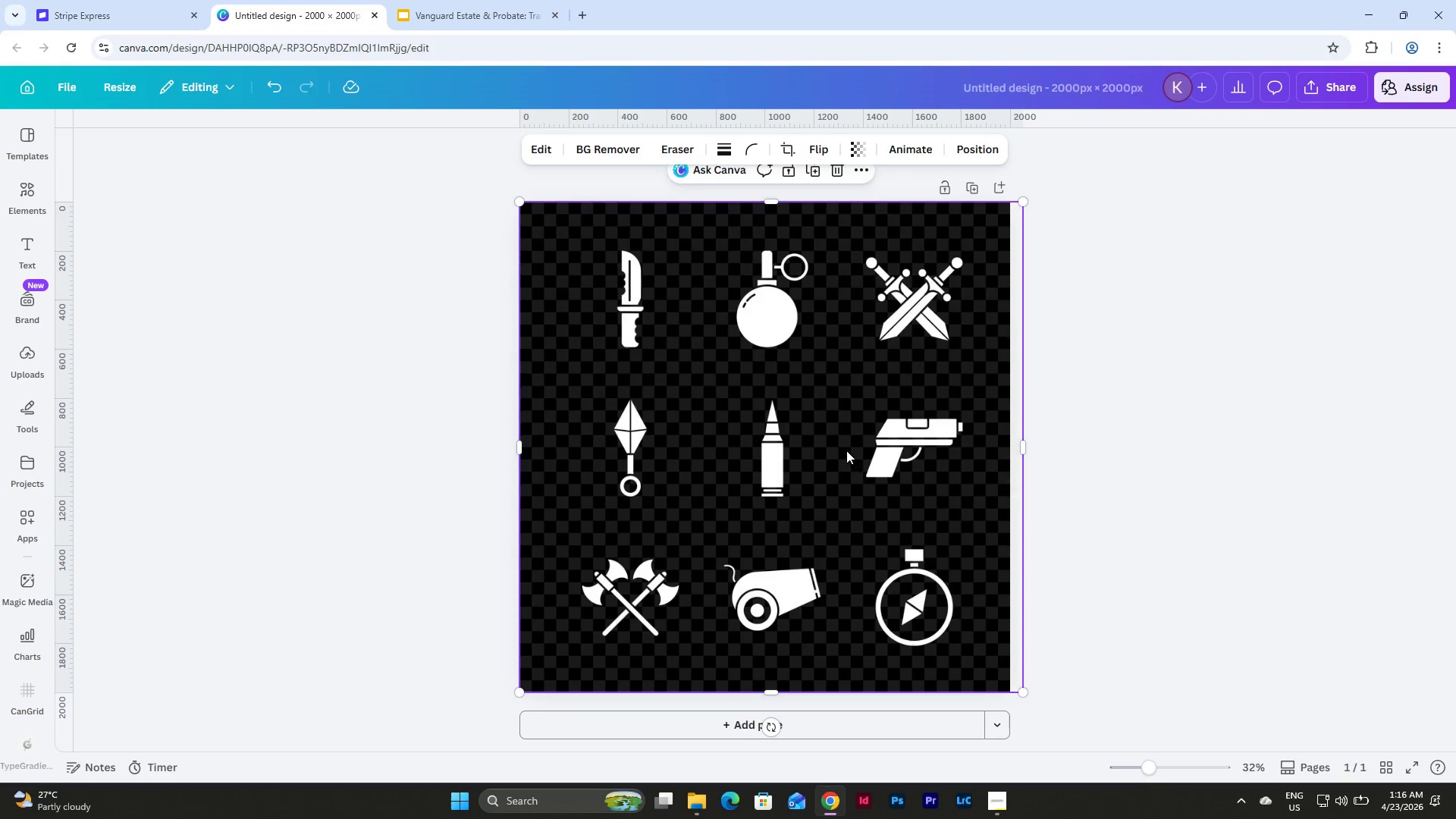 
left_click_drag(start_coordinate=[846, 450], to_coordinate=[838, 450])
 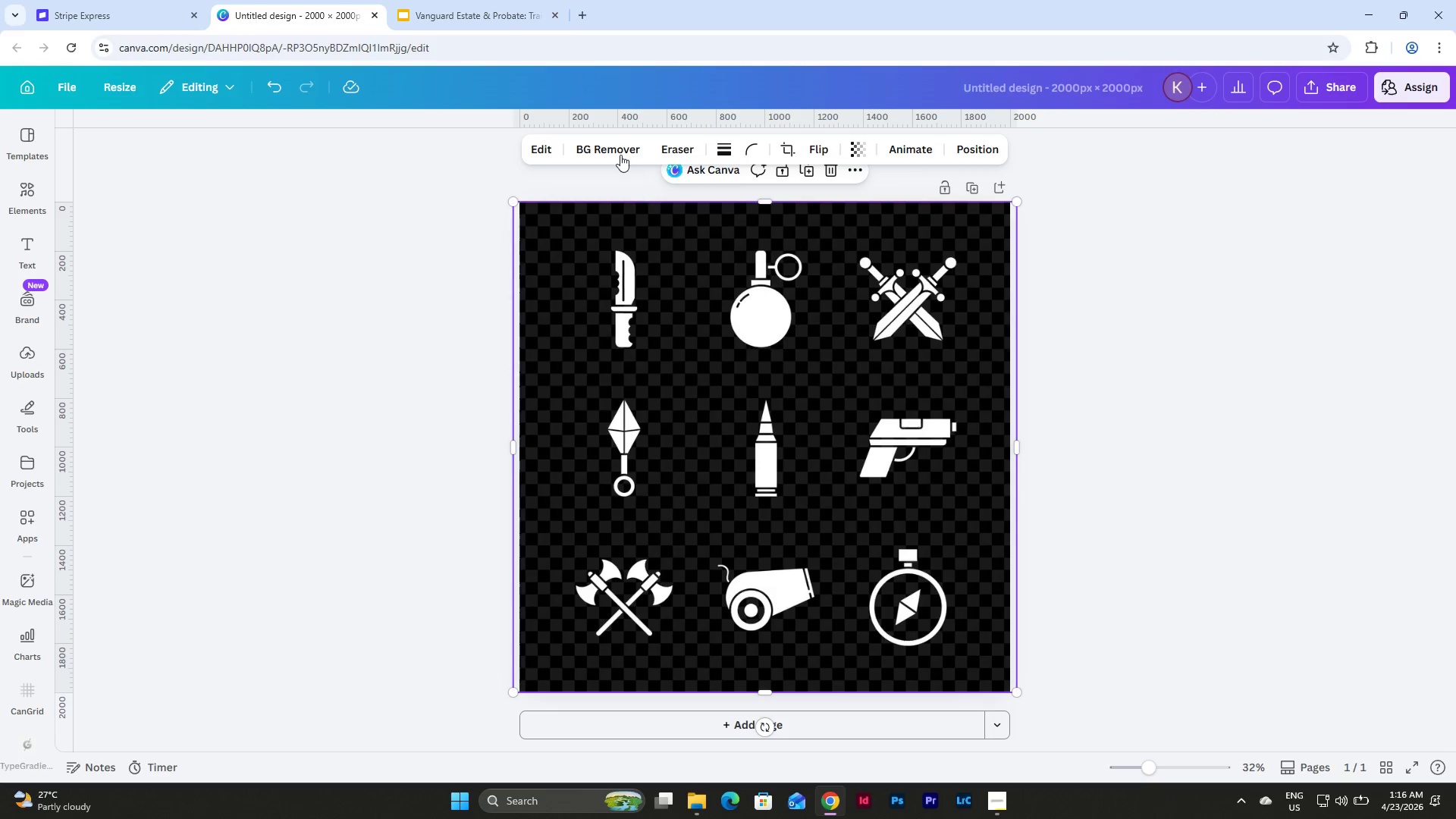 
left_click([618, 149])
 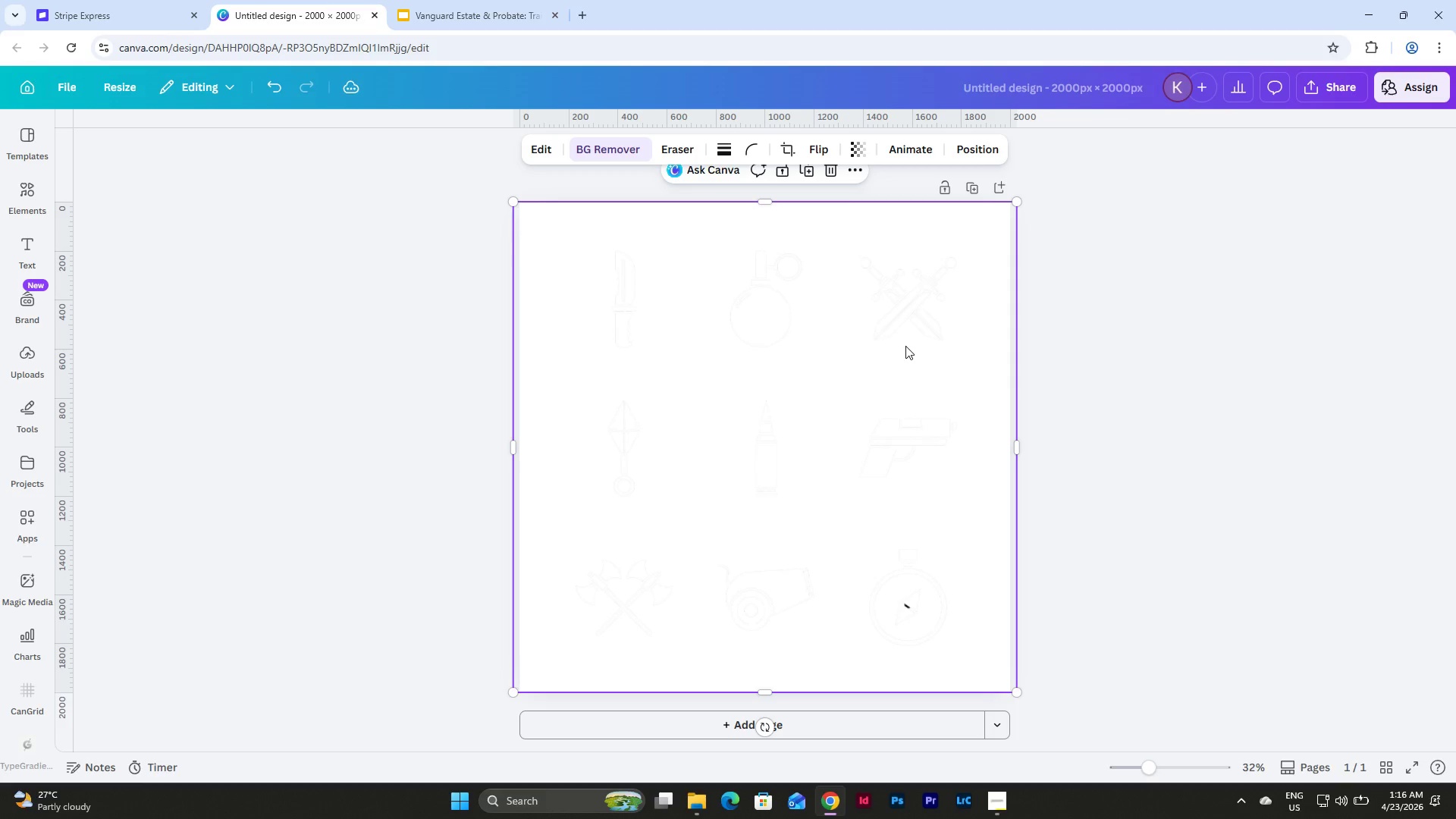 
wait(8.58)
 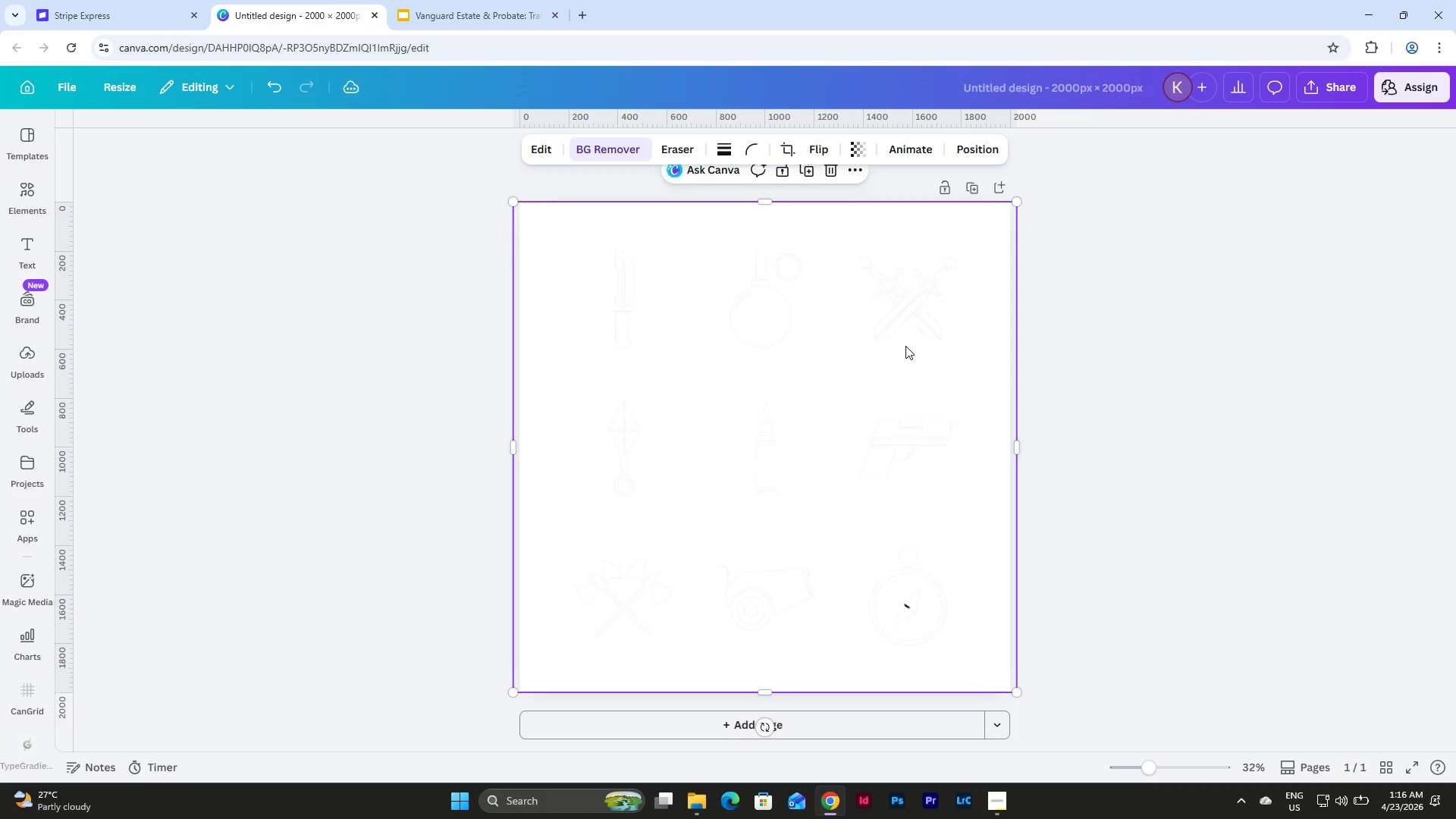 
left_click_drag(start_coordinate=[648, 238], to_coordinate=[656, 303])
 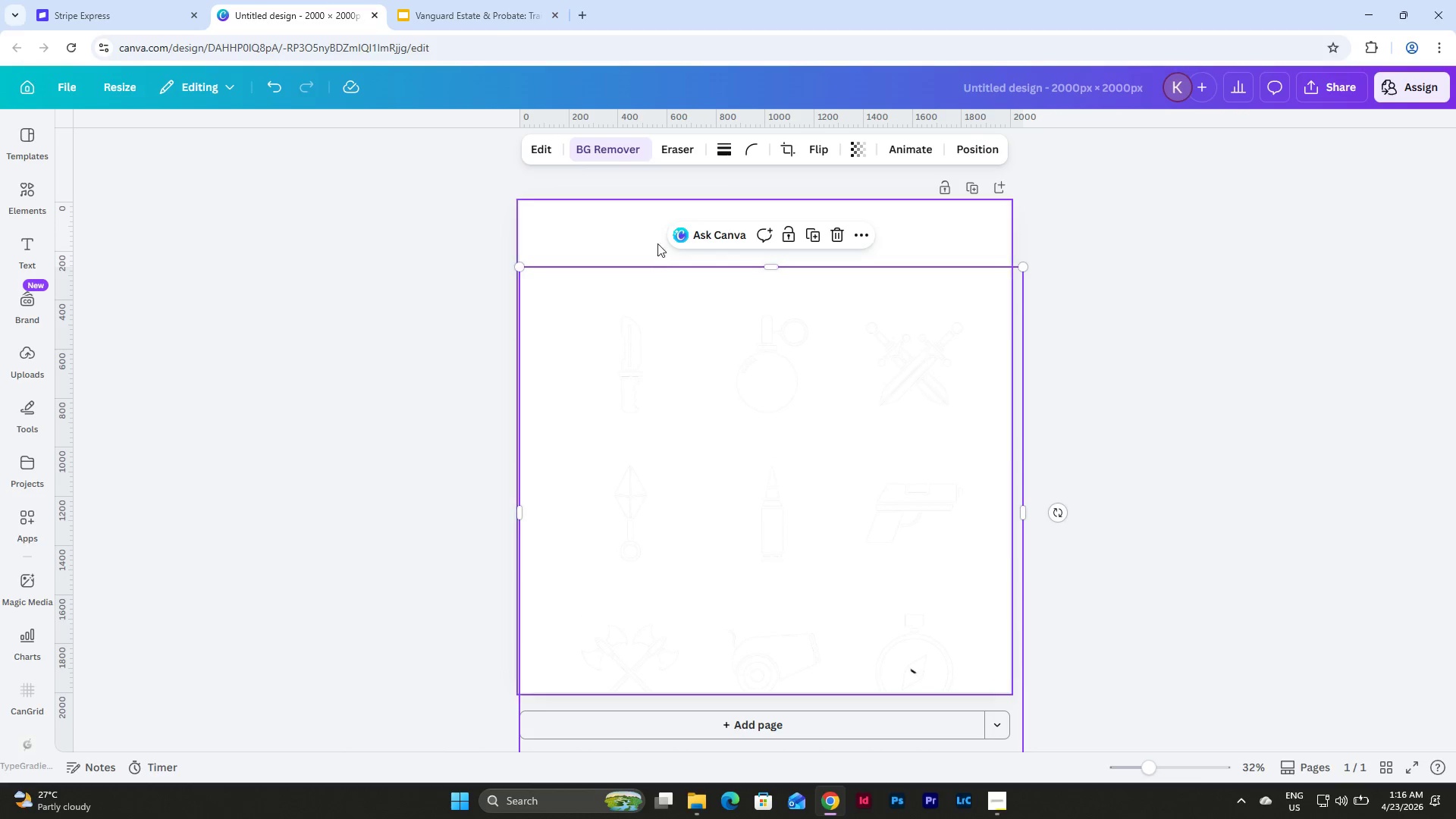 
left_click([654, 231])
 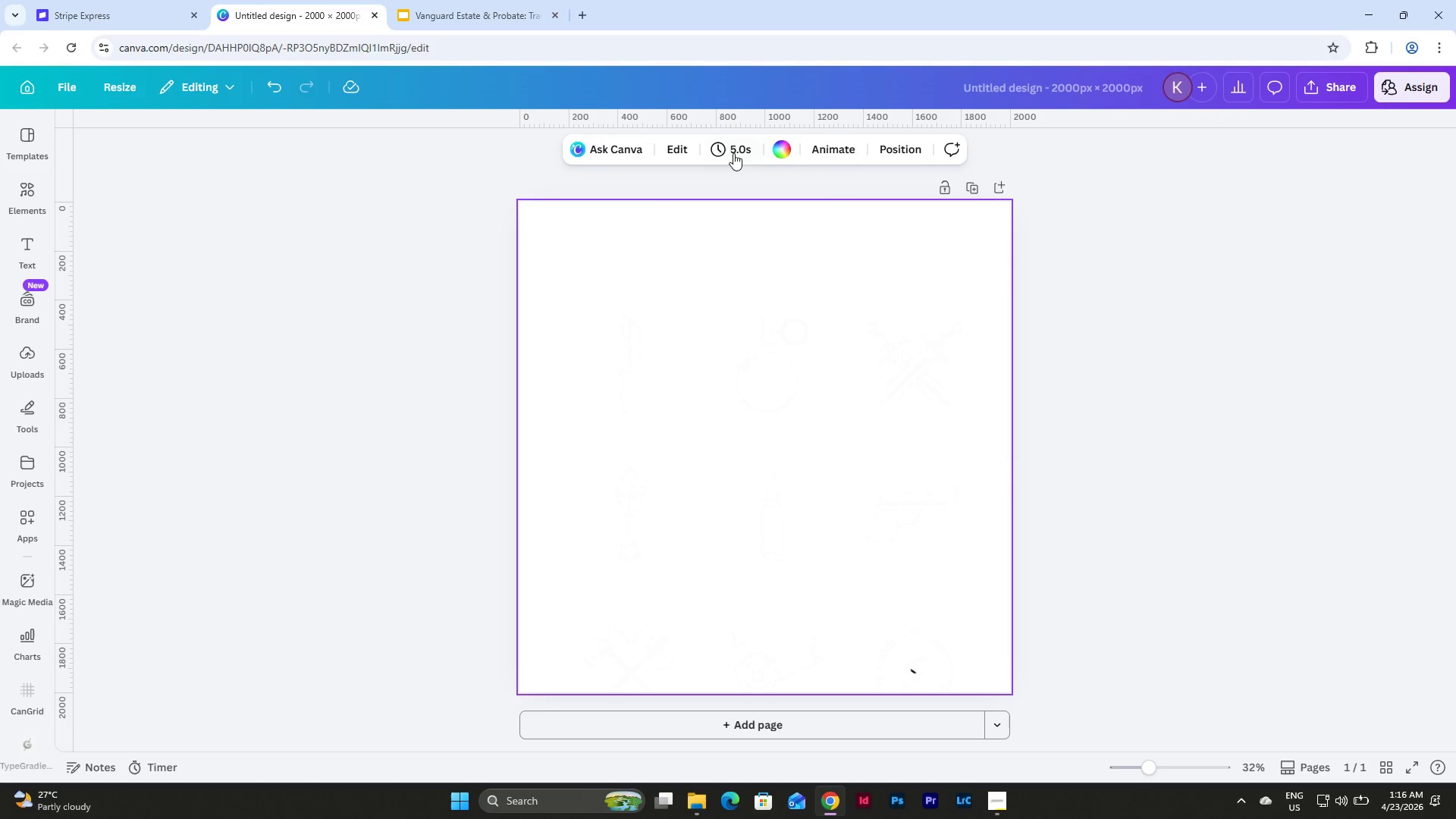 
left_click([772, 151])
 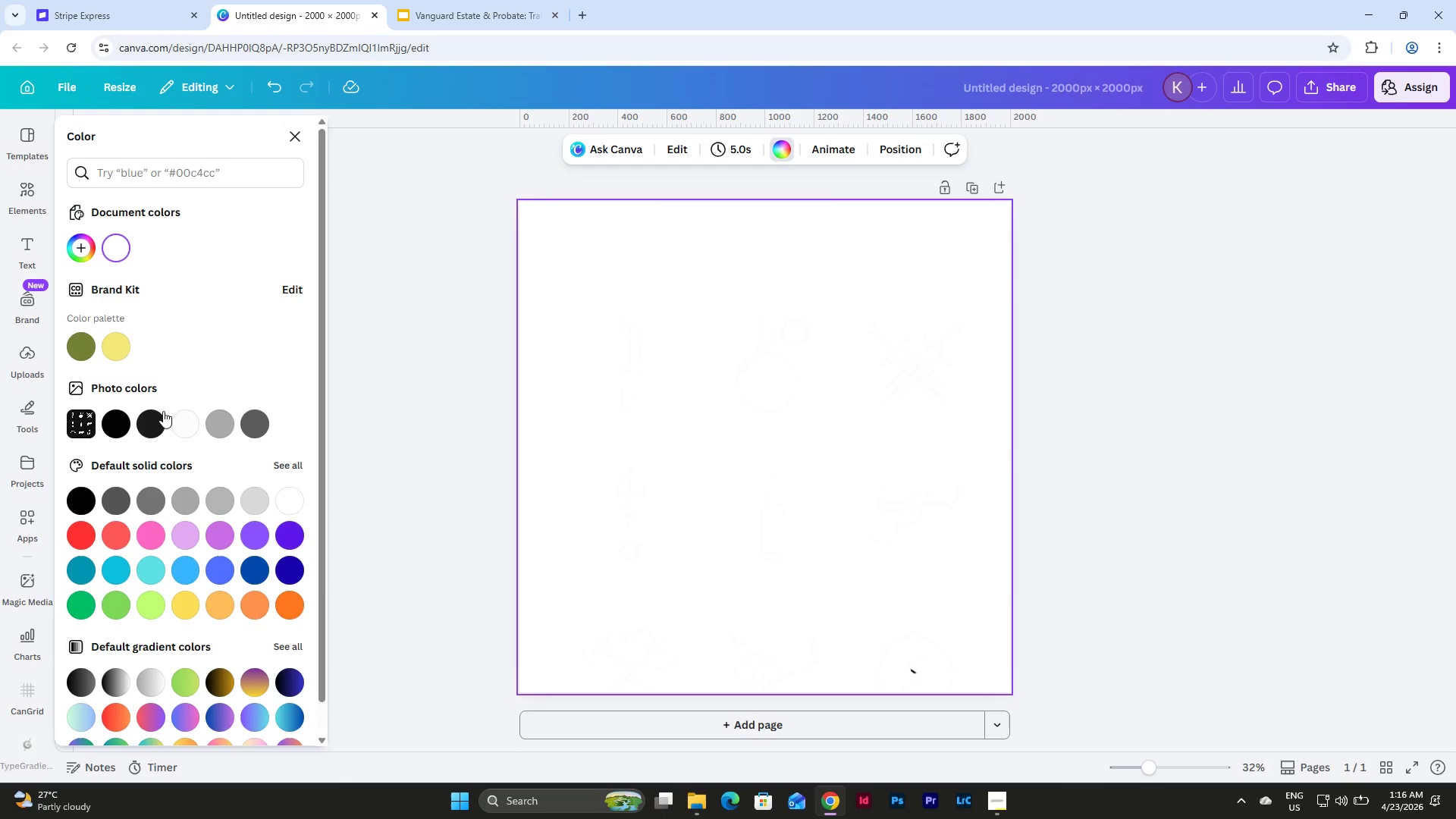 
left_click([111, 422])
 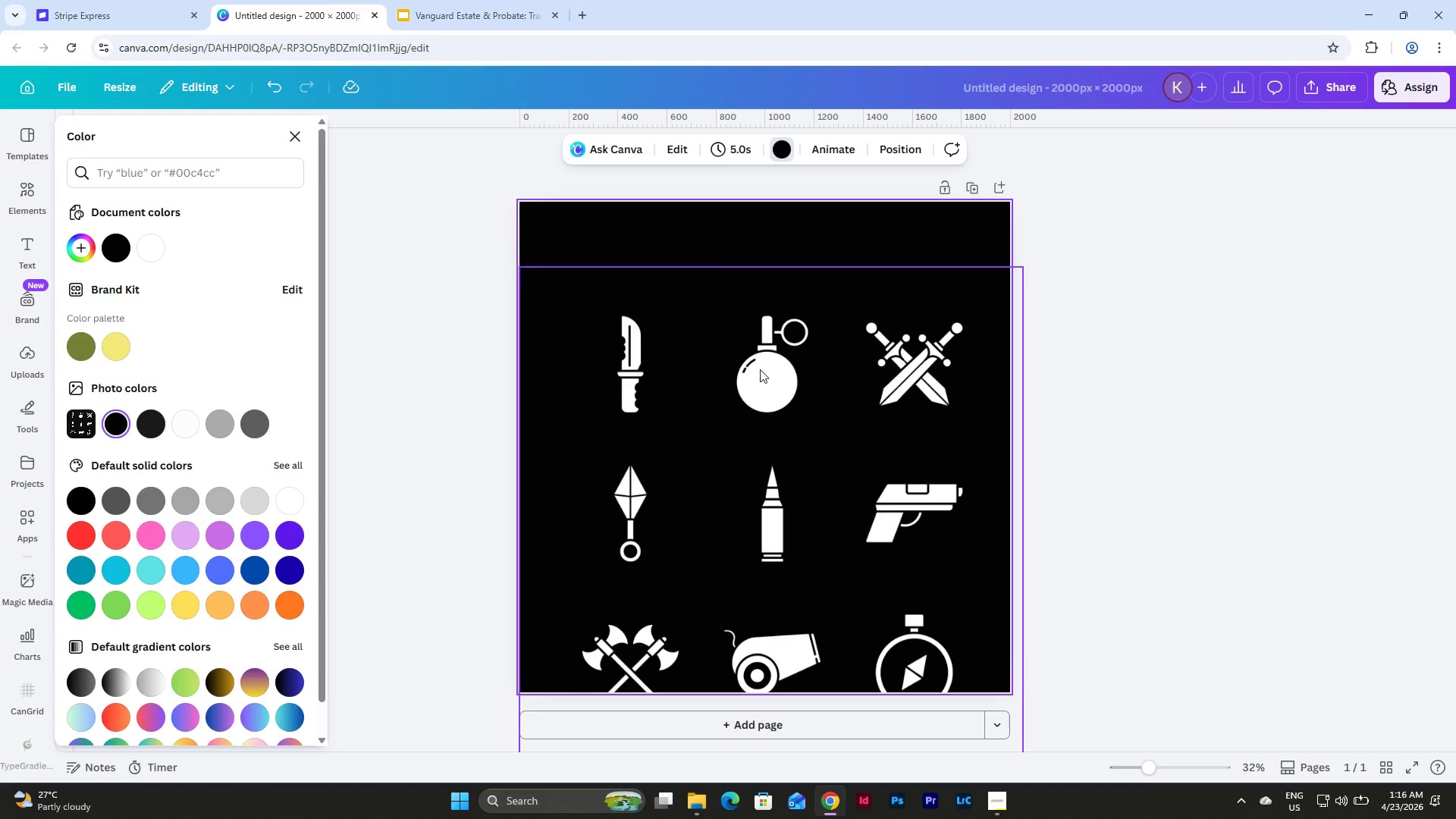 
left_click_drag(start_coordinate=[761, 370], to_coordinate=[754, 302])
 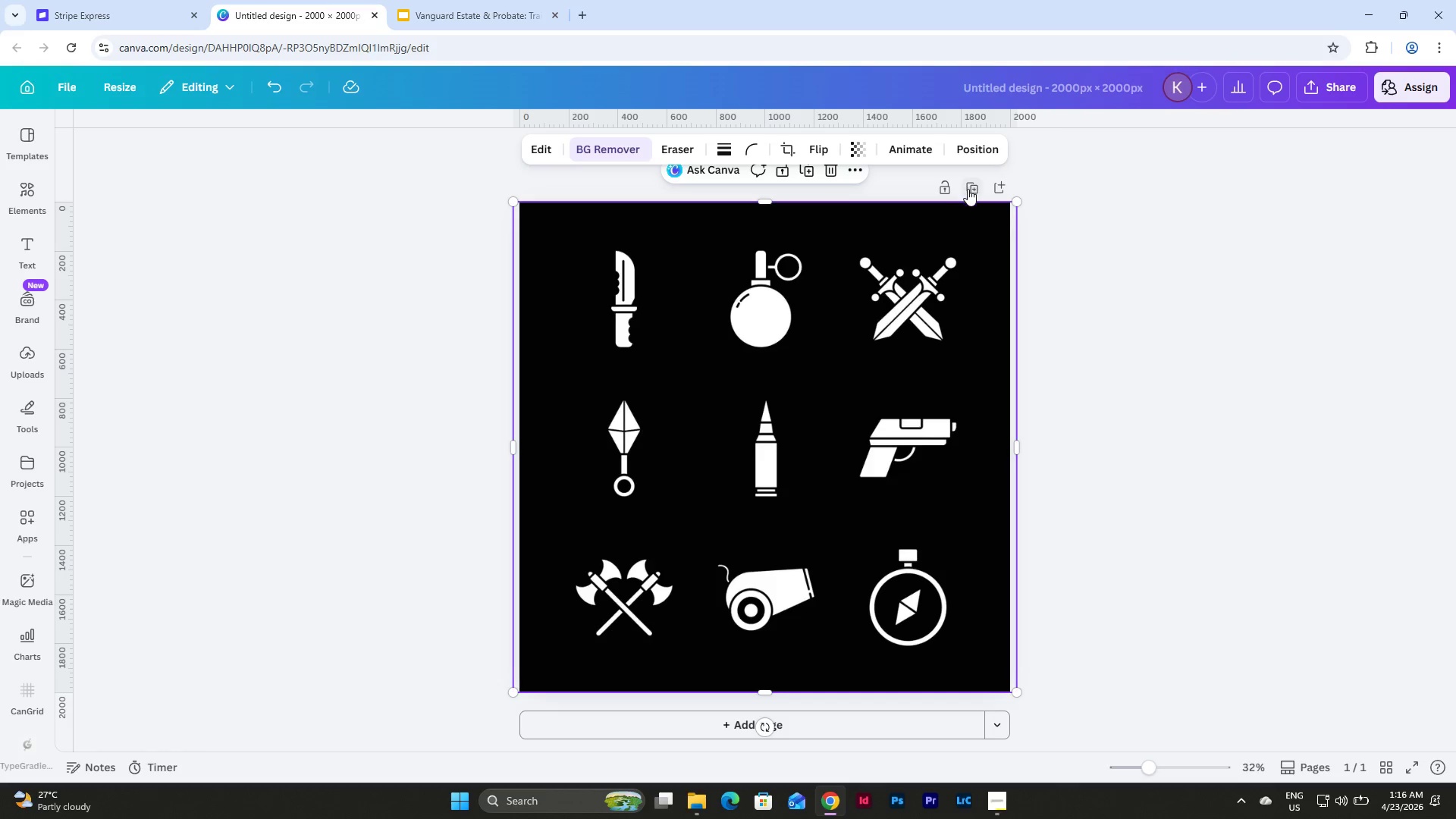 
left_click([968, 190])
 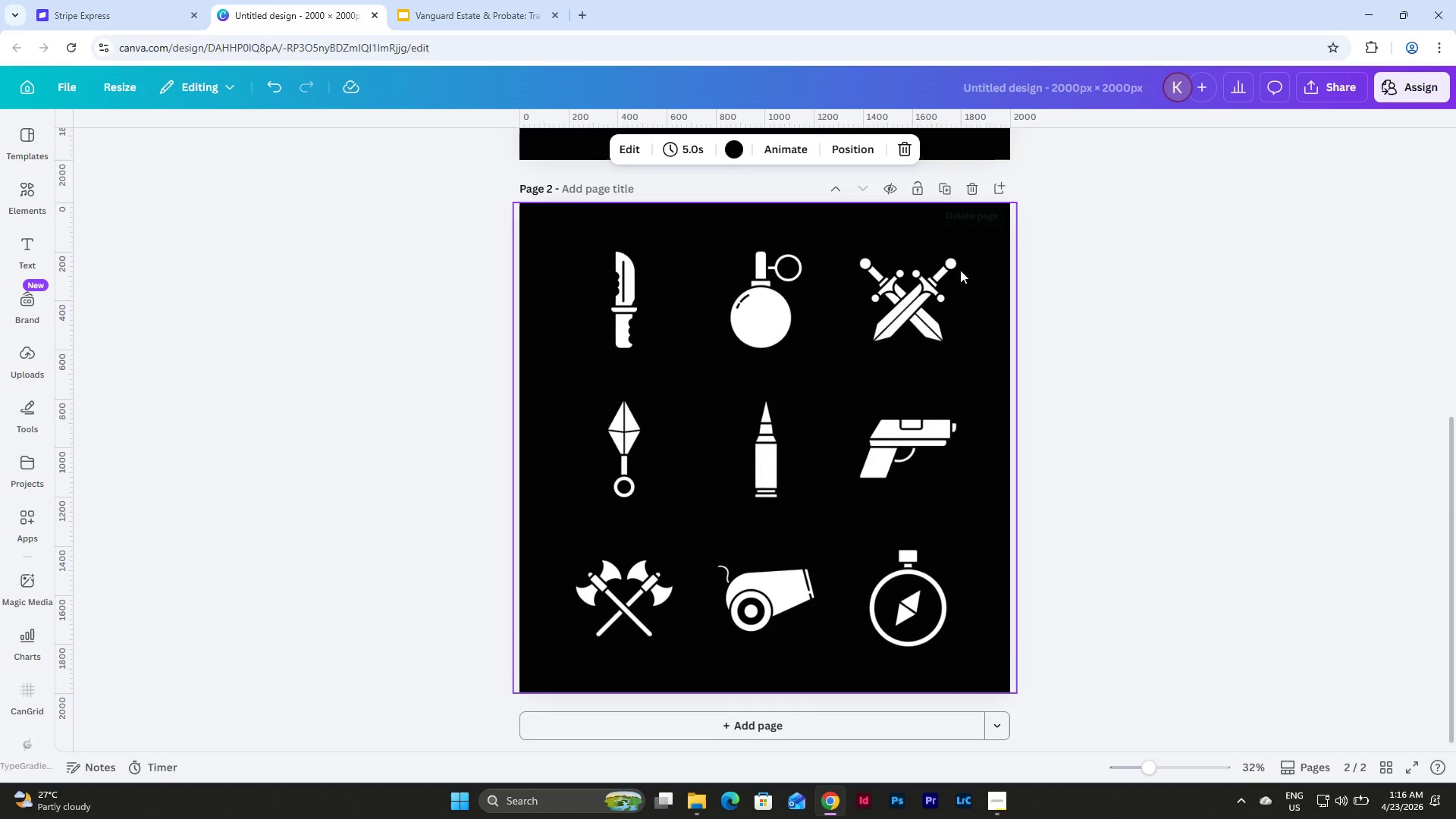 
left_click([768, 392])
 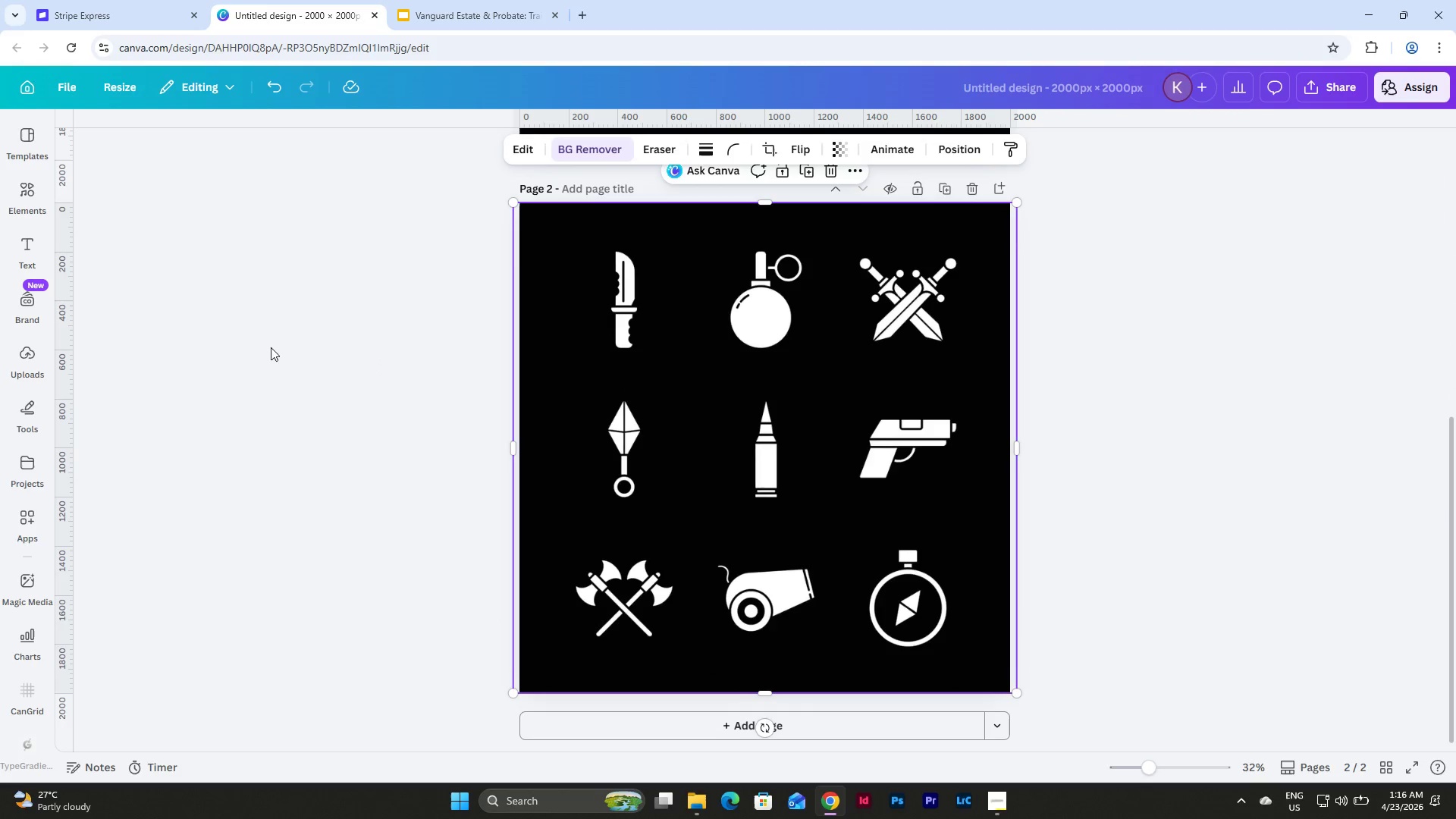 
wait(6.4)
 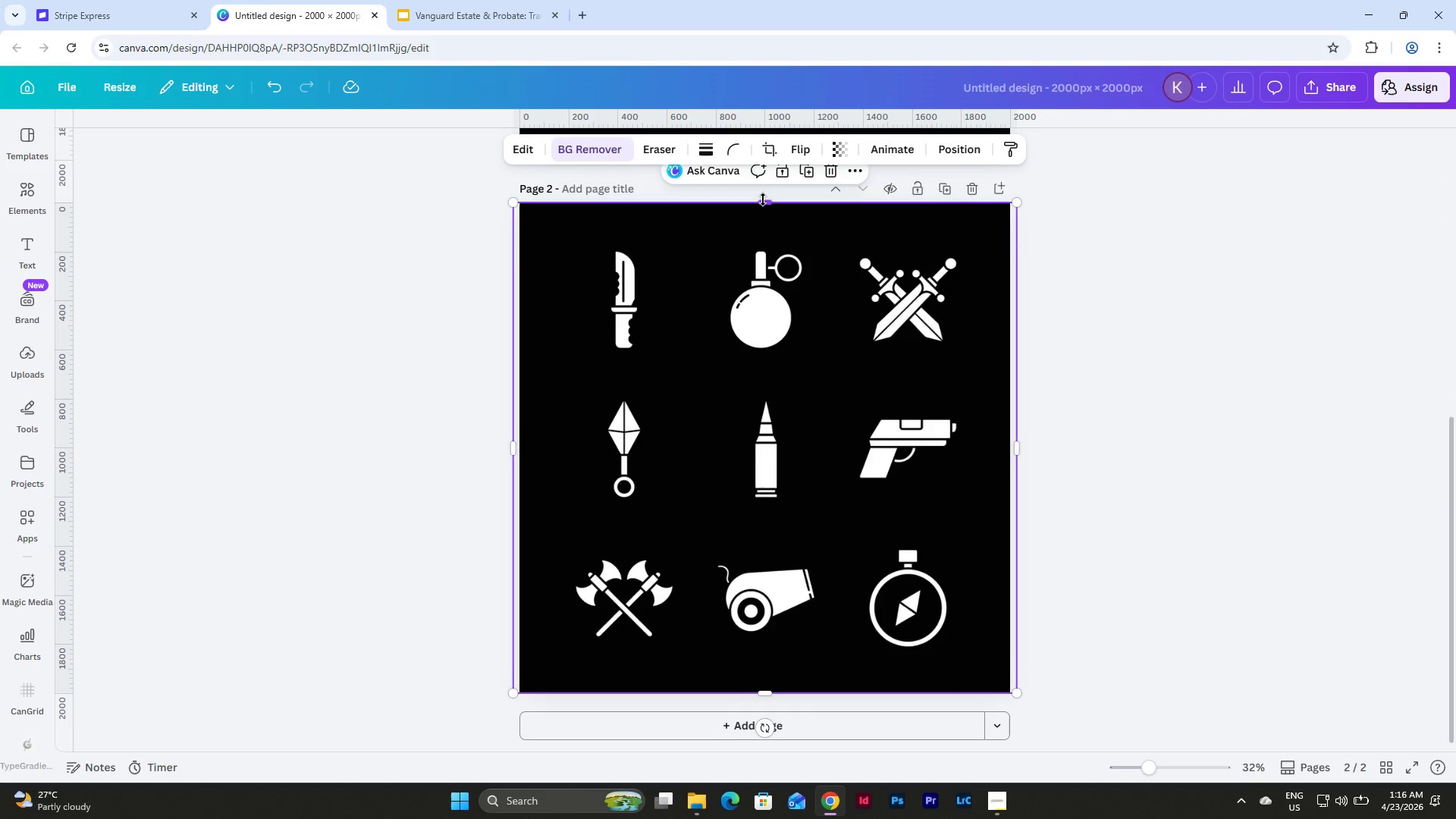 
mouse_move([44, 206])
 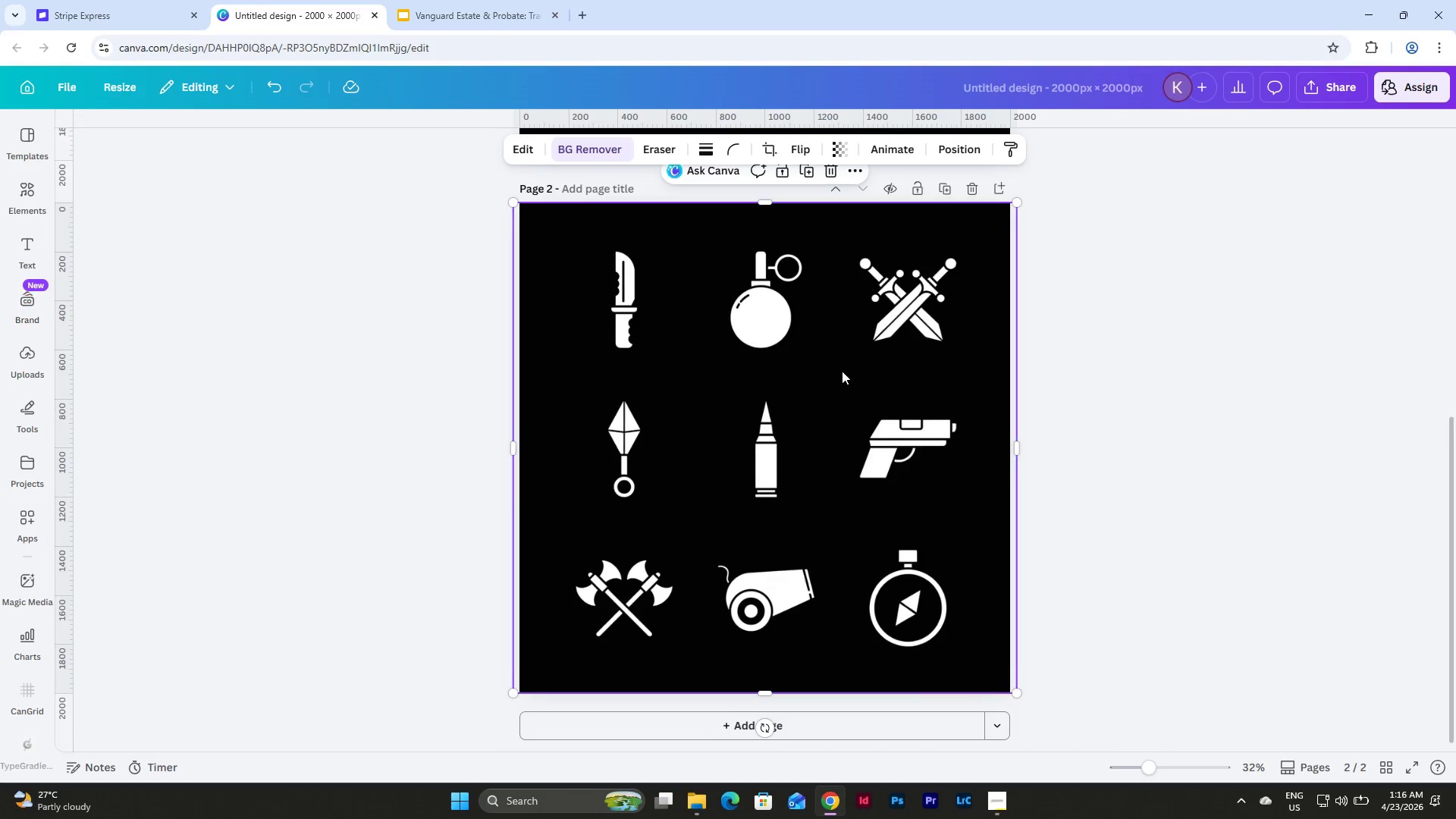 
left_click([847, 374])
 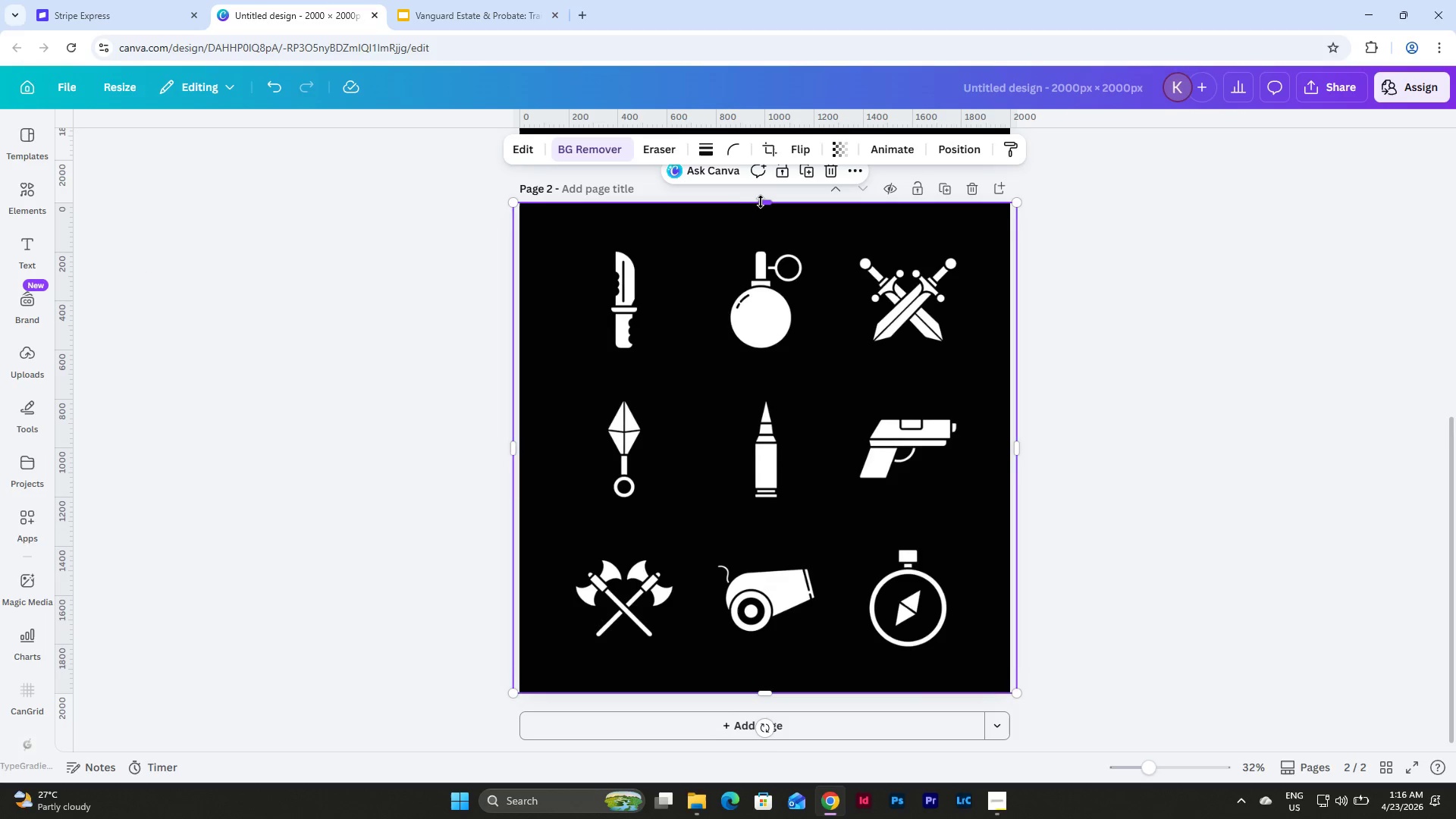 
left_click_drag(start_coordinate=[761, 201], to_coordinate=[778, 391])
 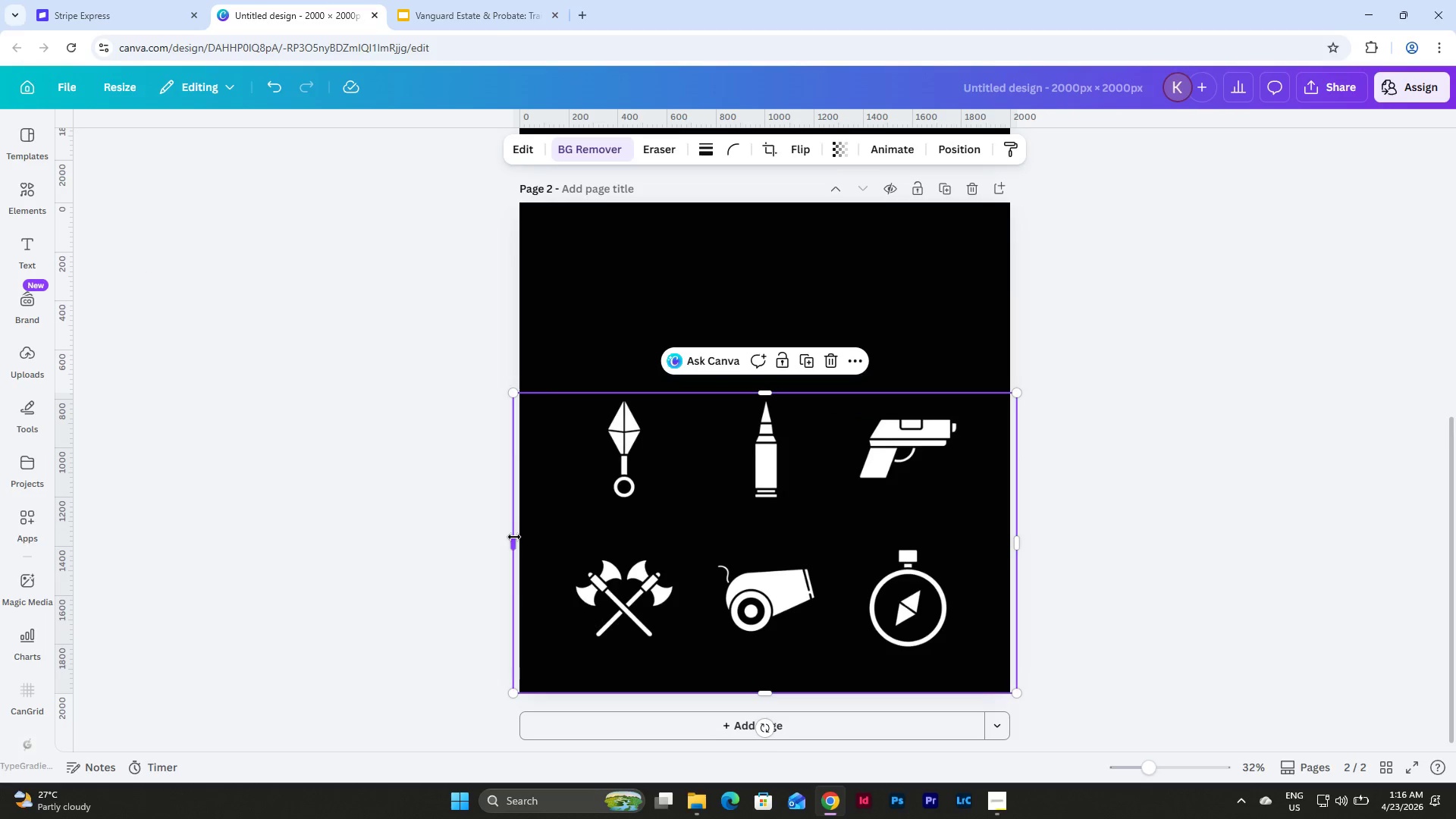 
left_click_drag(start_coordinate=[514, 537], to_coordinate=[830, 542])
 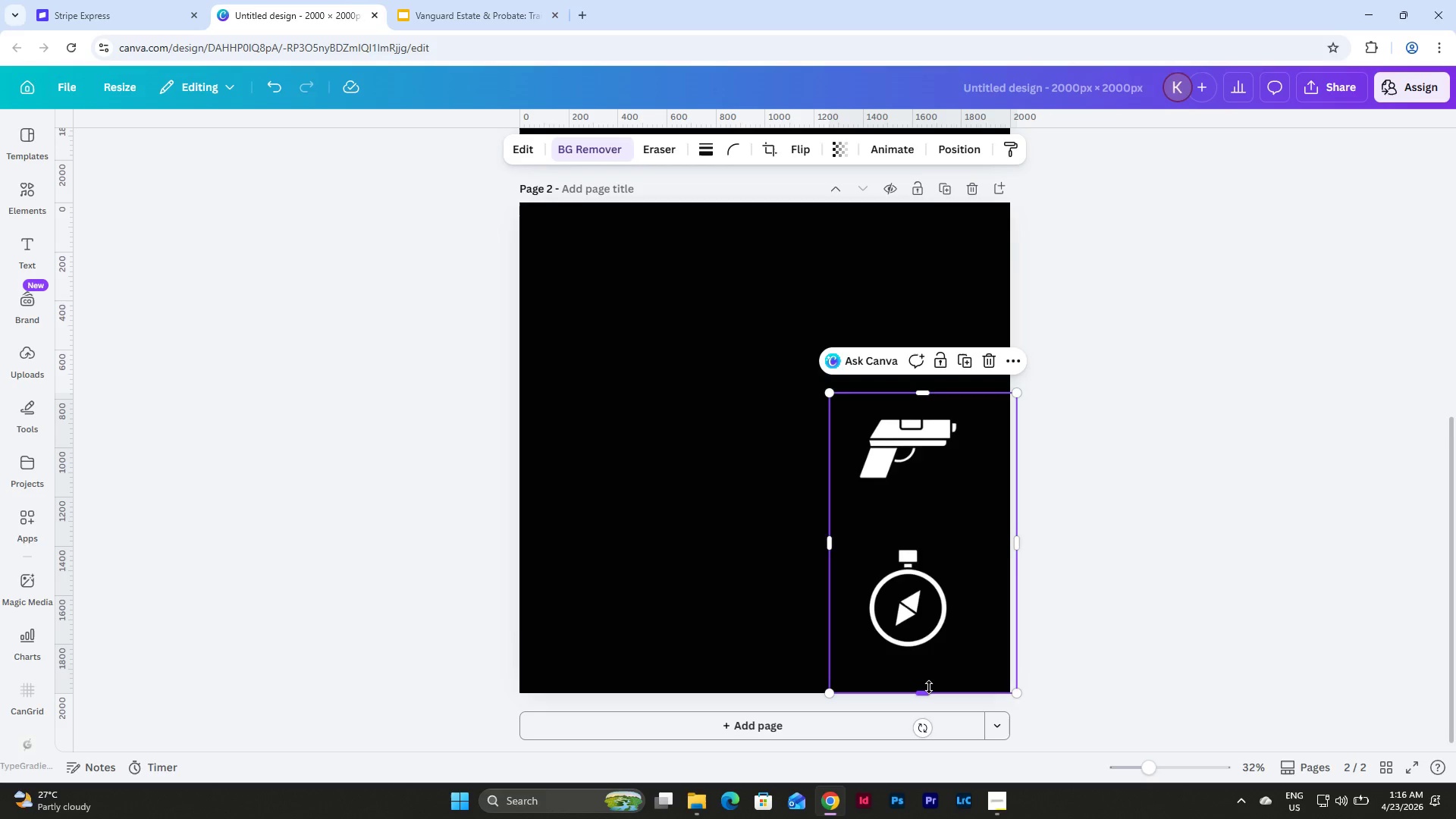 
left_click_drag(start_coordinate=[929, 687], to_coordinate=[937, 503])
 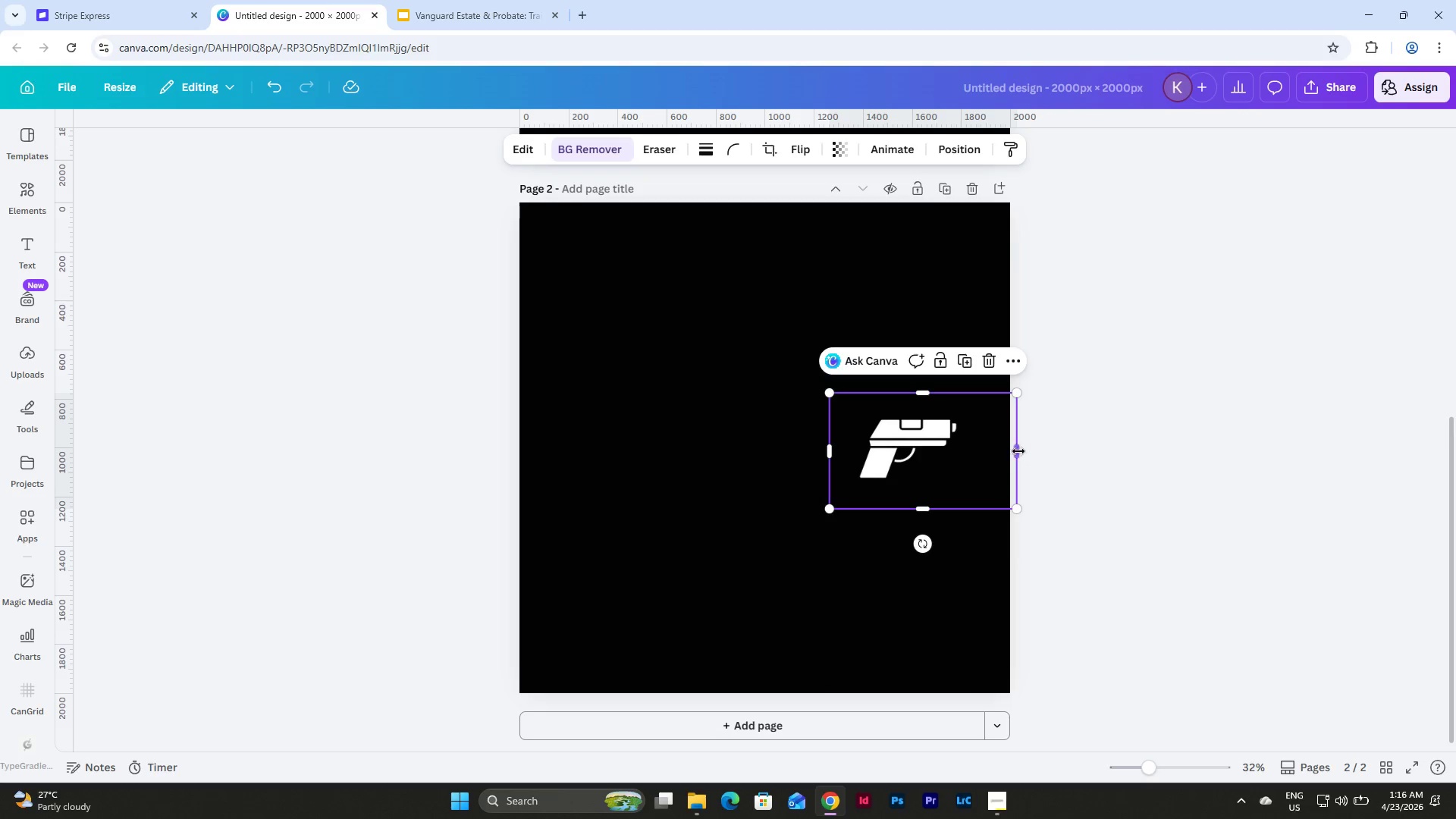 
left_click_drag(start_coordinate=[1016, 452], to_coordinate=[975, 456])
 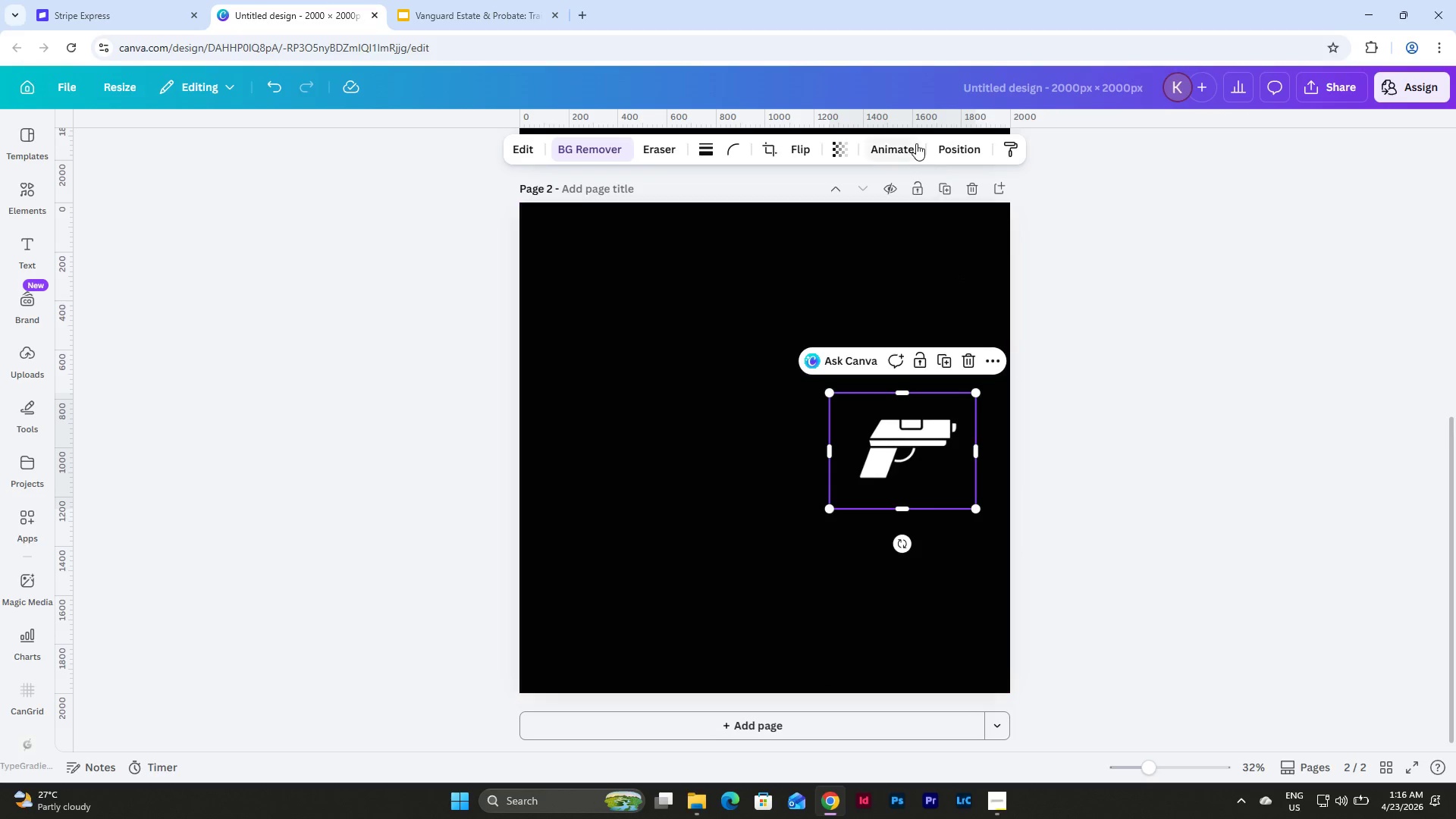 
left_click([957, 149])
 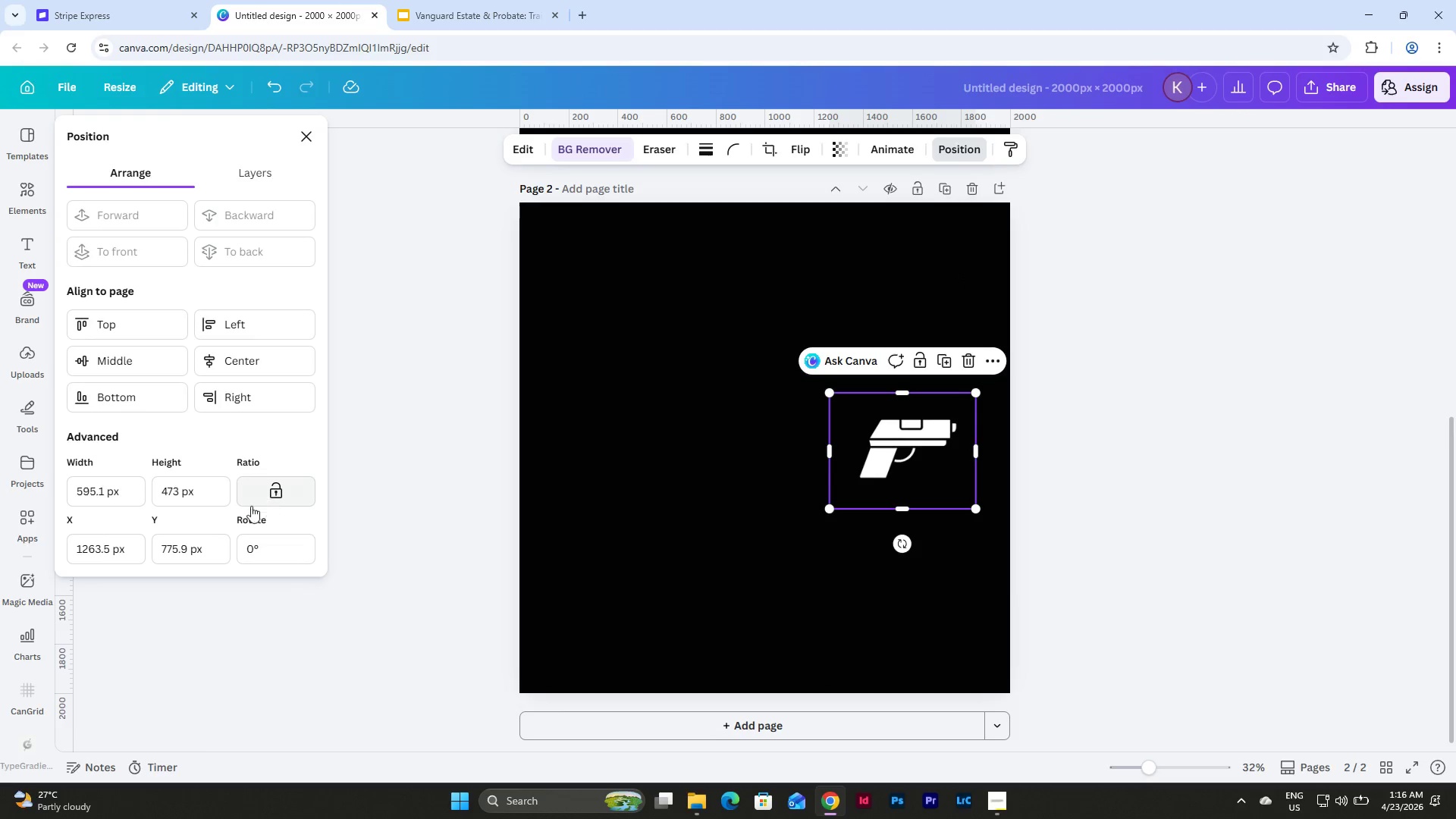 
left_click_drag(start_coordinate=[132, 494], to_coordinate=[42, 491])
 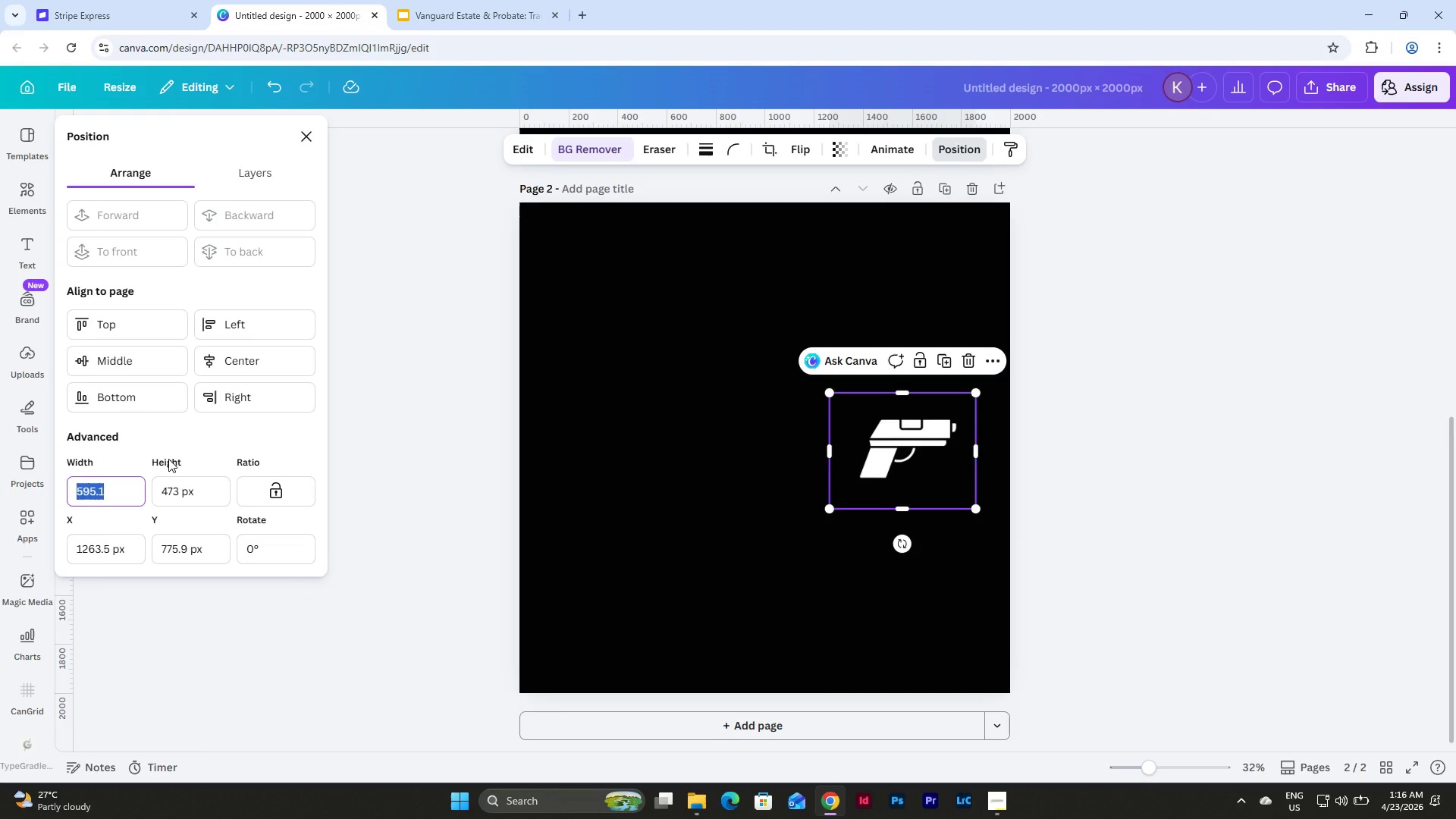 
key(Numpad4)
 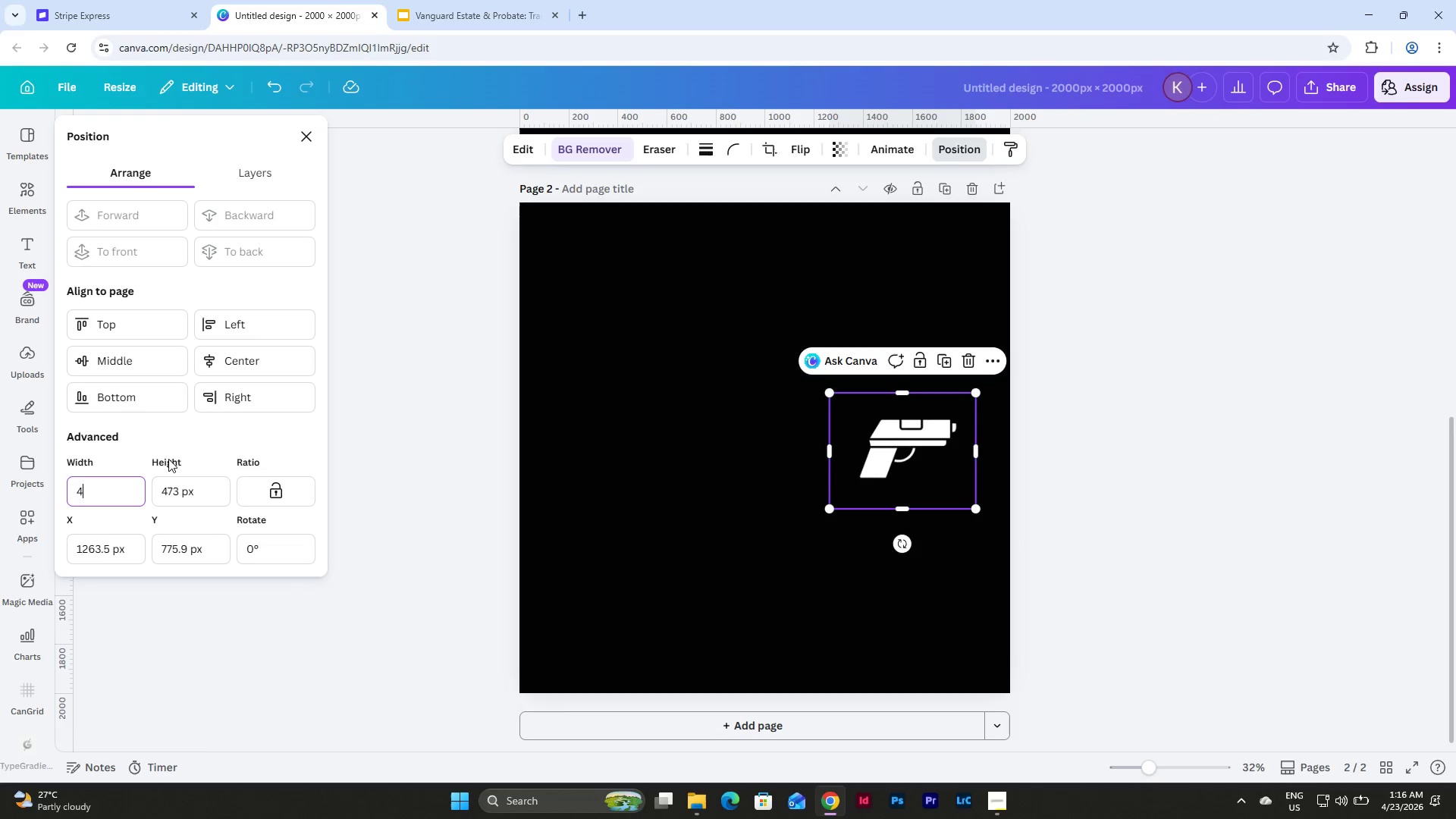 
key(Numpad7)
 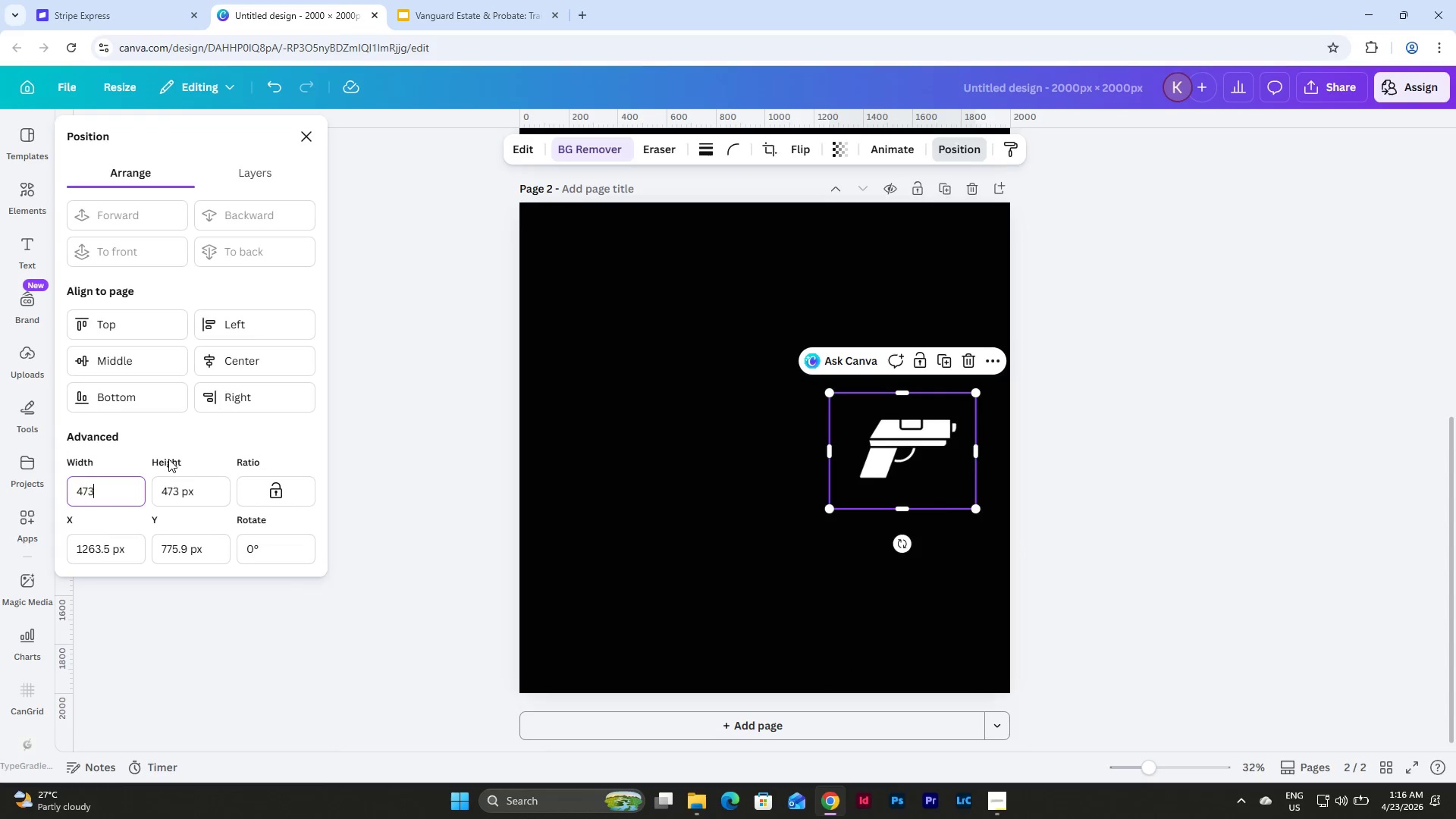 
key(Numpad3)
 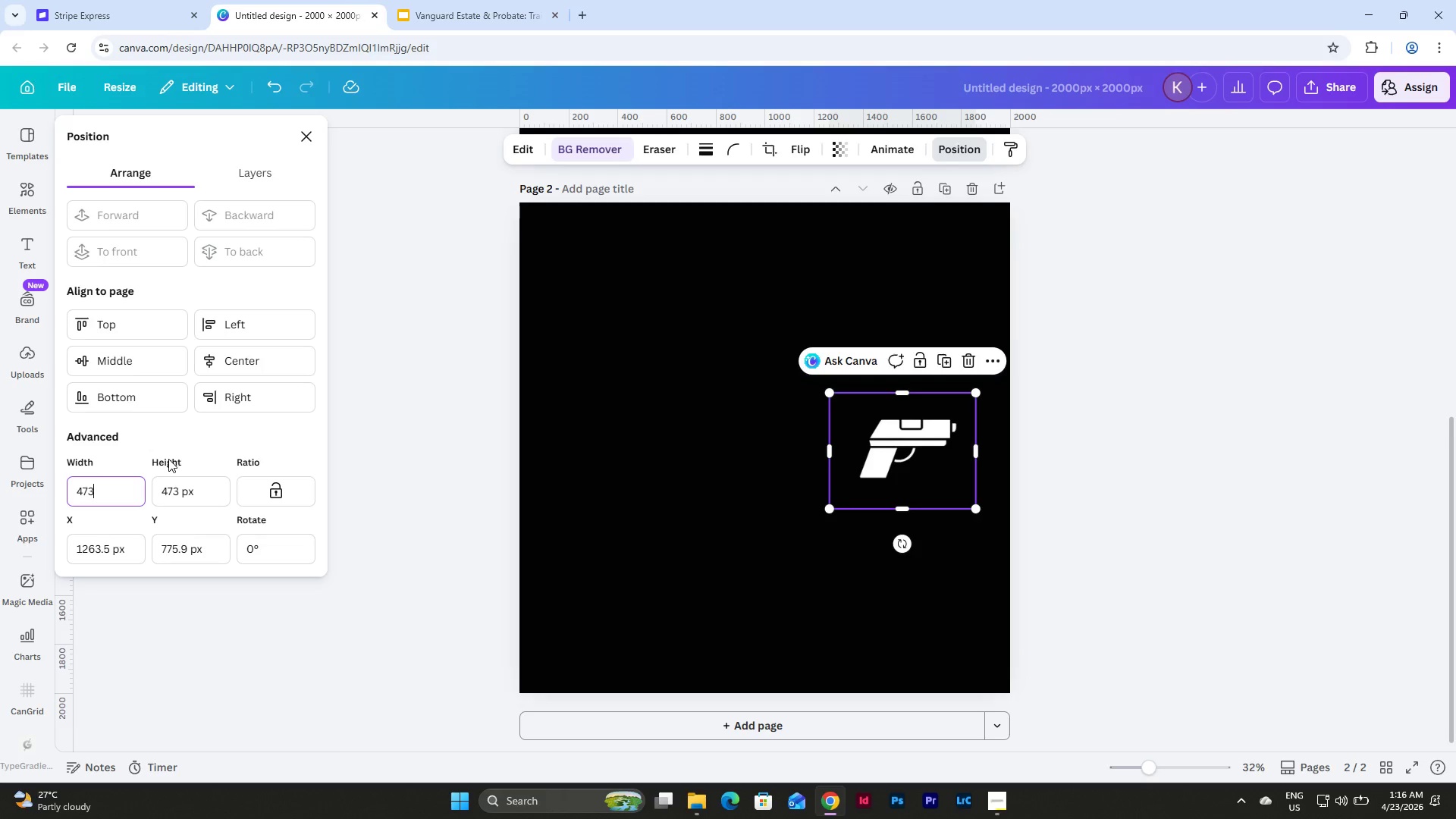 
key(NumpadEnter)
 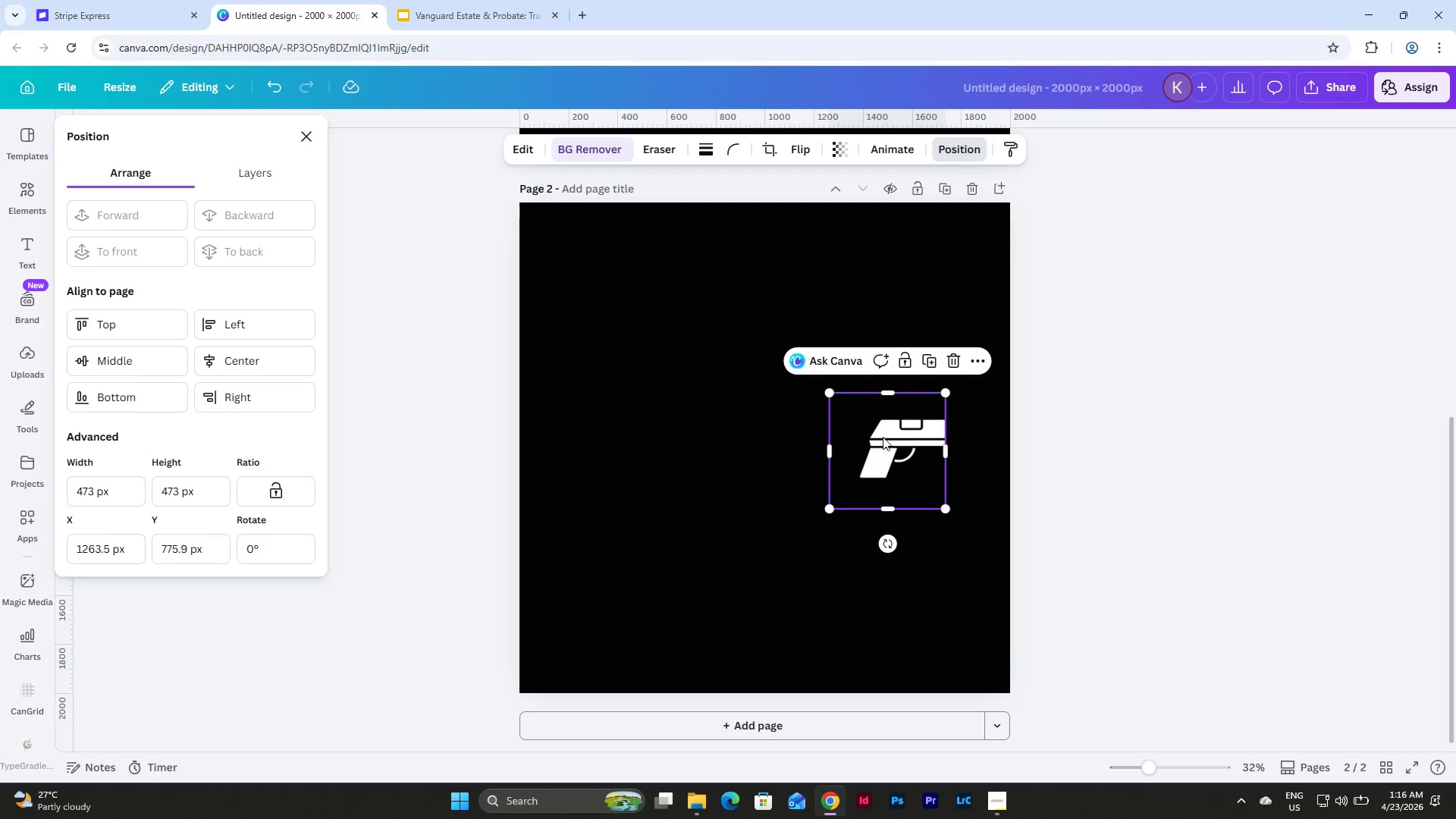 
left_click_drag(start_coordinate=[892, 444], to_coordinate=[886, 446])
 